 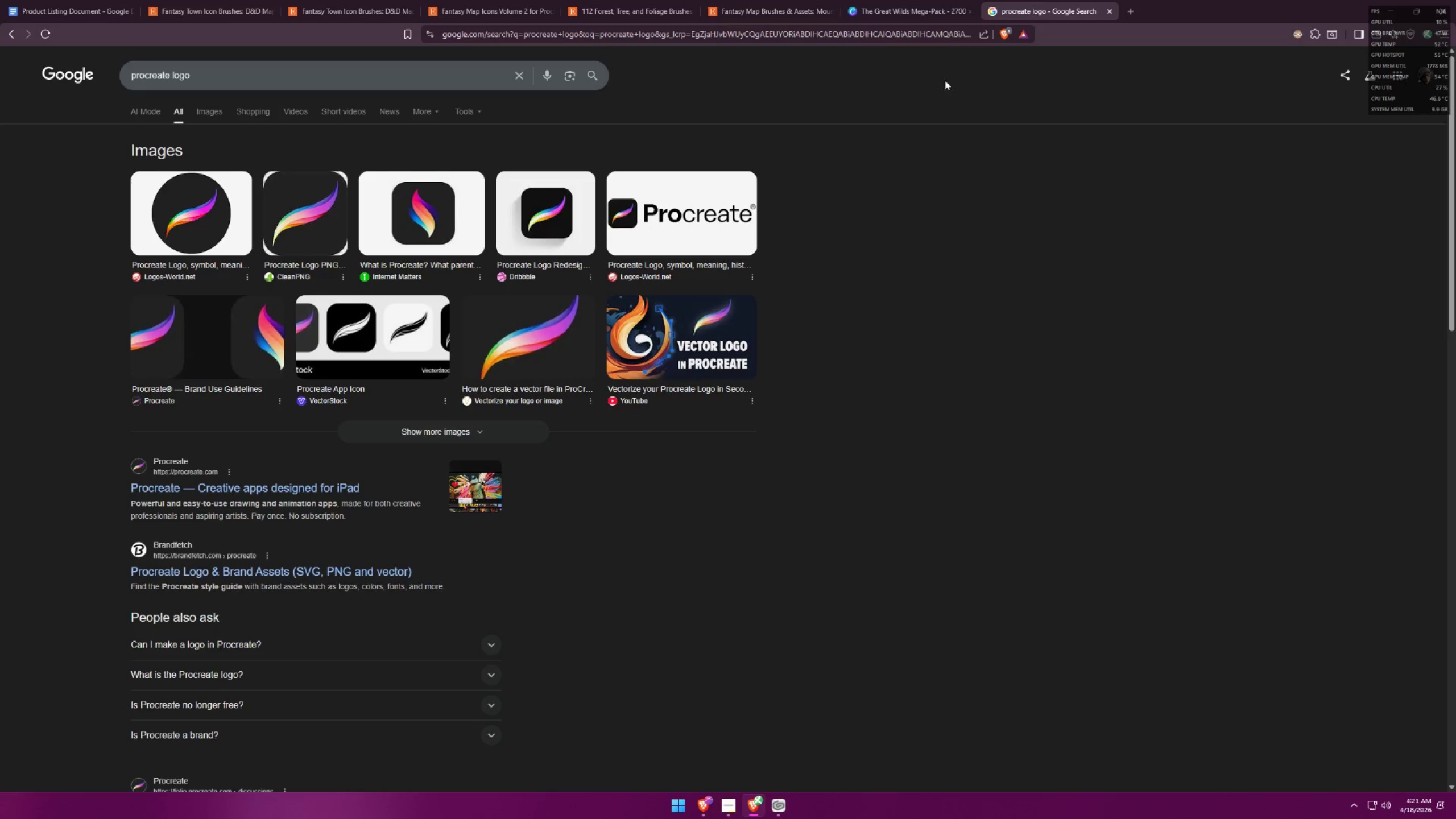 
left_click([216, 107])
 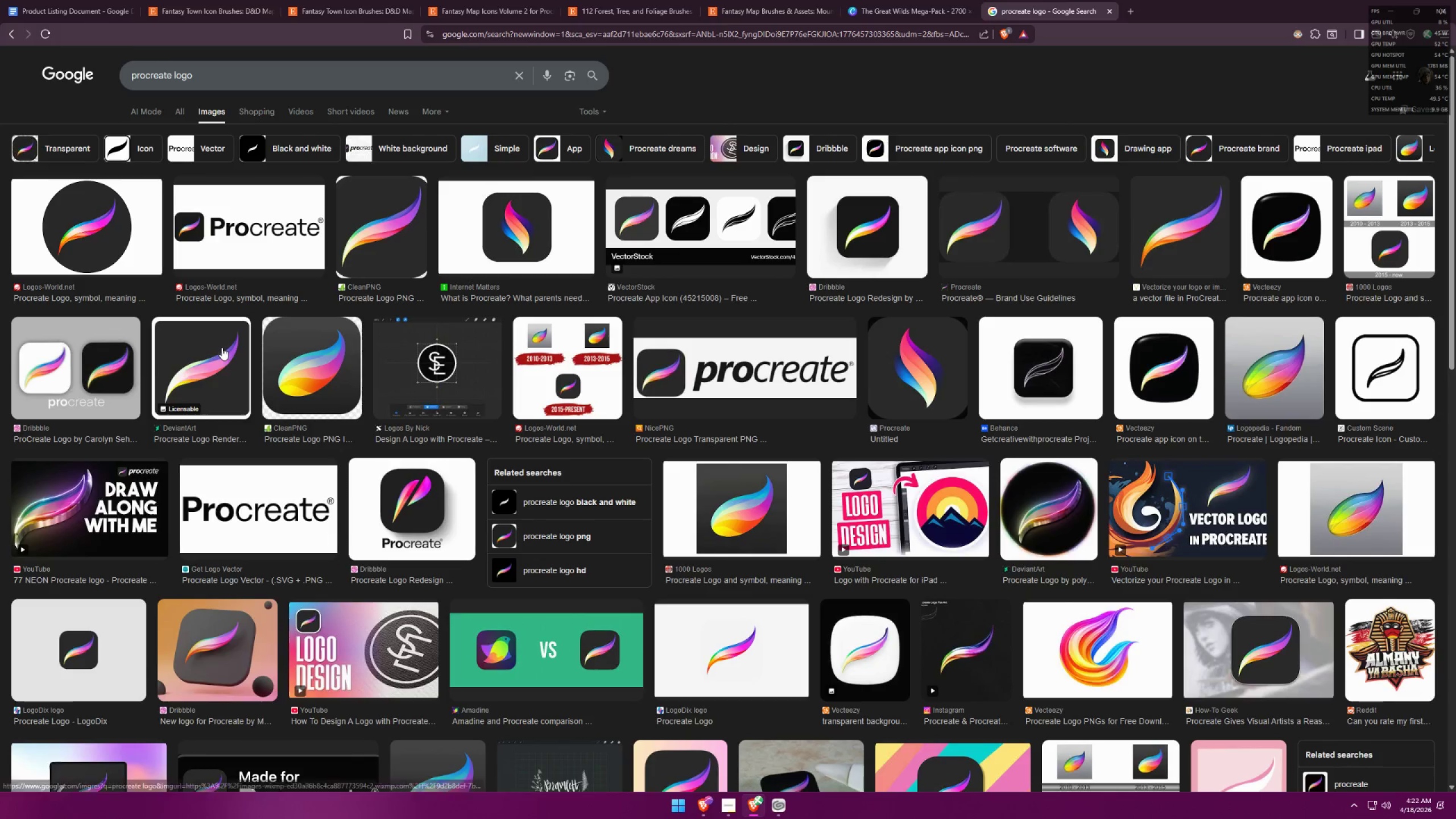 
left_click([327, 369])
 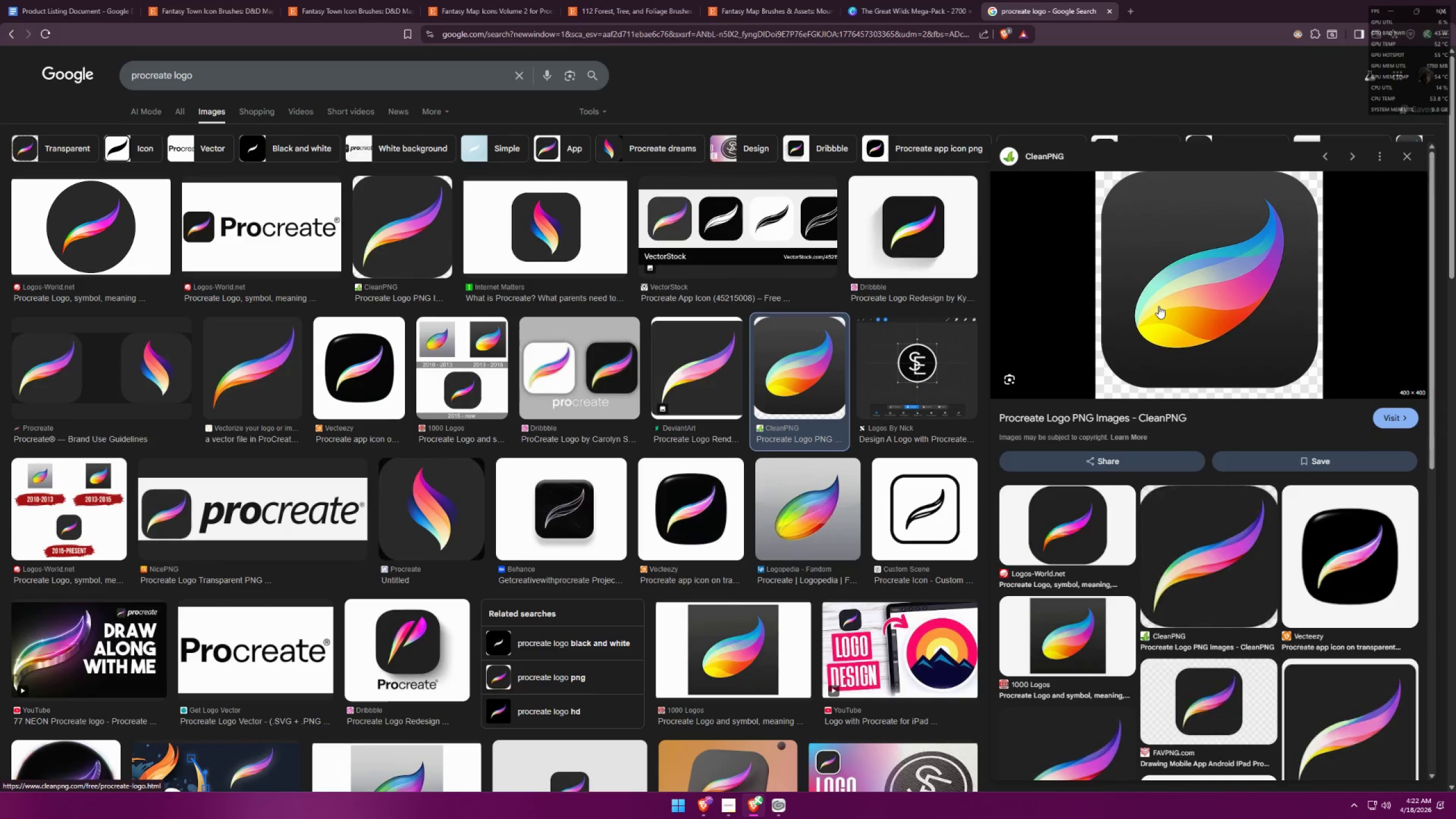 
right_click([1159, 306])
 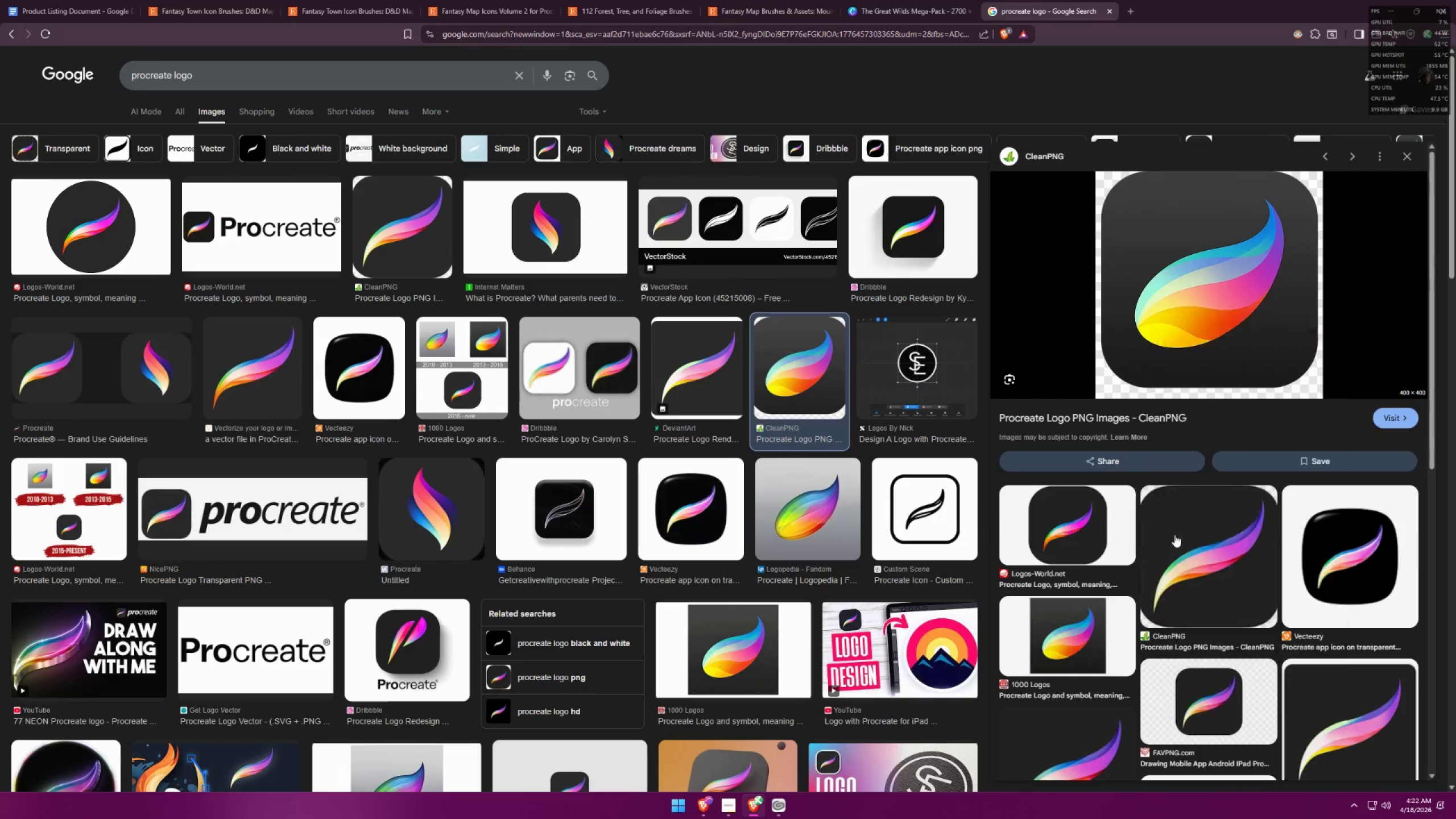 
left_click([929, 15])
 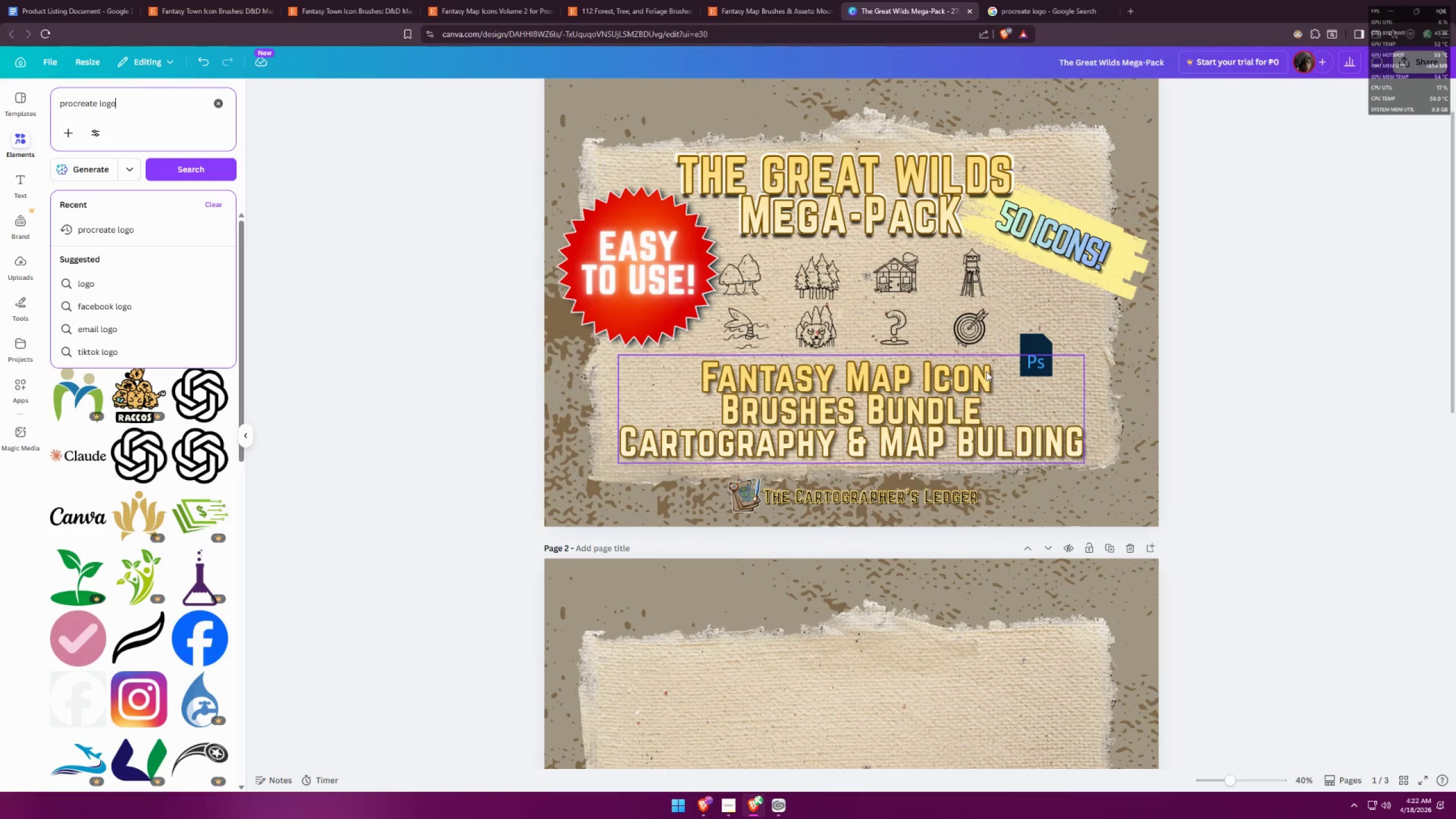 
key(Control+ControlLeft)
 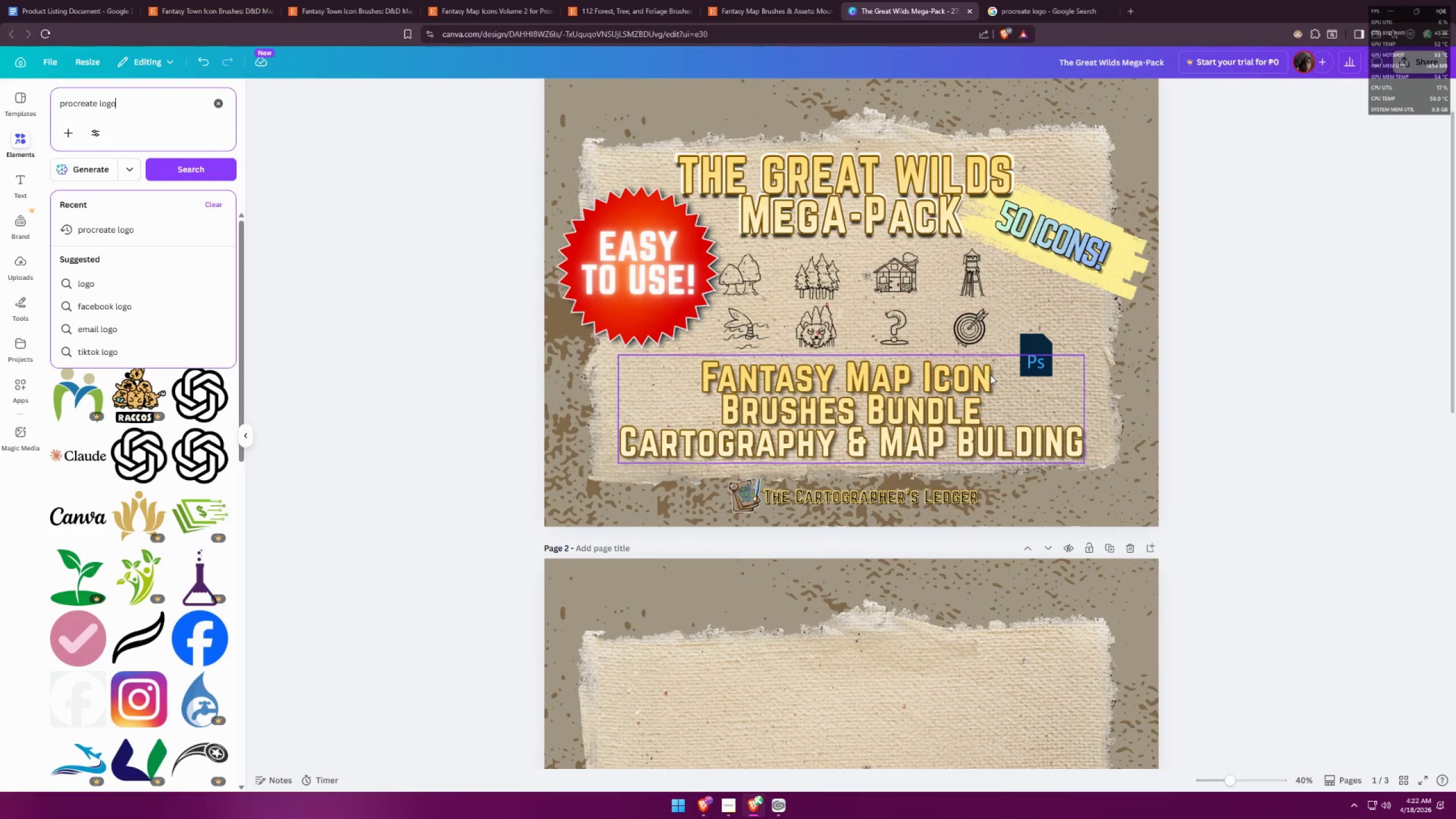 
key(Control+V)
 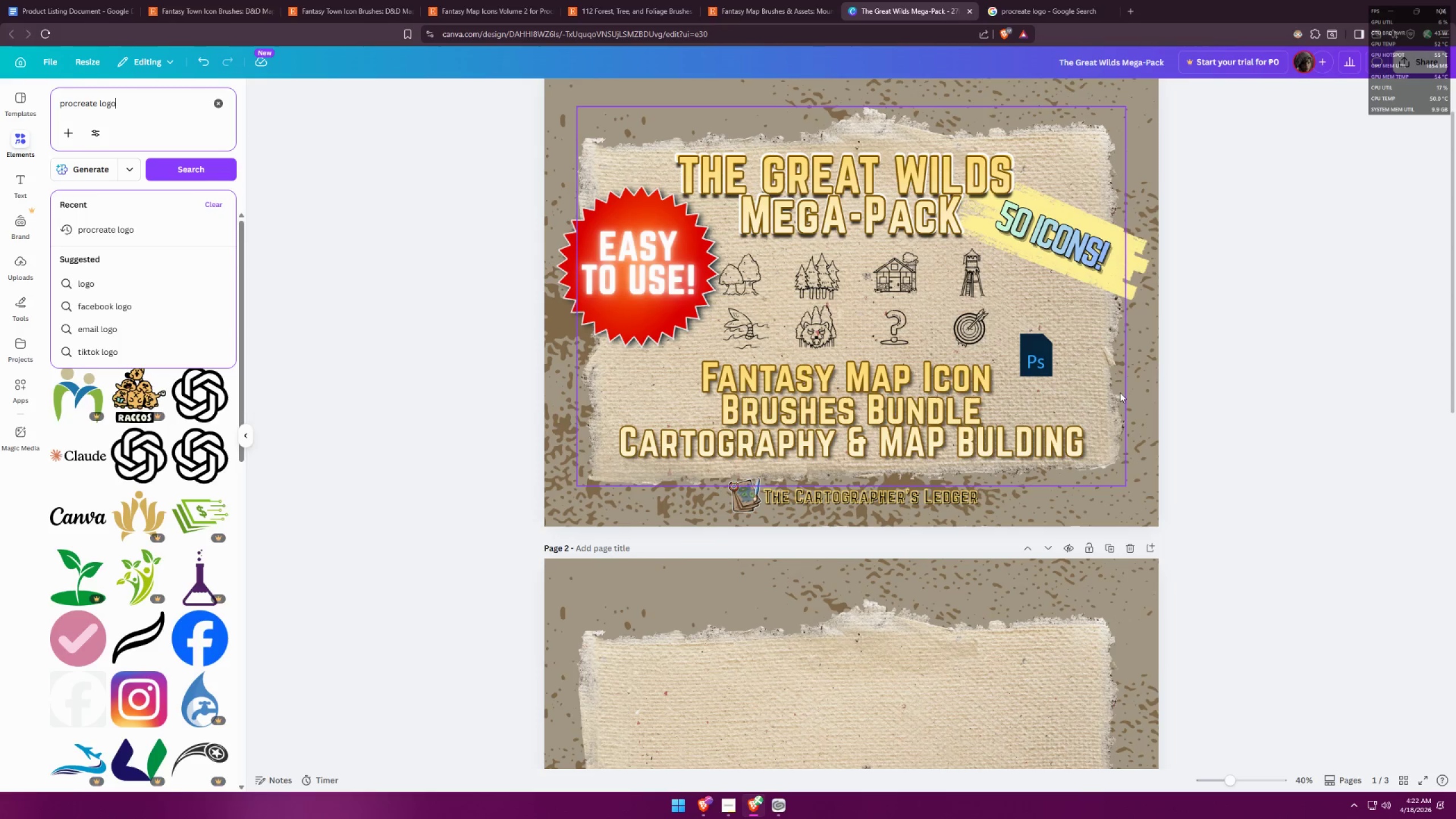 
left_click([1130, 391])
 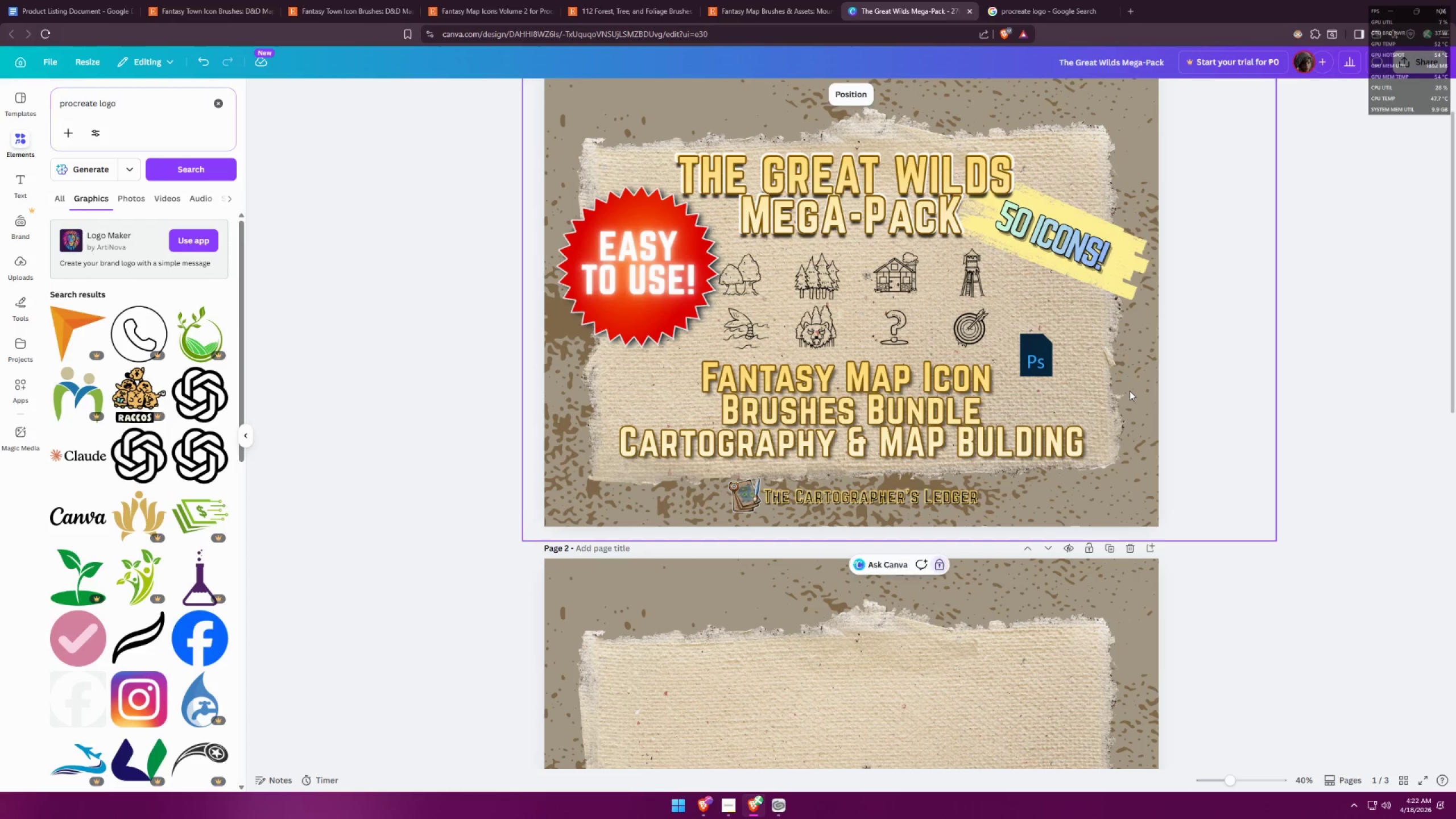 
hold_key(key=ControlLeft, duration=0.41)
 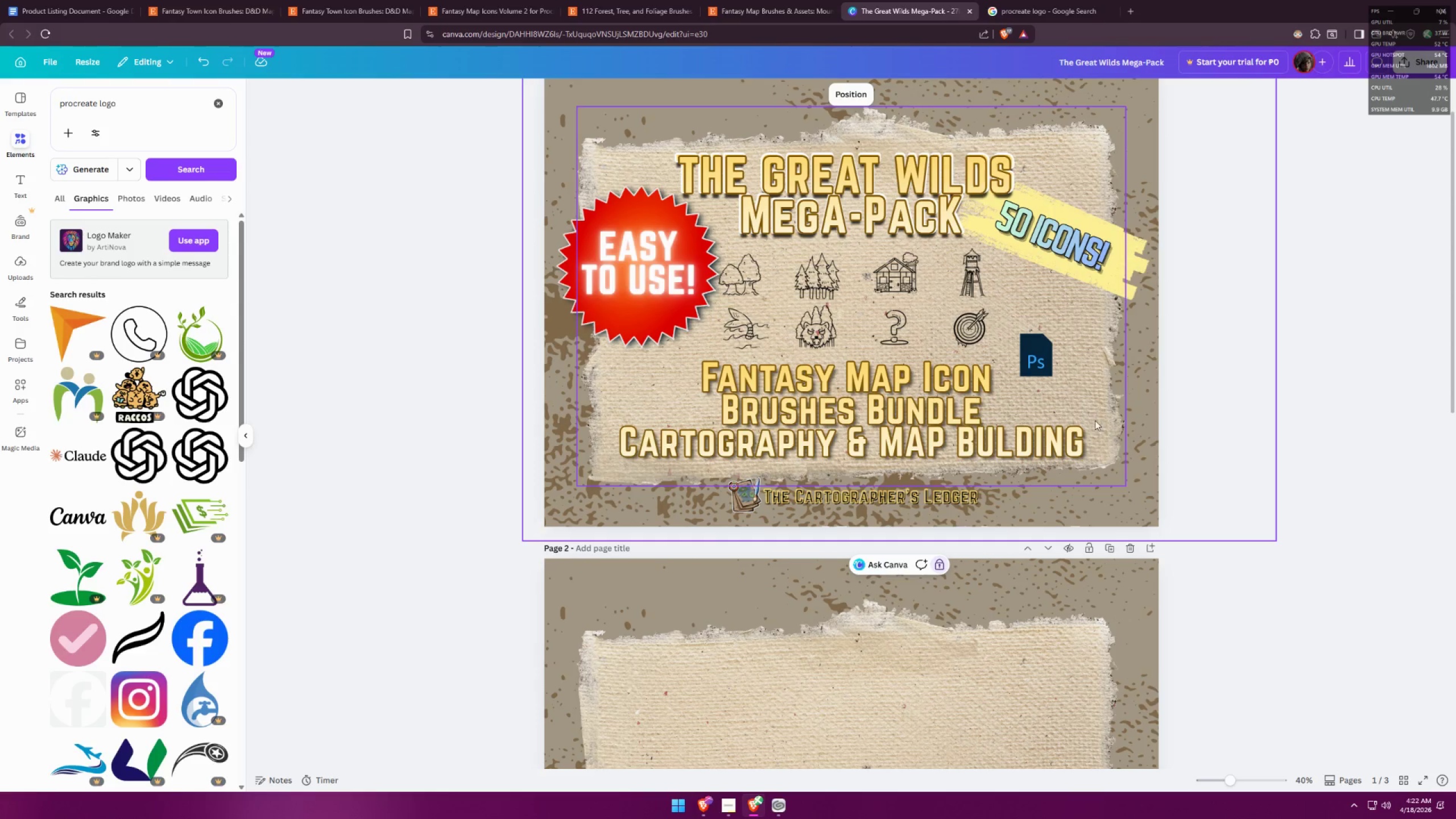 
key(Control+V)
 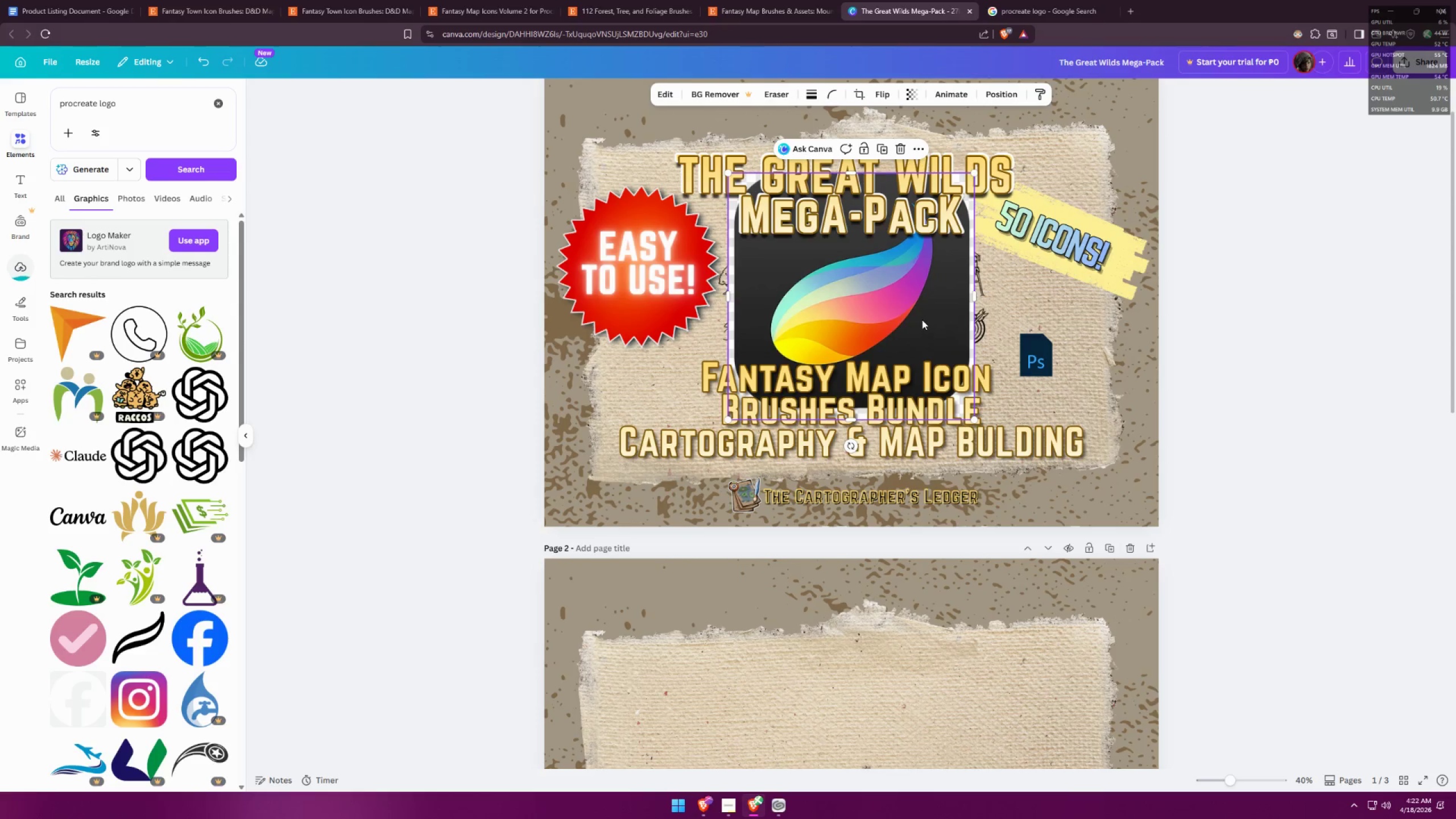 
left_click_drag(start_coordinate=[885, 286], to_coordinate=[1049, 320])
 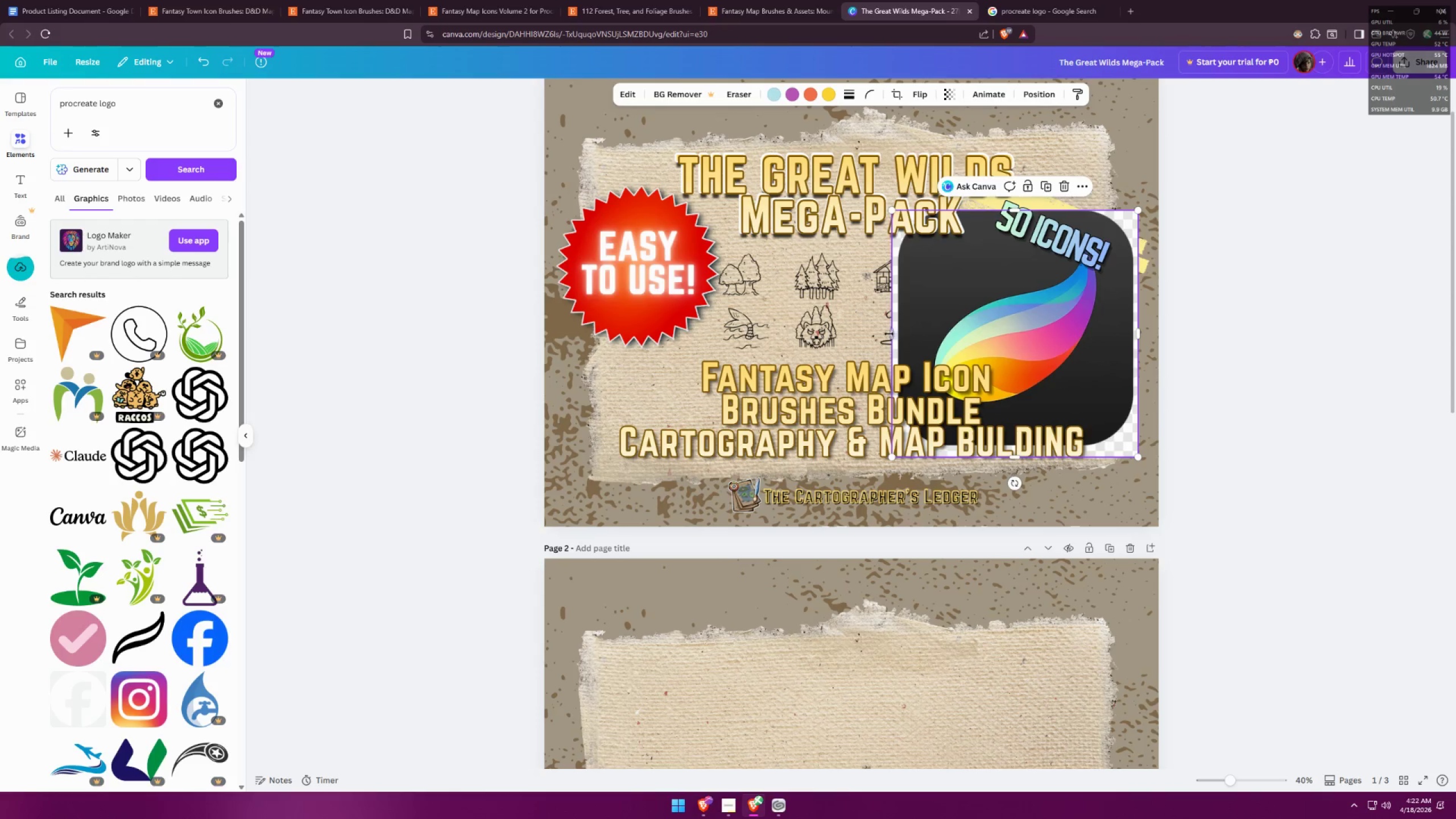 
left_click_drag(start_coordinate=[888, 334], to_coordinate=[909, 330])
 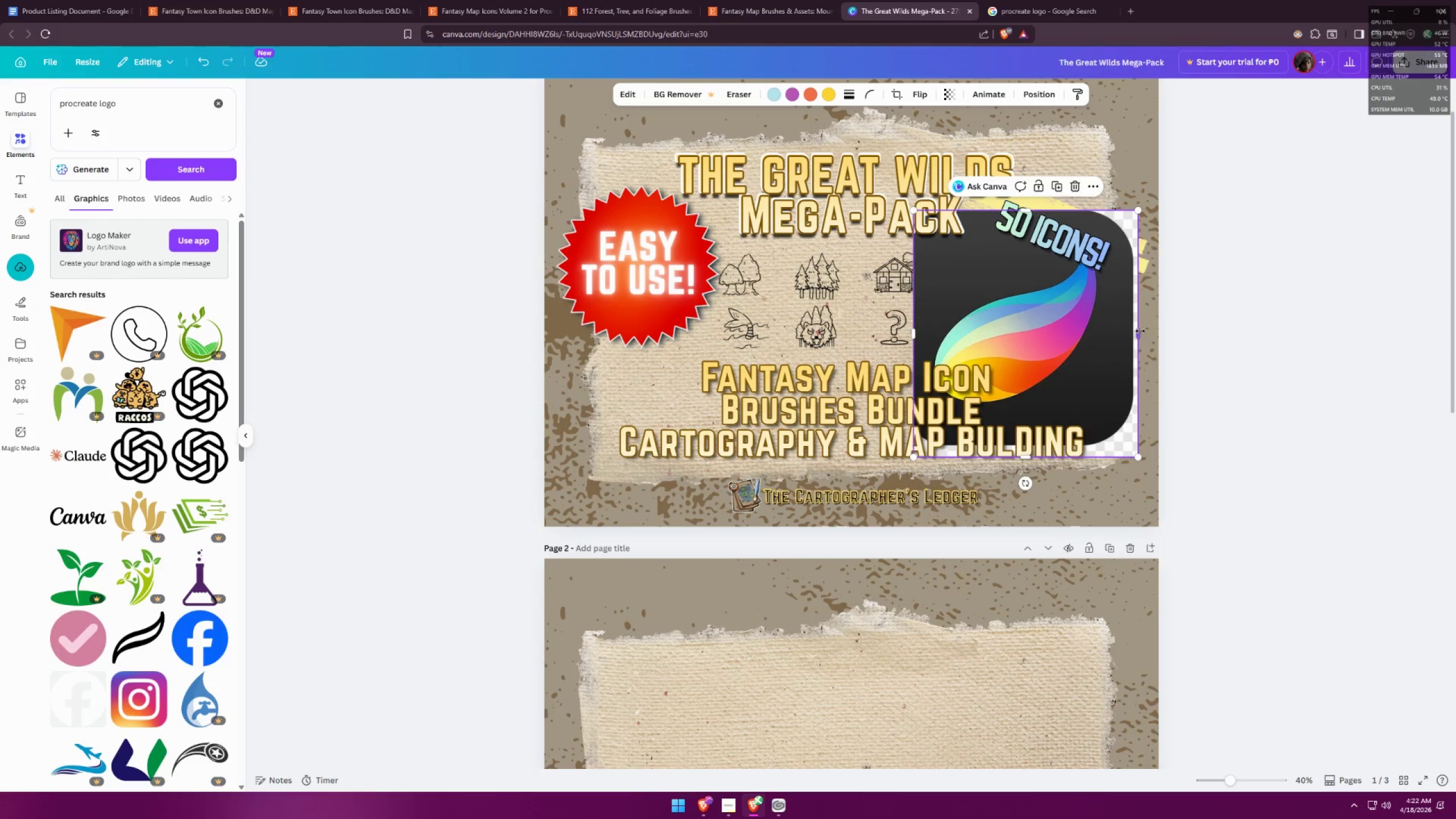 
left_click_drag(start_coordinate=[1139, 332], to_coordinate=[1116, 334])
 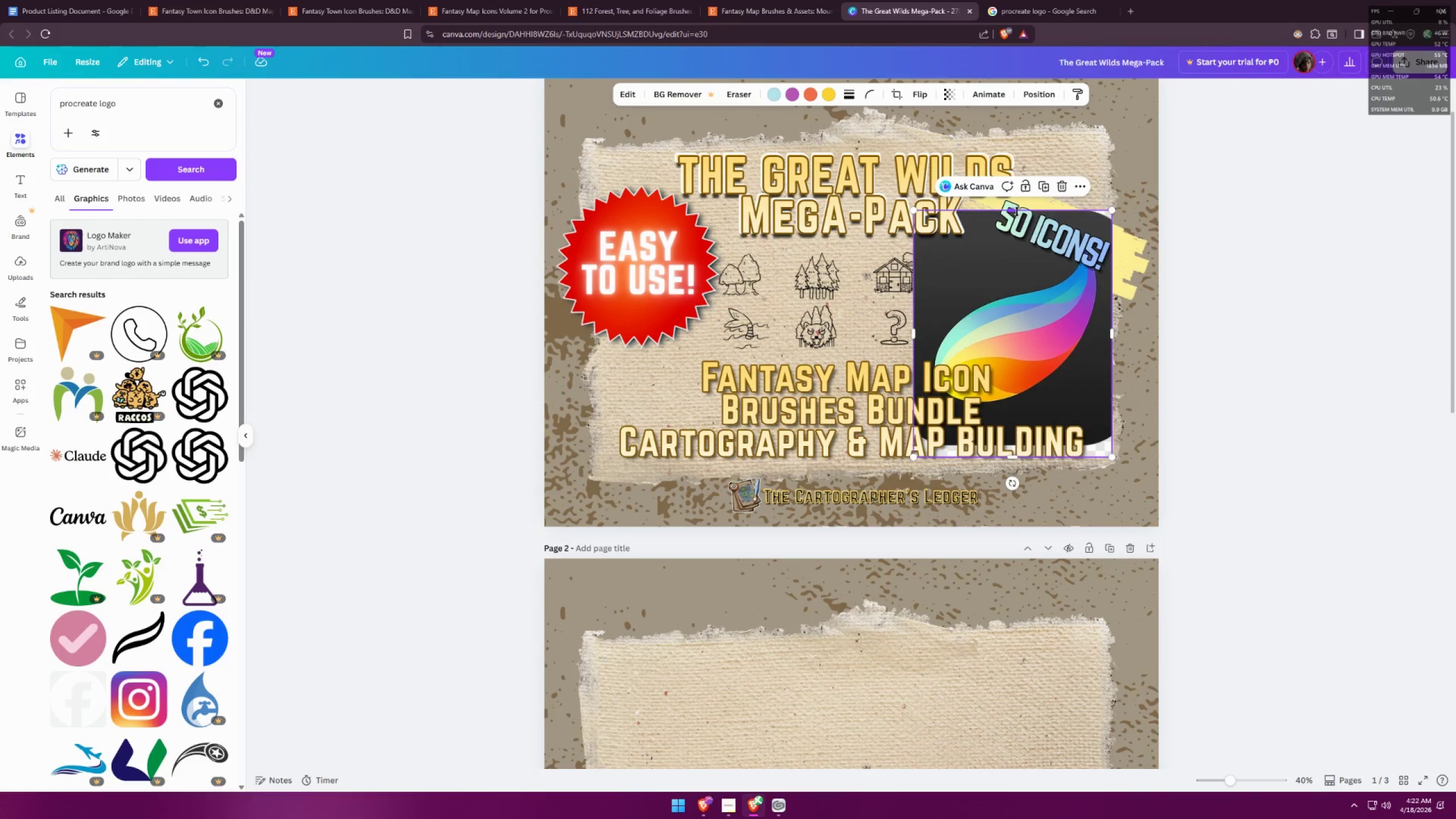 
left_click_drag(start_coordinate=[1017, 212], to_coordinate=[1018, 220])
 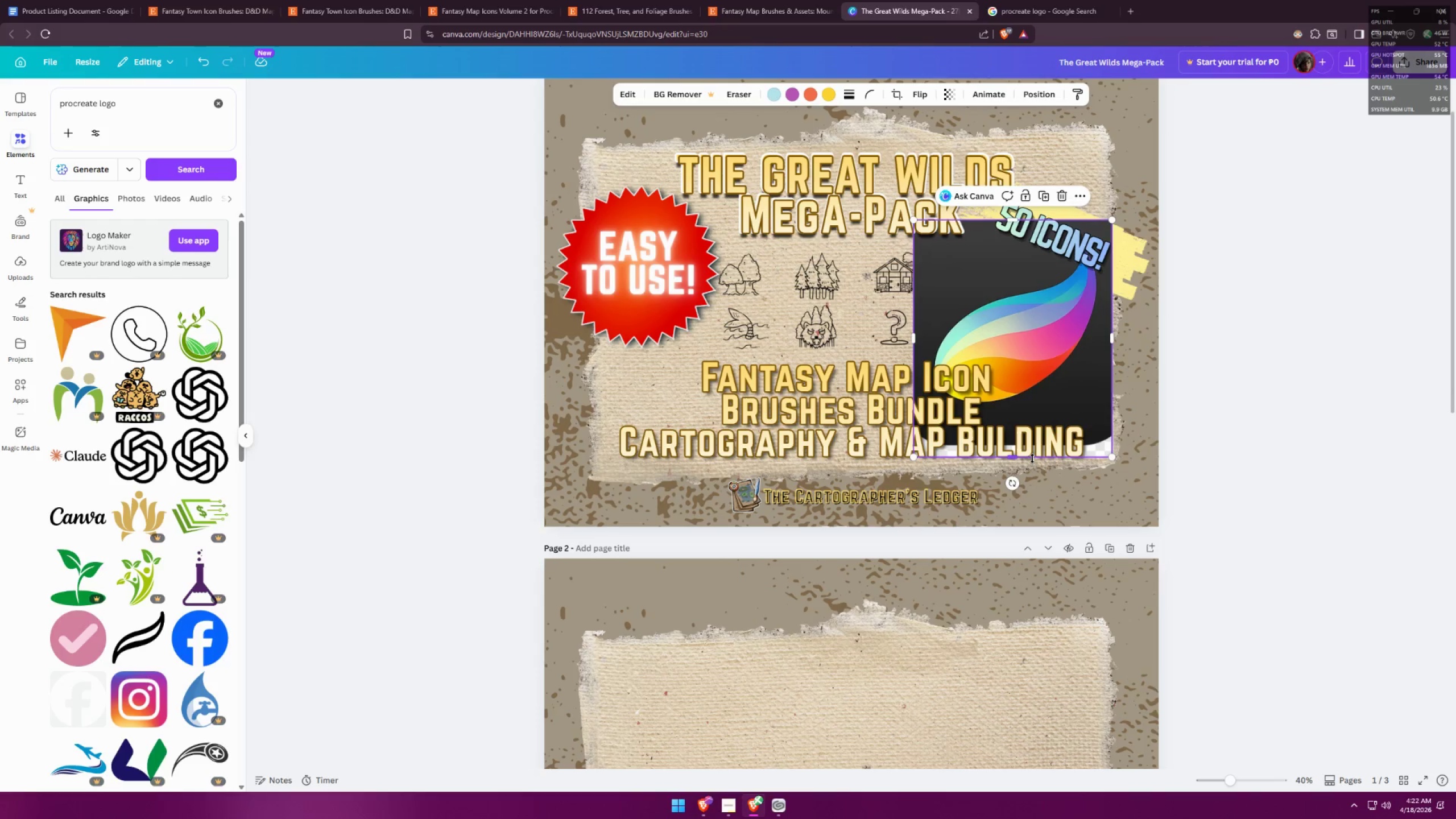 
left_click_drag(start_coordinate=[1013, 460], to_coordinate=[1012, 435])
 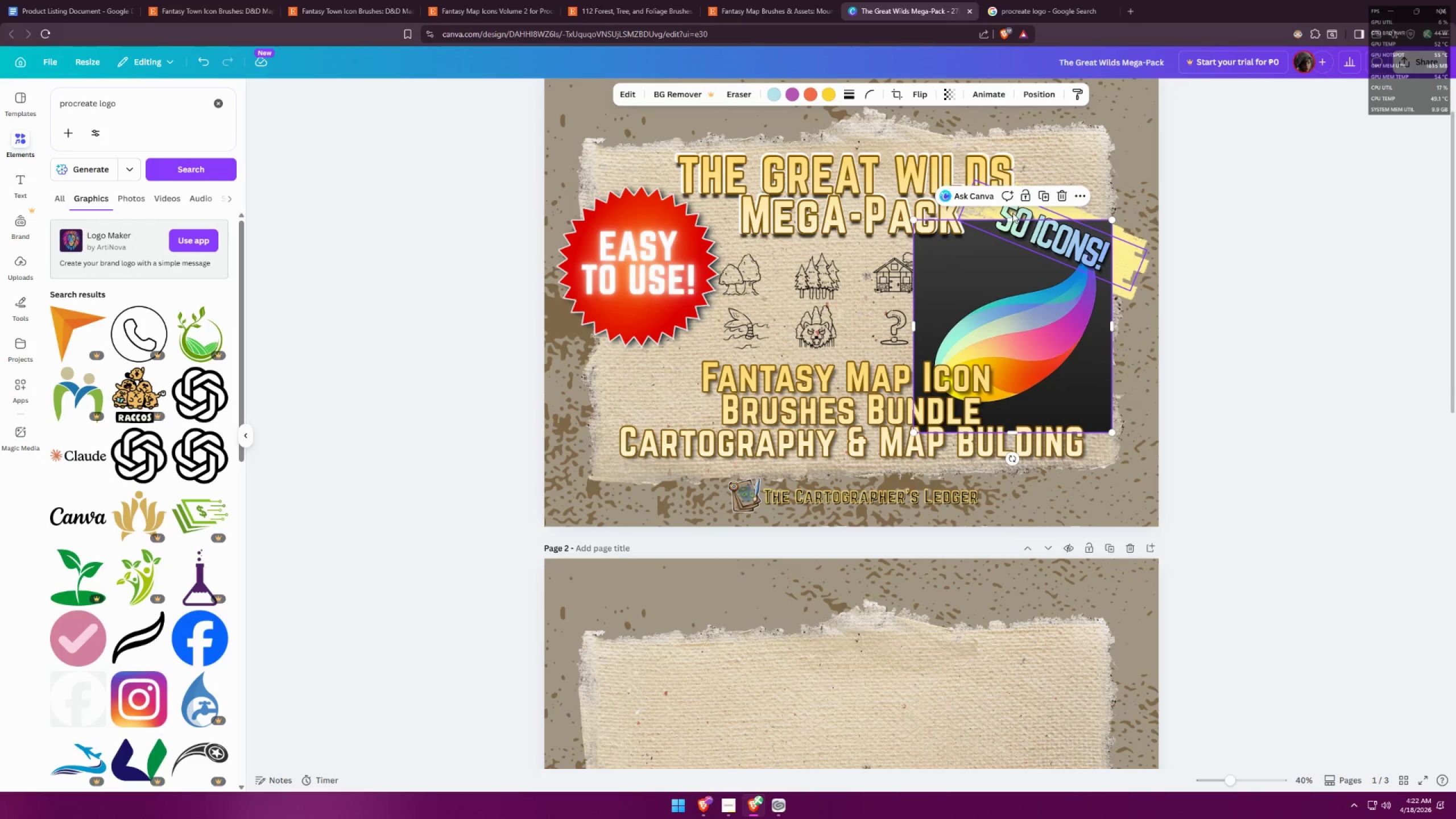 
left_click_drag(start_coordinate=[1020, 302], to_coordinate=[1118, 353])
 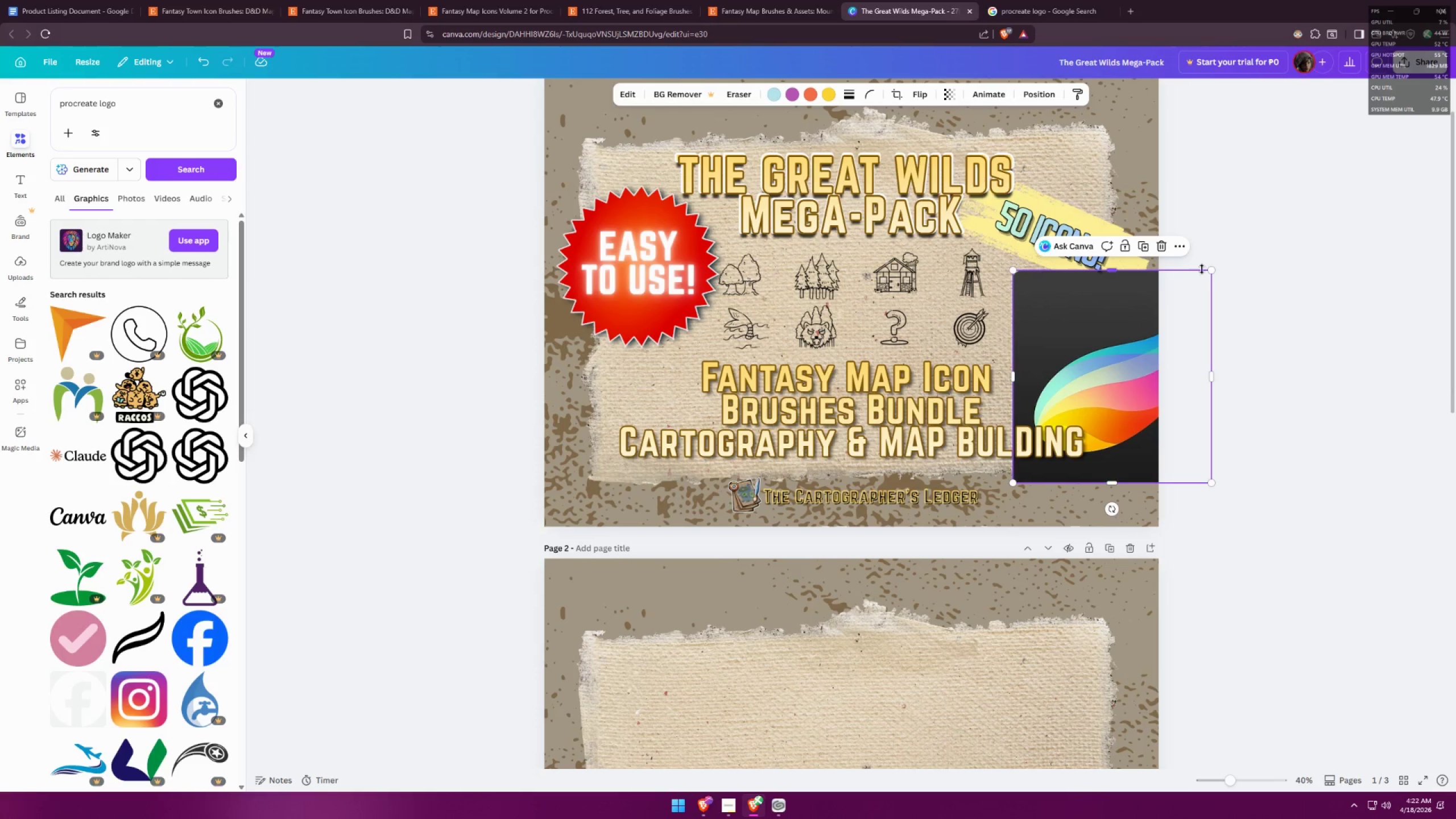 
hold_key(key=AltLeft, duration=1.5)
left_click_drag(start_coordinate=[1208, 270], to_coordinate=[1118, 351])
 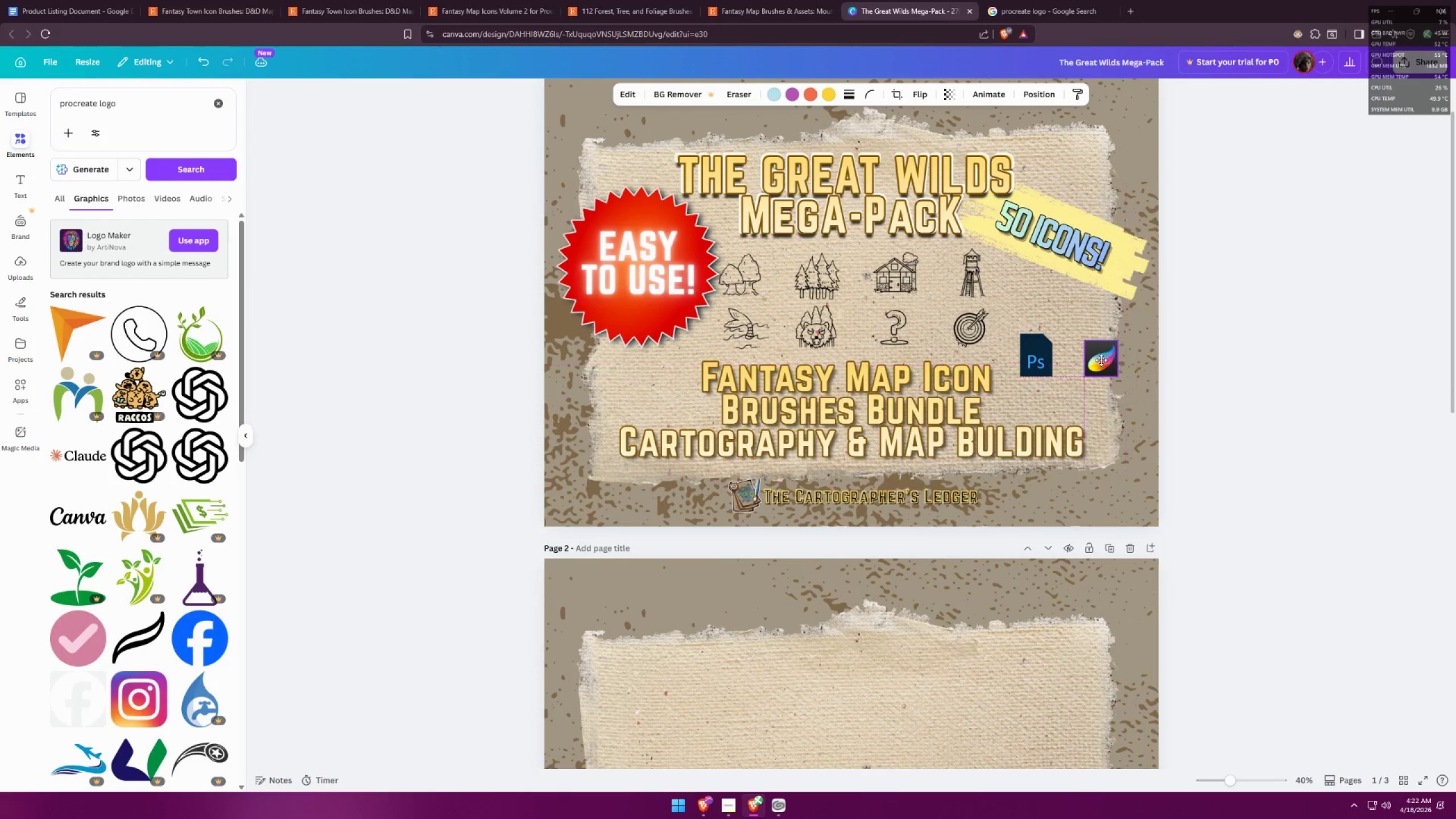 
hold_key(key=AltLeft, duration=1.02)
 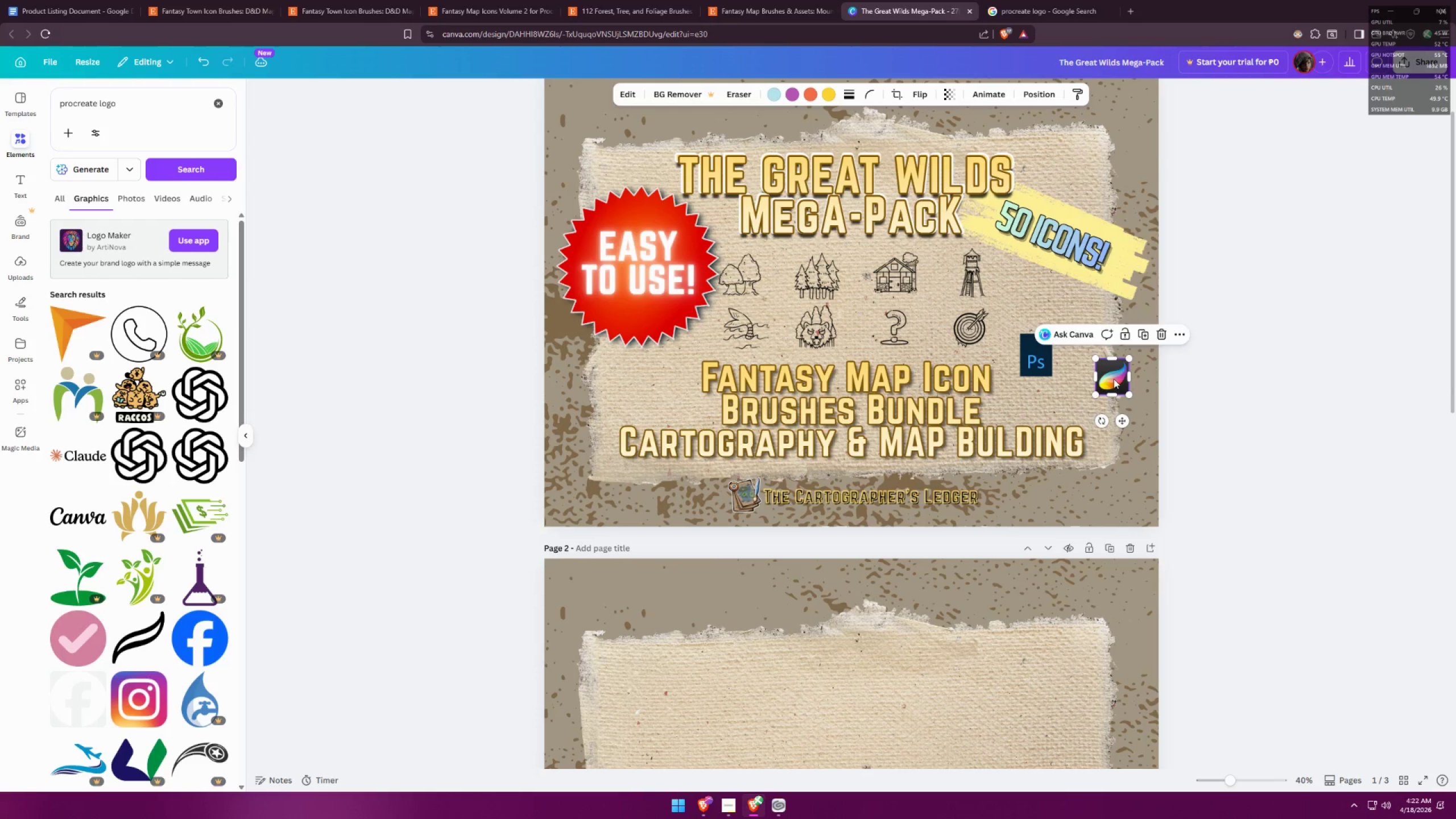 
left_click_drag(start_coordinate=[1114, 379], to_coordinate=[1083, 361])
 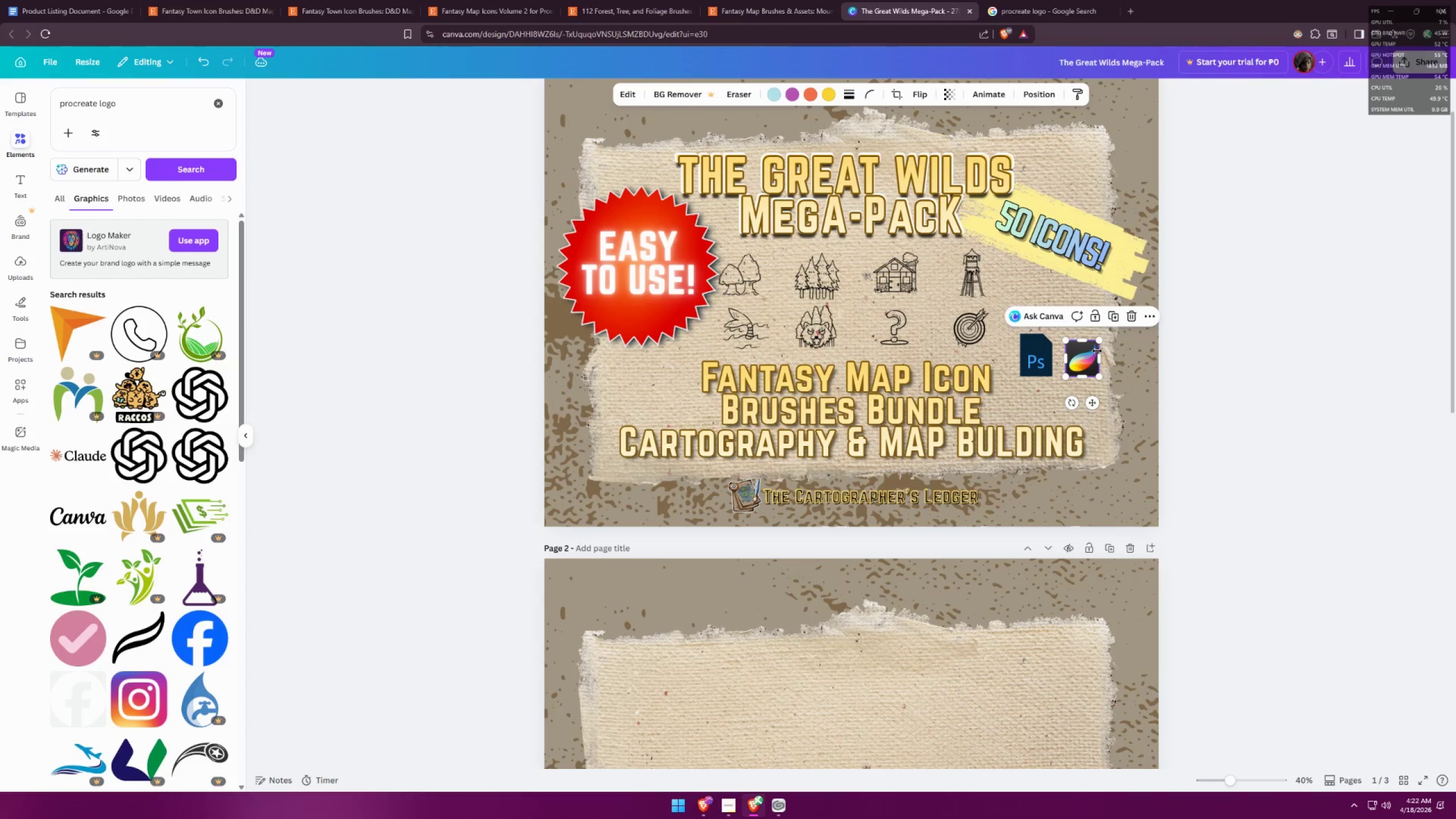 
hold_key(key=AltLeft, duration=1.5)
left_click_drag(start_coordinate=[1103, 342], to_coordinate=[1101, 338])
 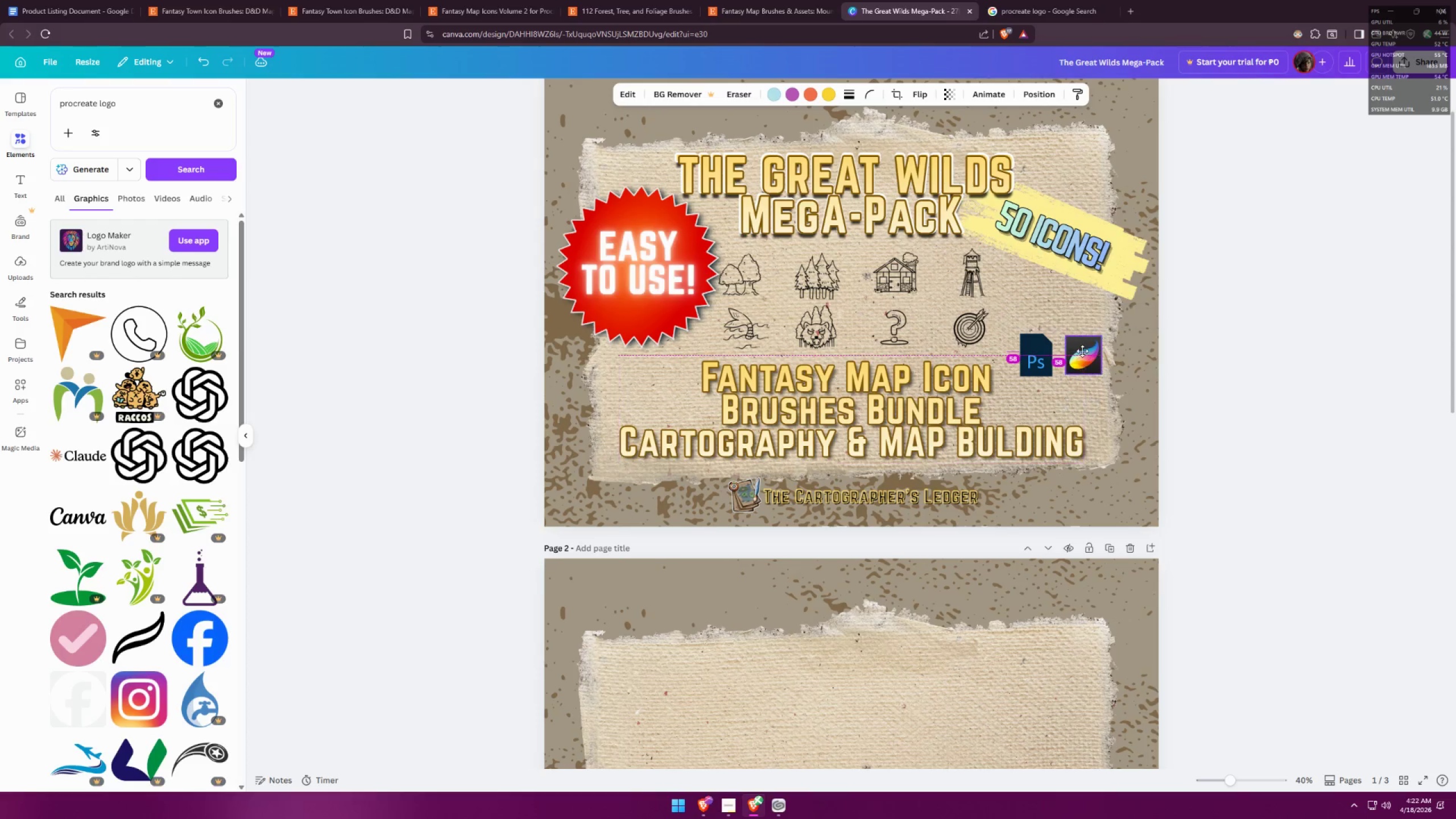 
key(Alt+AltLeft)
 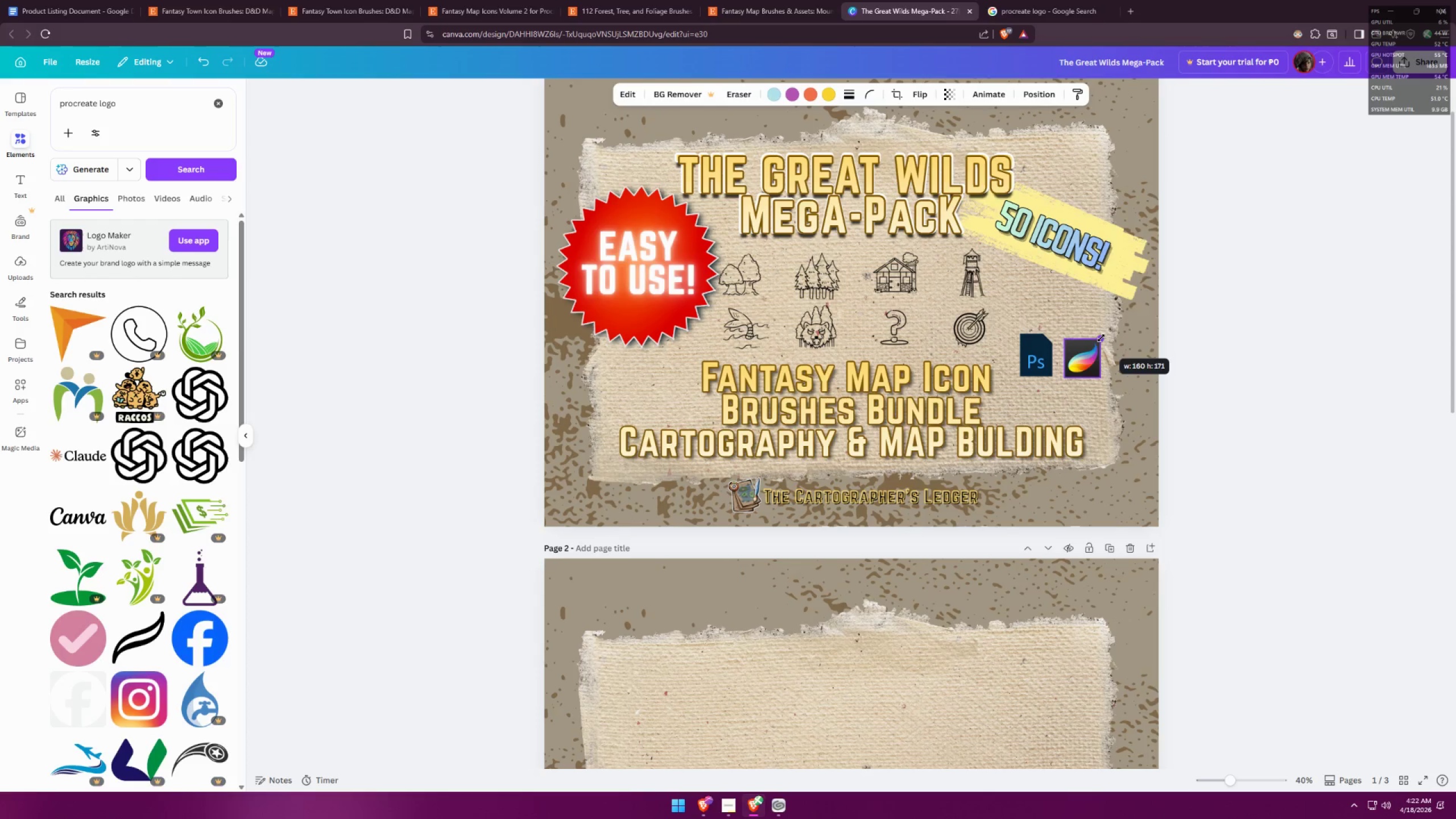 
key(Alt+AltLeft)
 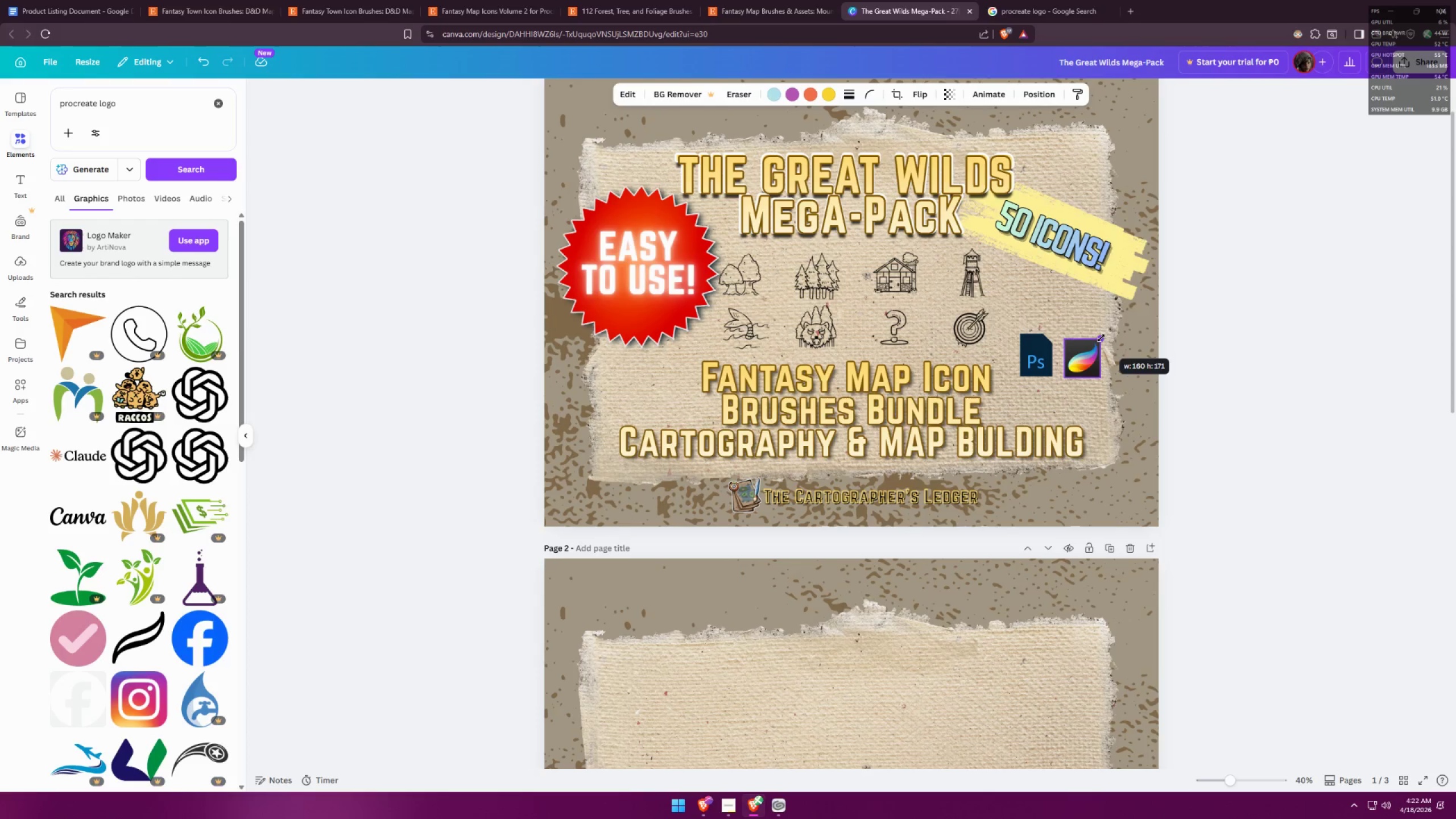 
key(Alt+AltLeft)
 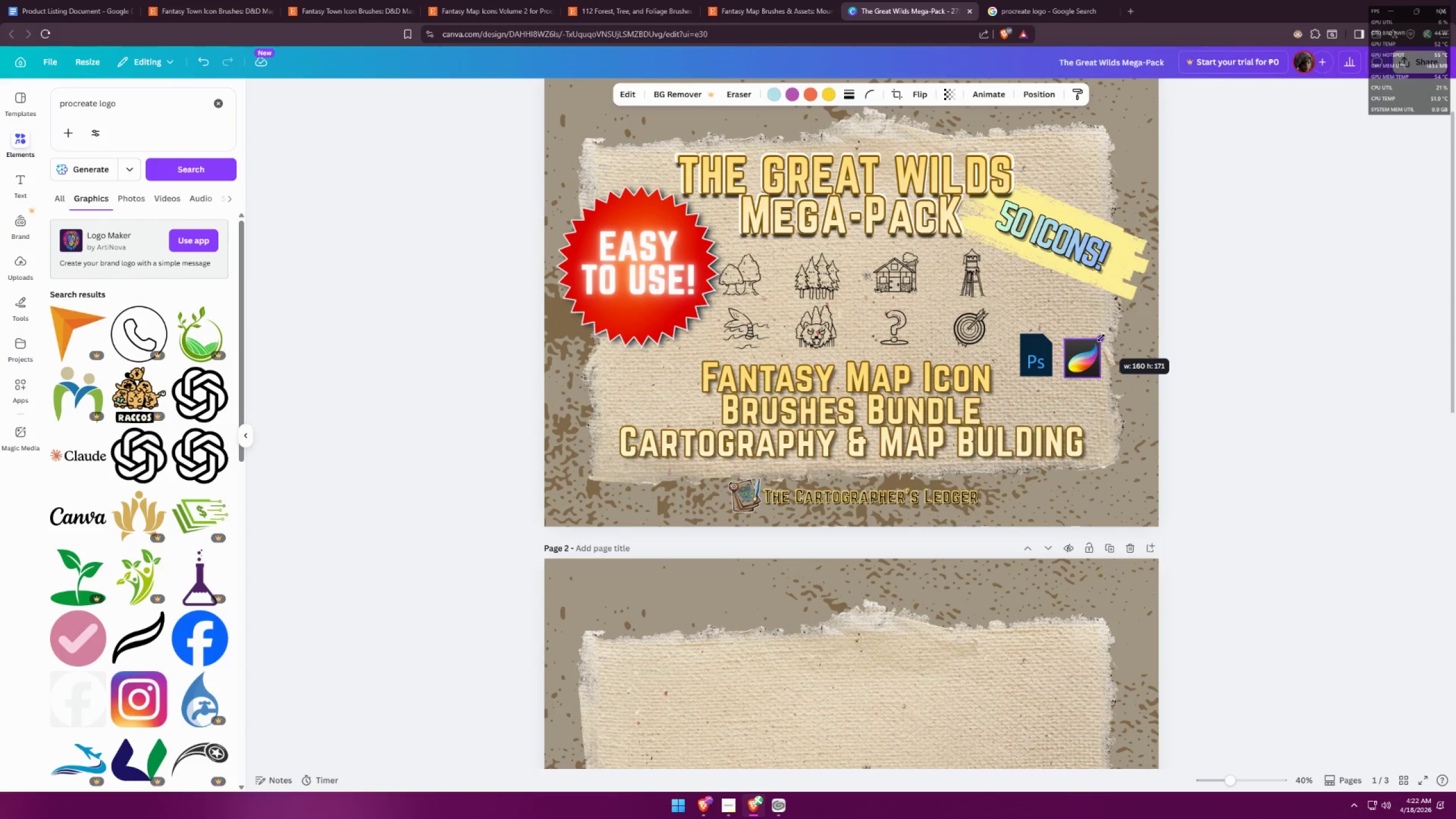 
key(Alt+AltLeft)
 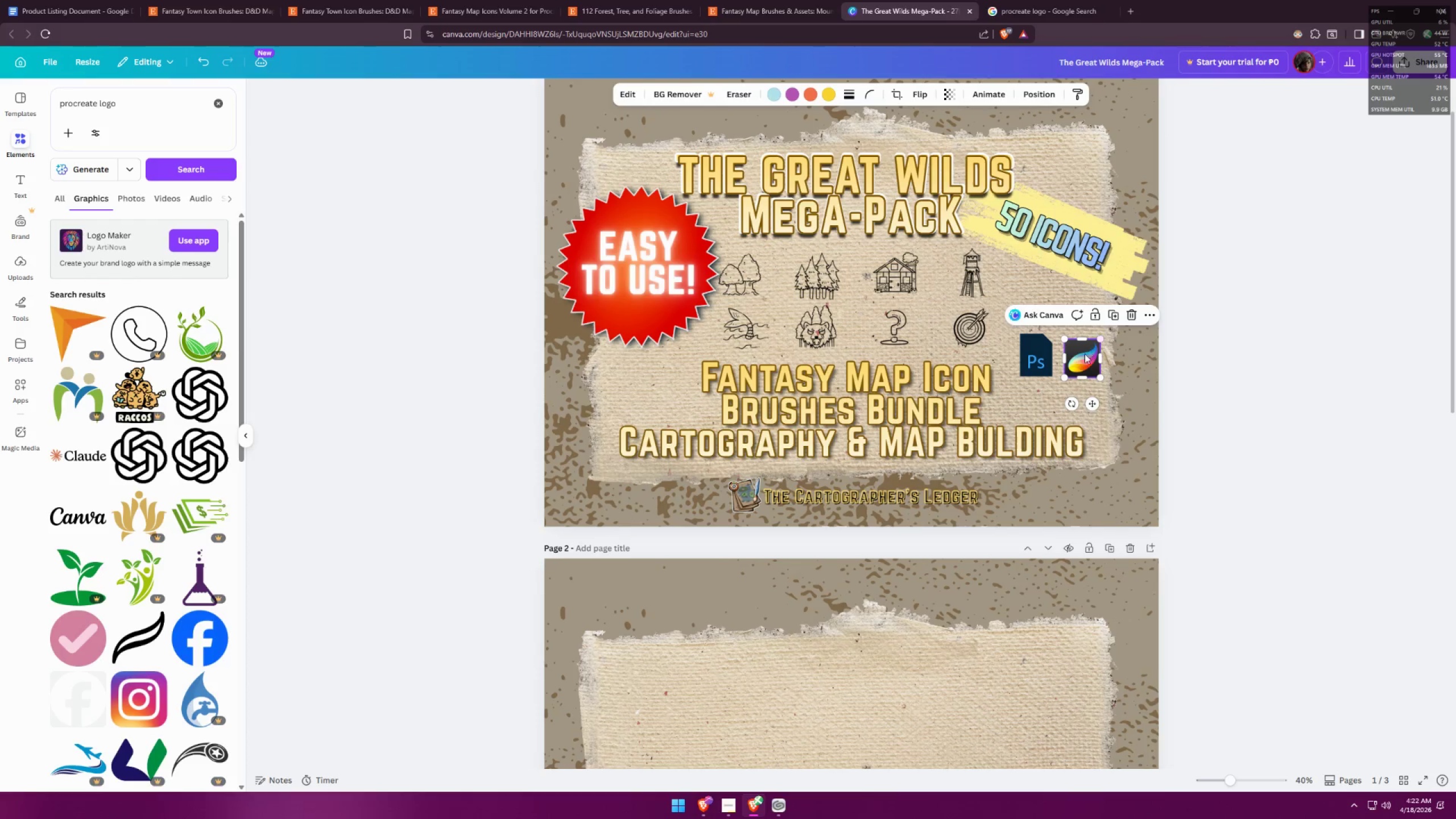 
left_click_drag(start_coordinate=[1084, 355], to_coordinate=[1082, 351])
 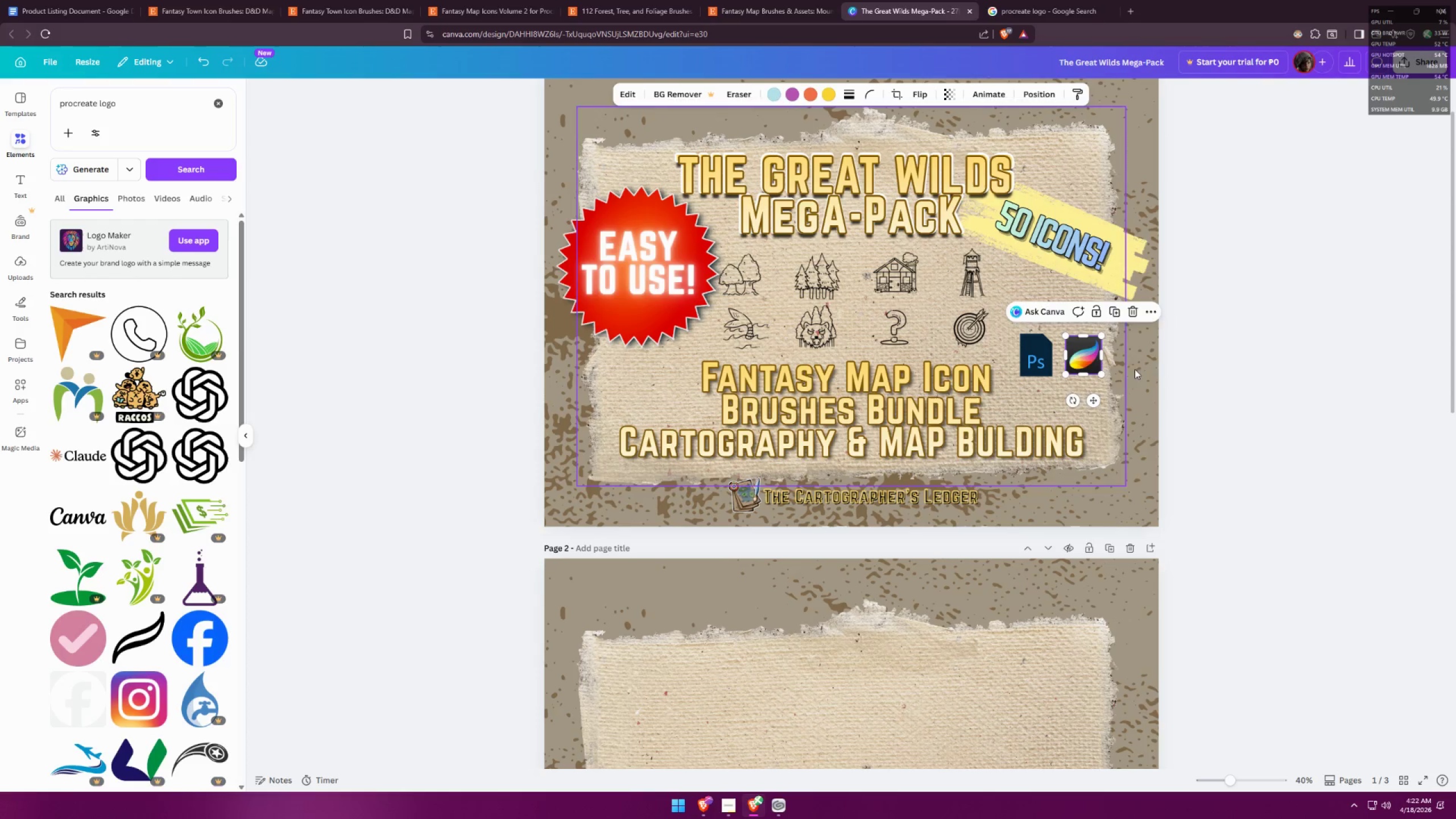 
left_click([1141, 370])
 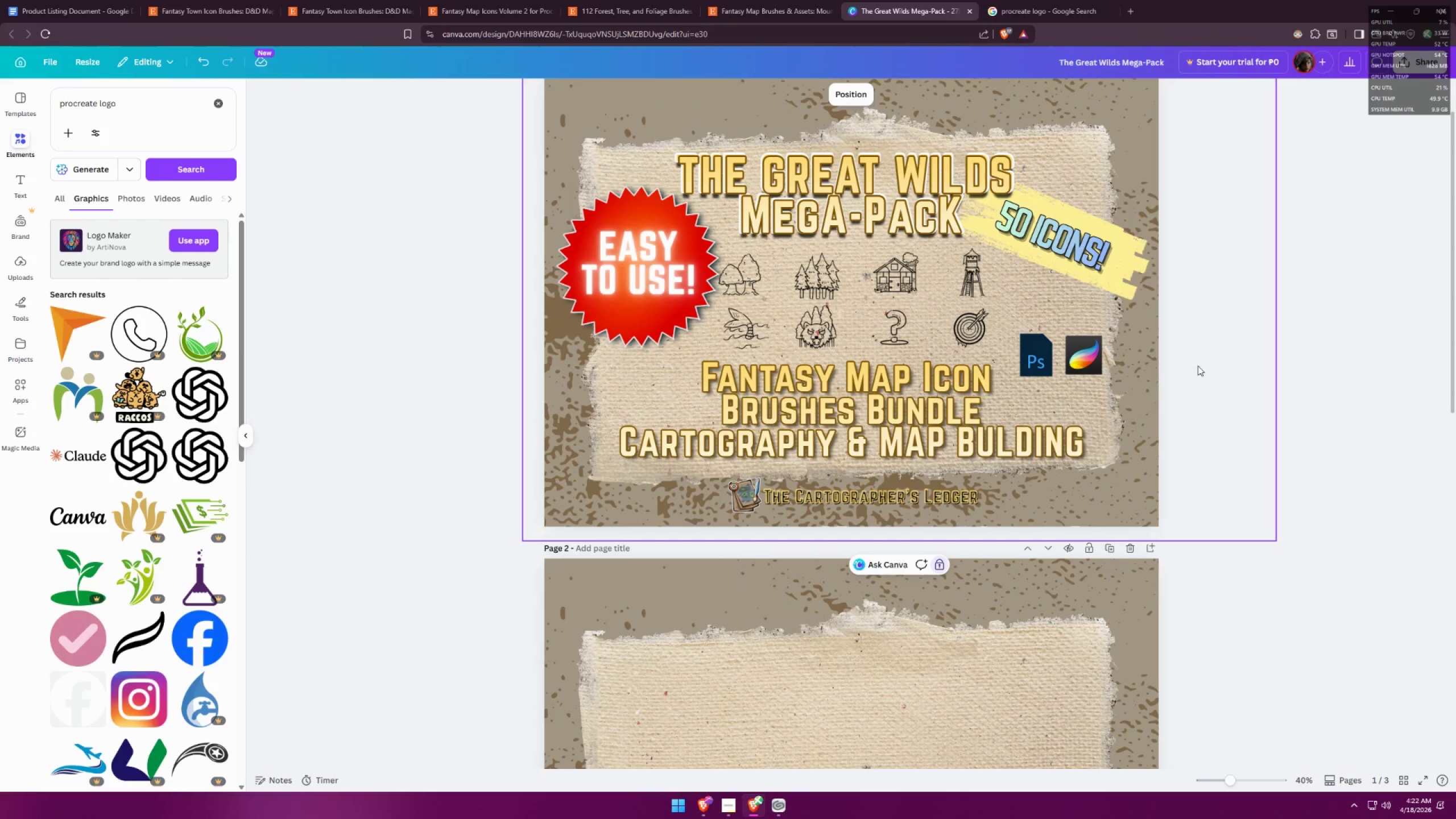 
hold_key(key=ControlLeft, duration=0.47)
hold_key(key=ControlLeft, duration=0.66)
scroll: coordinate [961, 398], scroll_direction: up, amount: 1.0
 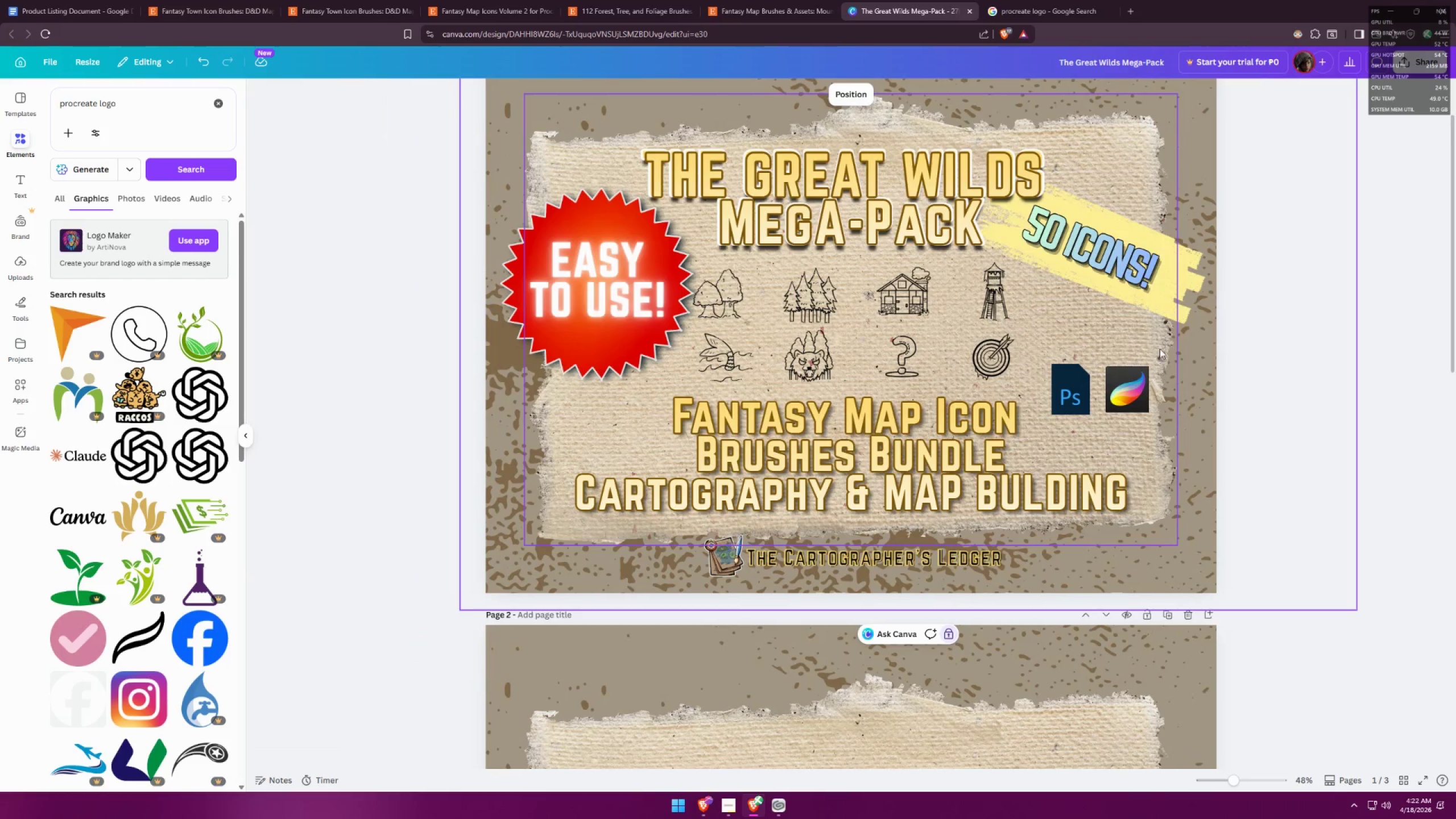 
hold_key(key=AltLeft, duration=0.5)
left_click_drag(start_coordinate=[834, 231], to_coordinate=[869, 277])
 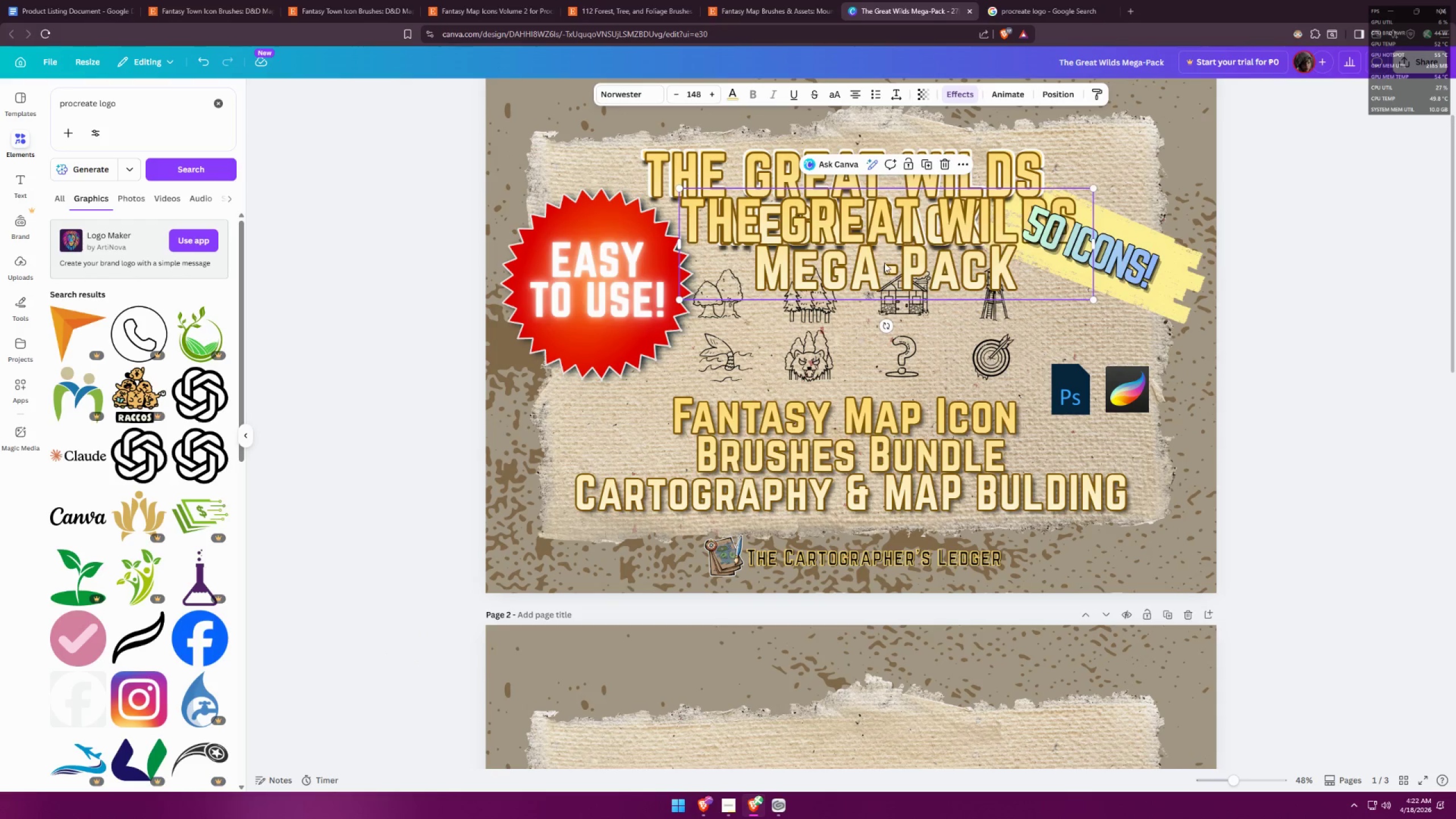 
double_click([884, 263])
 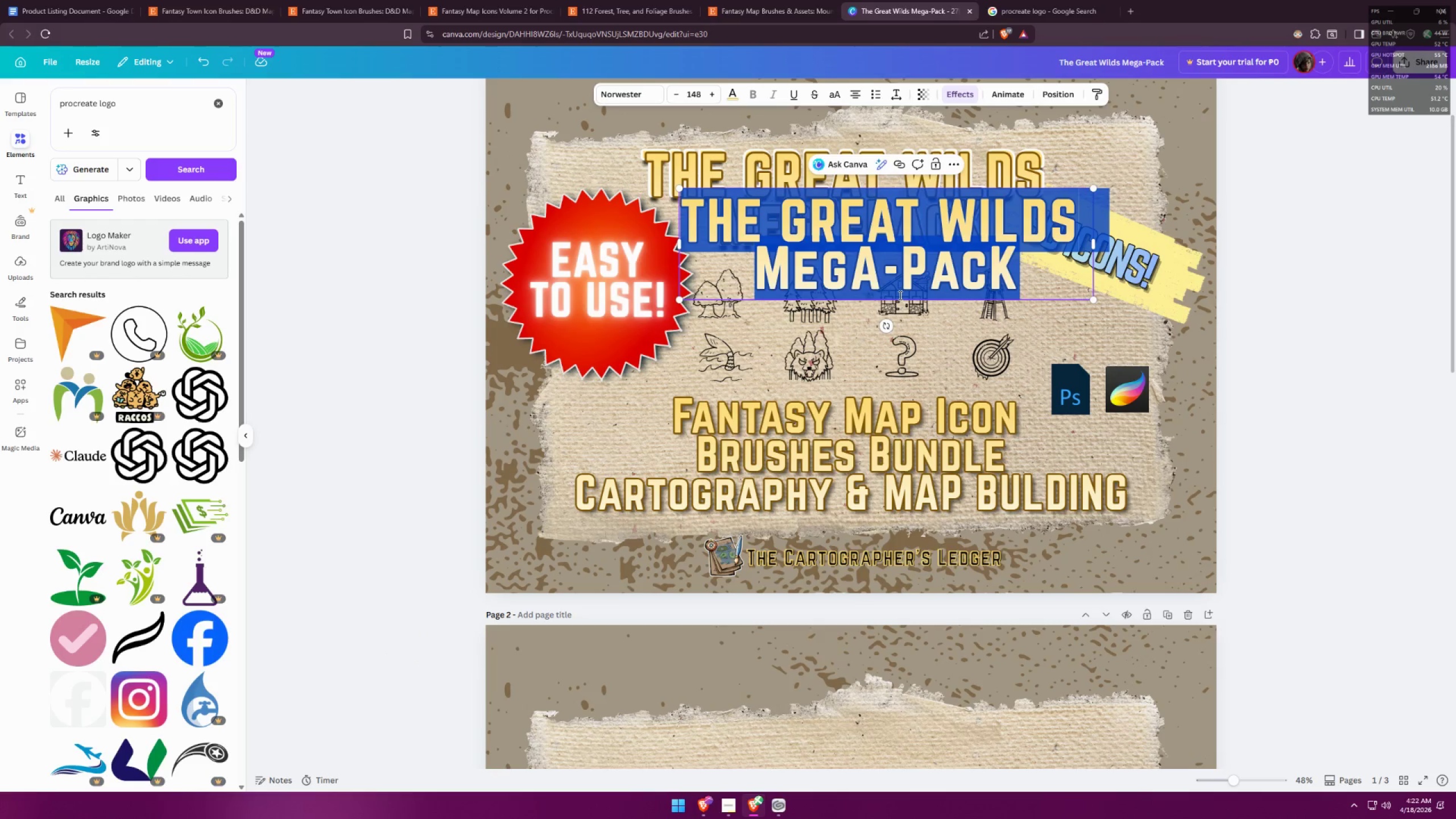 
type(Compatable )
 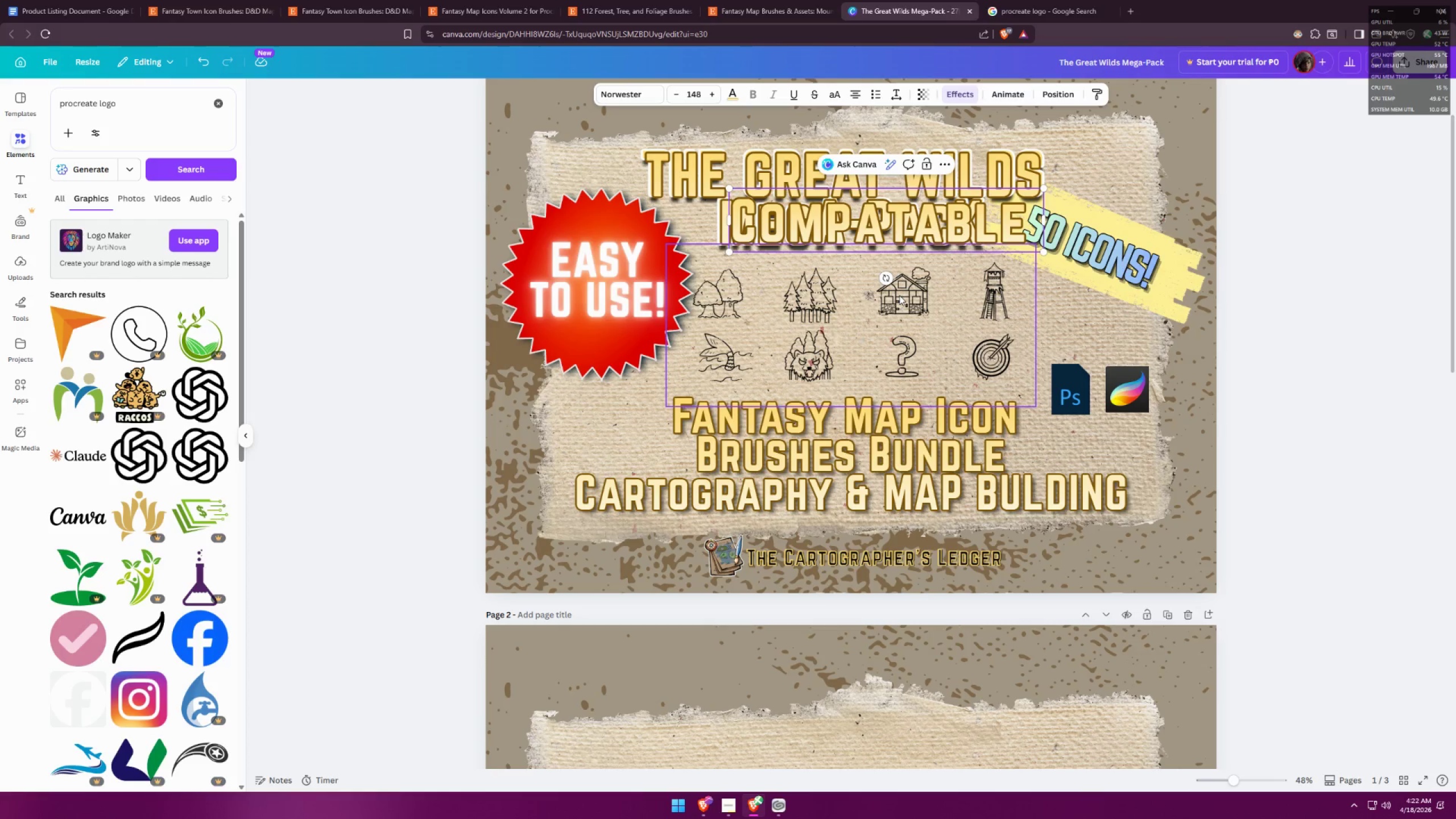 
key(Enter)
 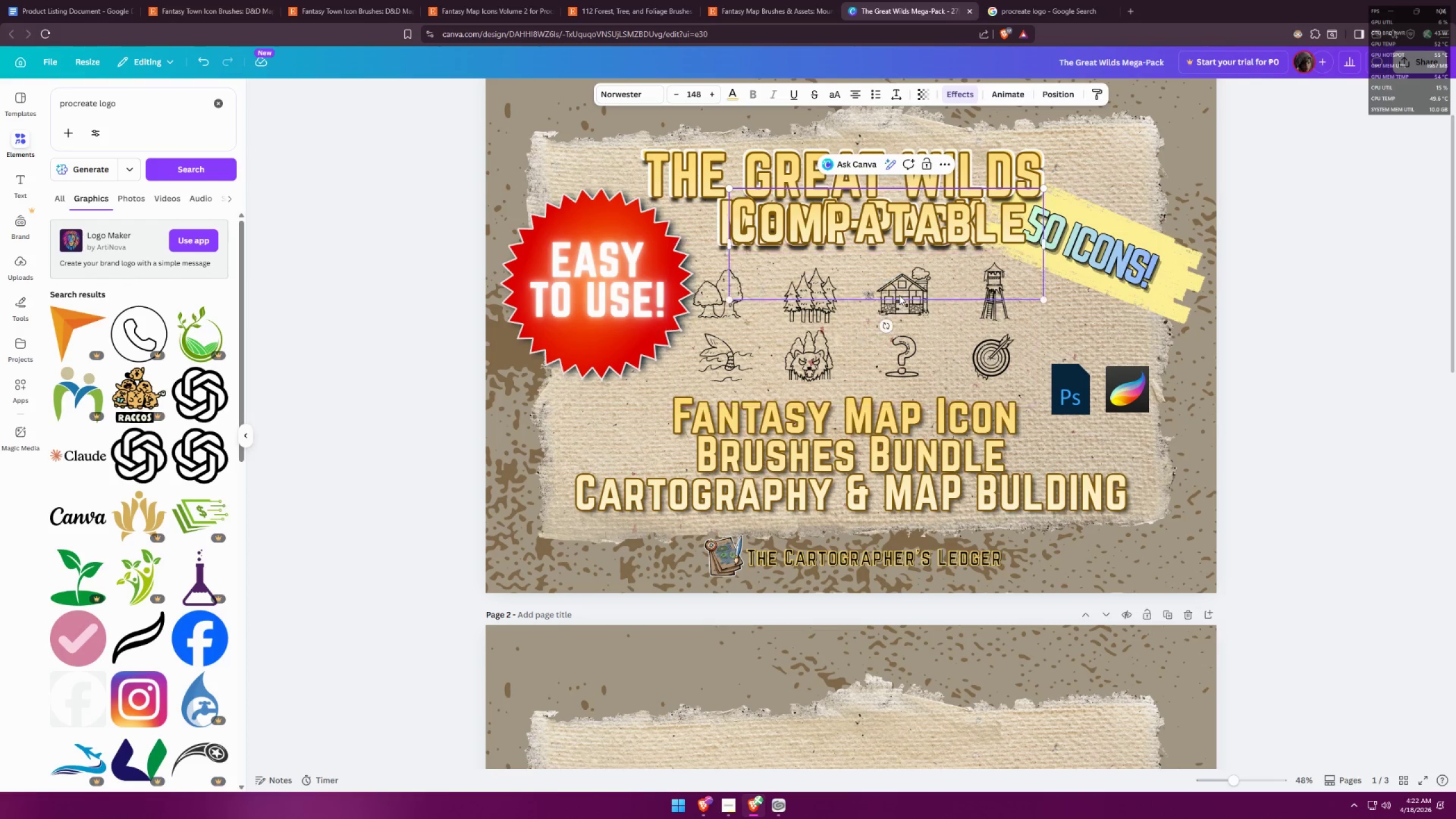 
type(with)
 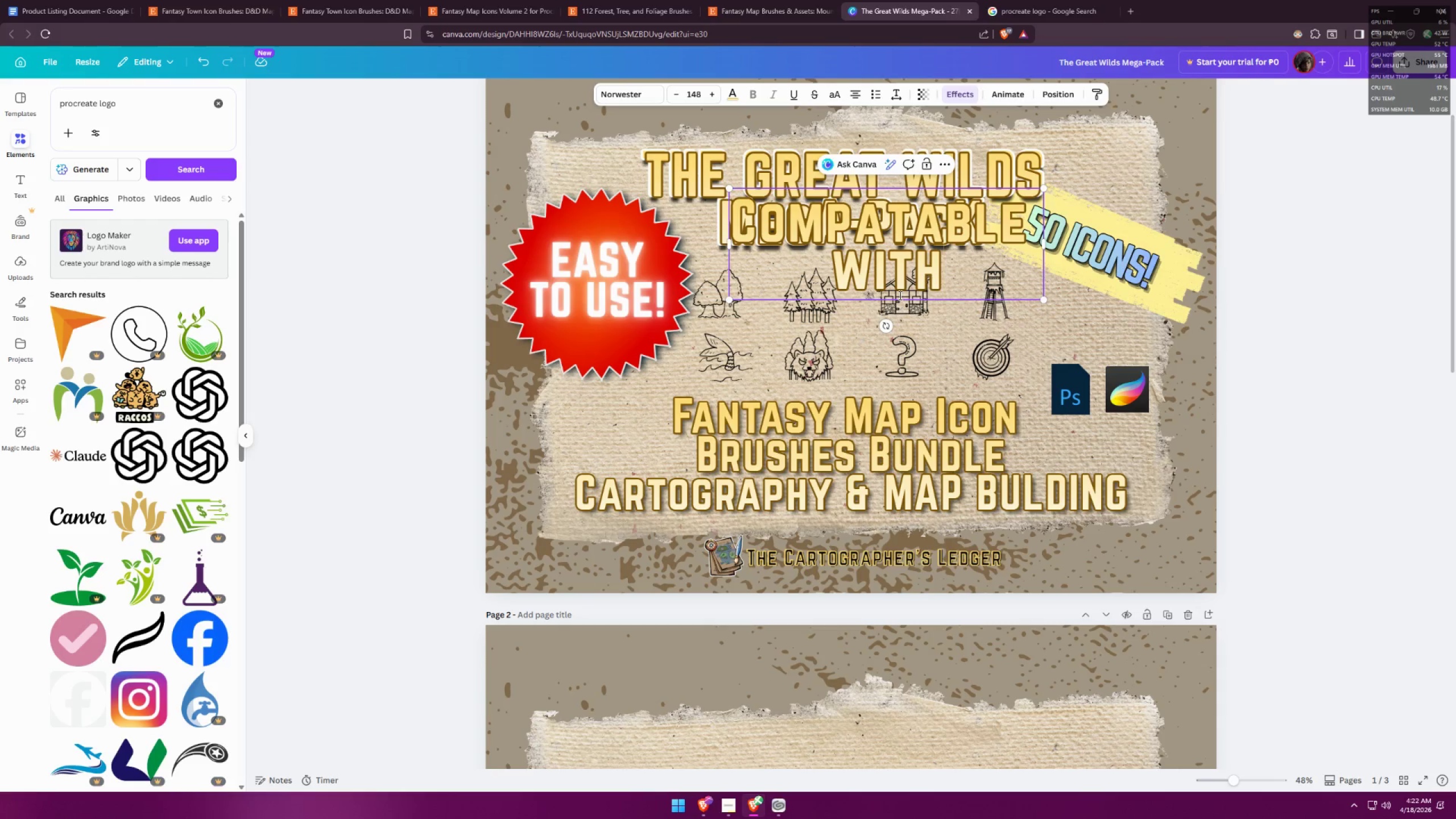 
key(Control+ControlLeft)
 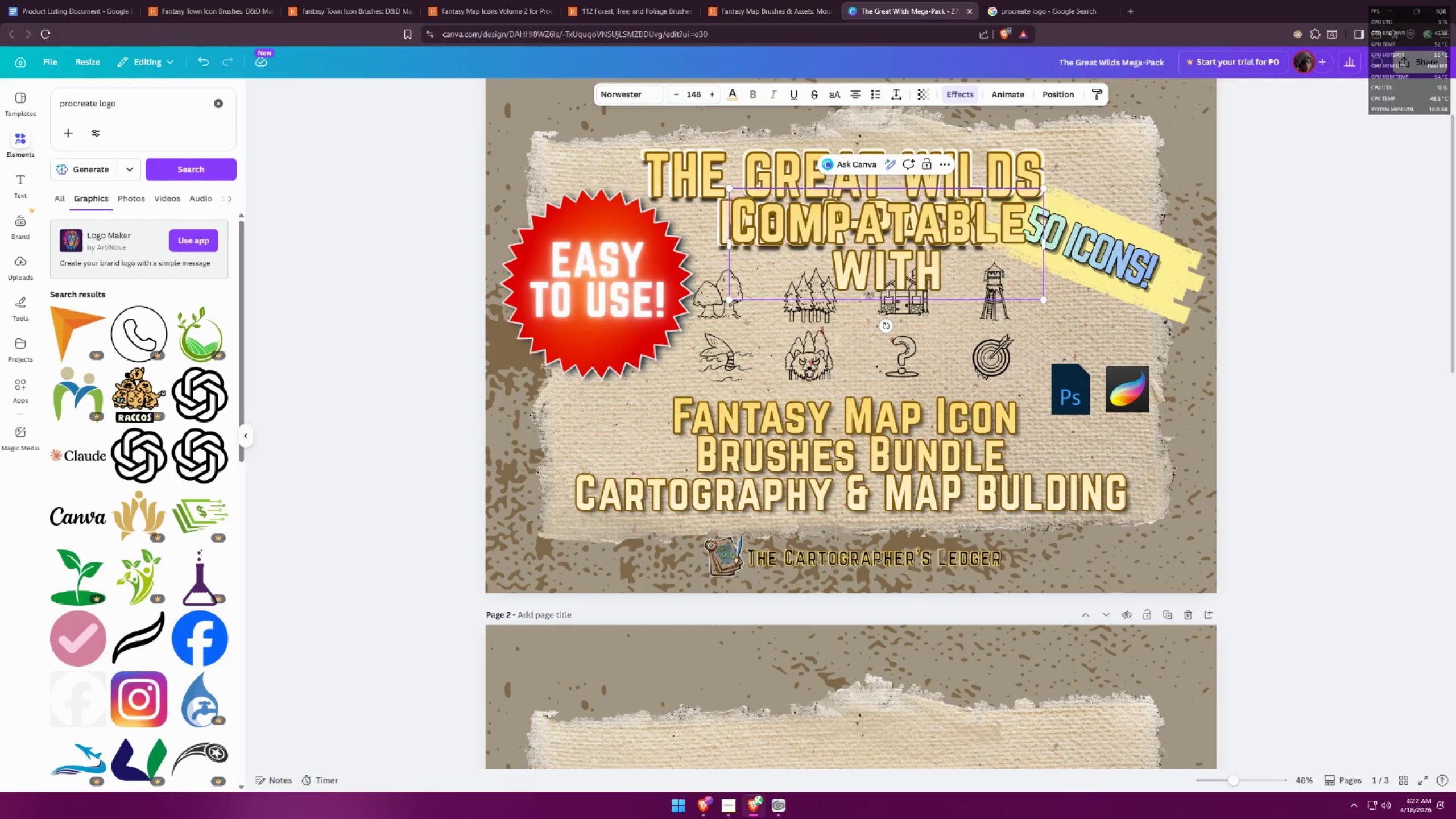 
key(Control+A)
 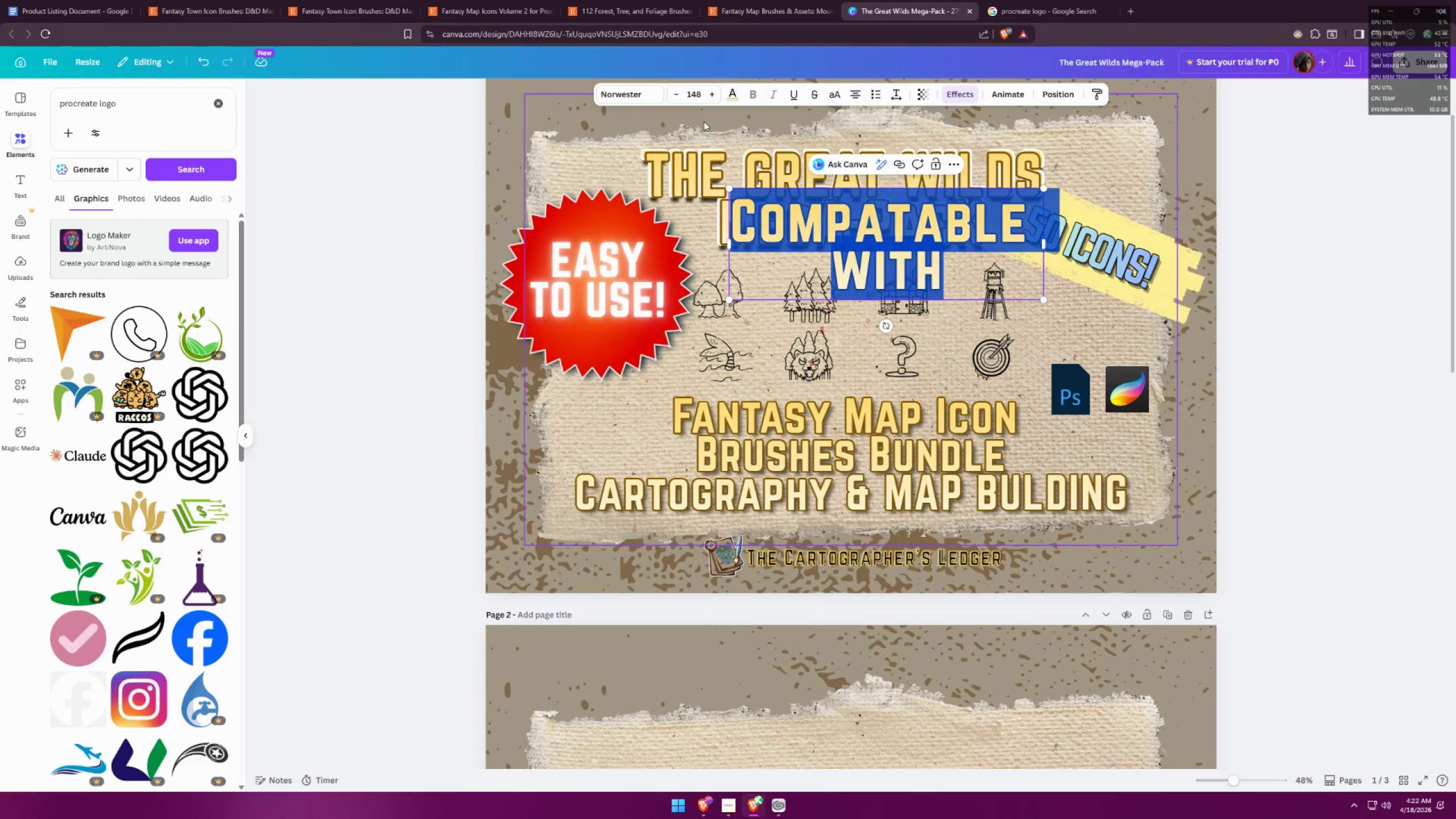 
left_click([695, 102])
 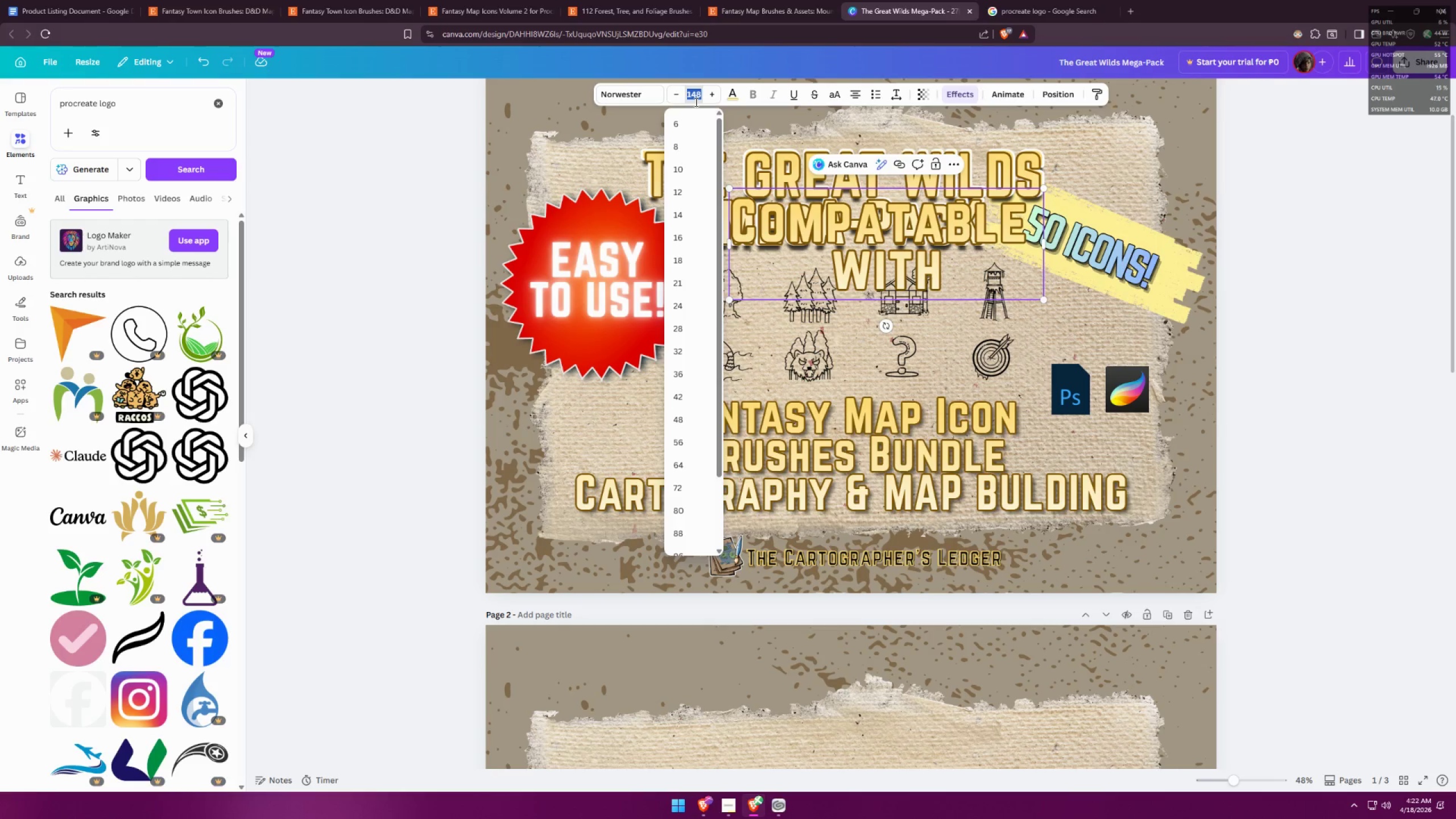 
type(50)
 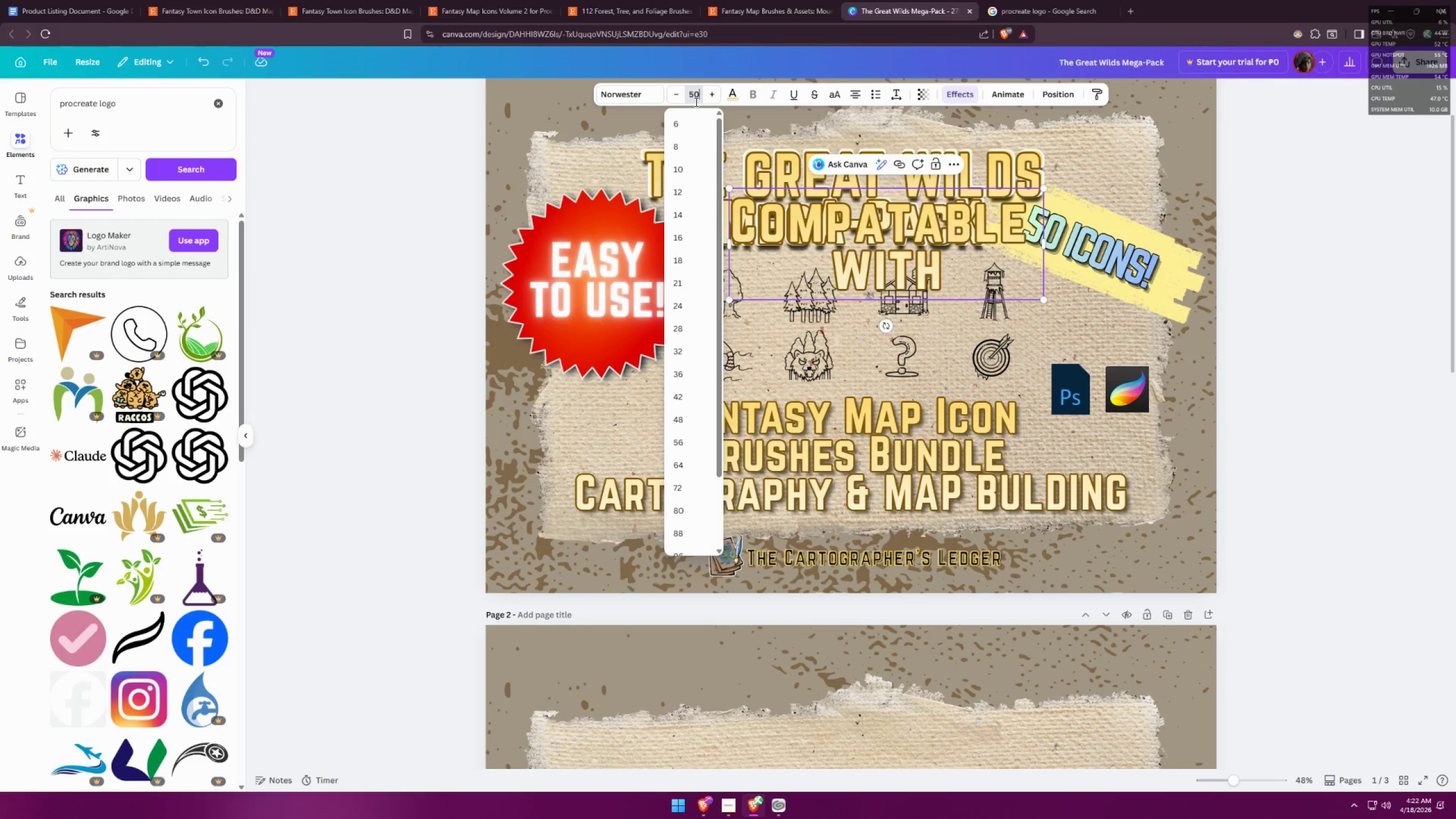 
key(Enter)
 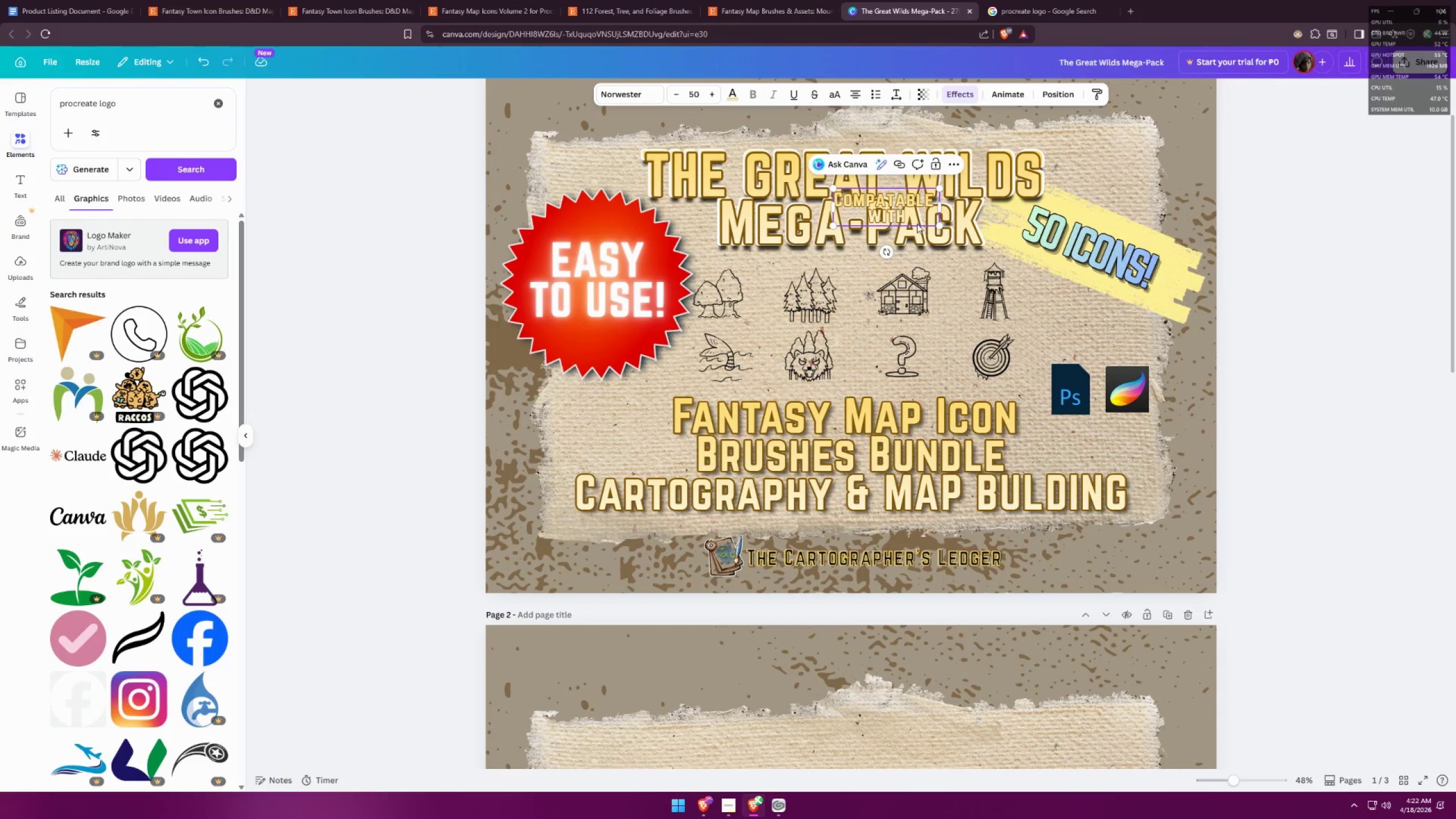 
left_click_drag(start_coordinate=[886, 212], to_coordinate=[904, 263])
 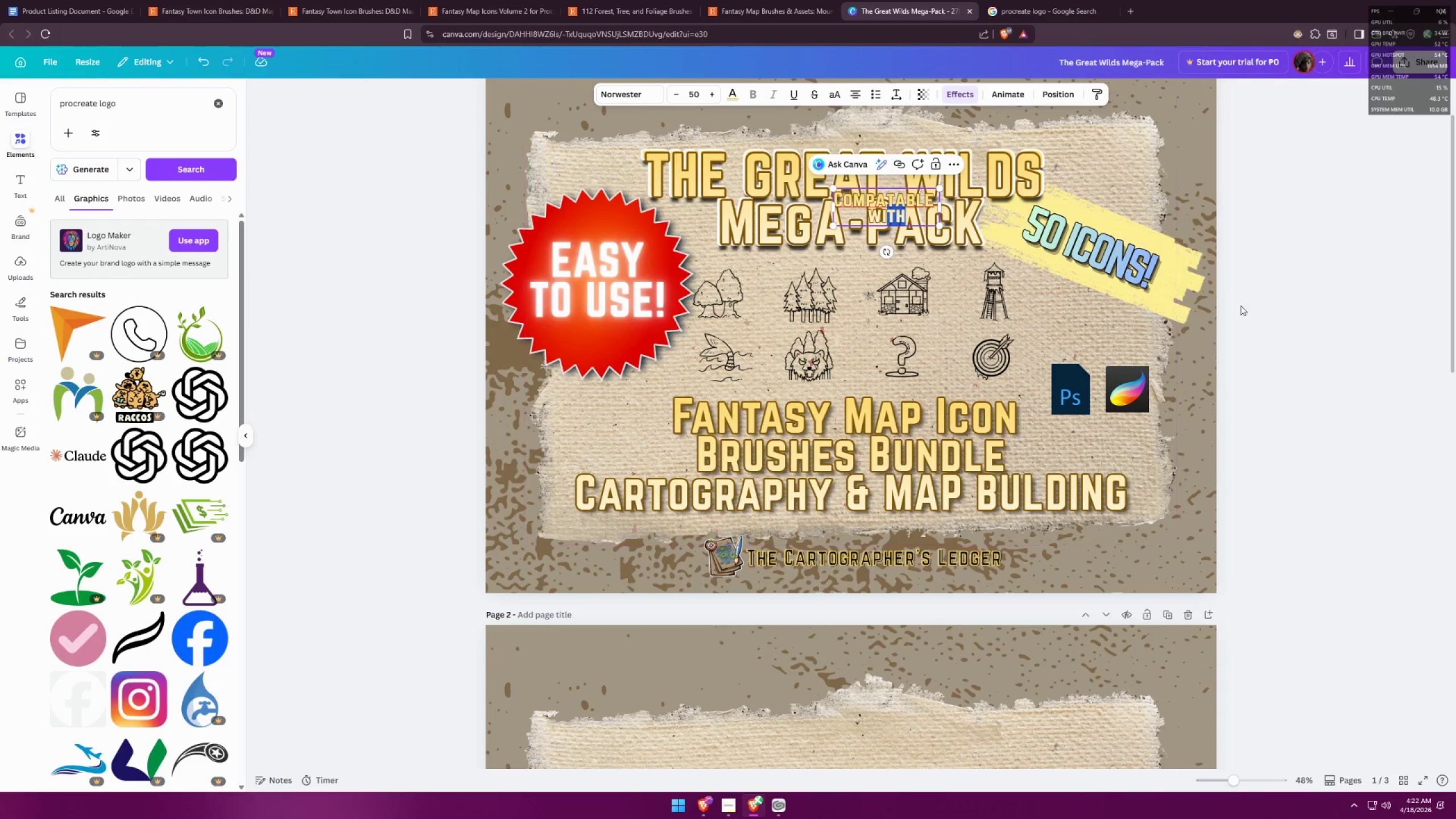 
left_click([1277, 293])
 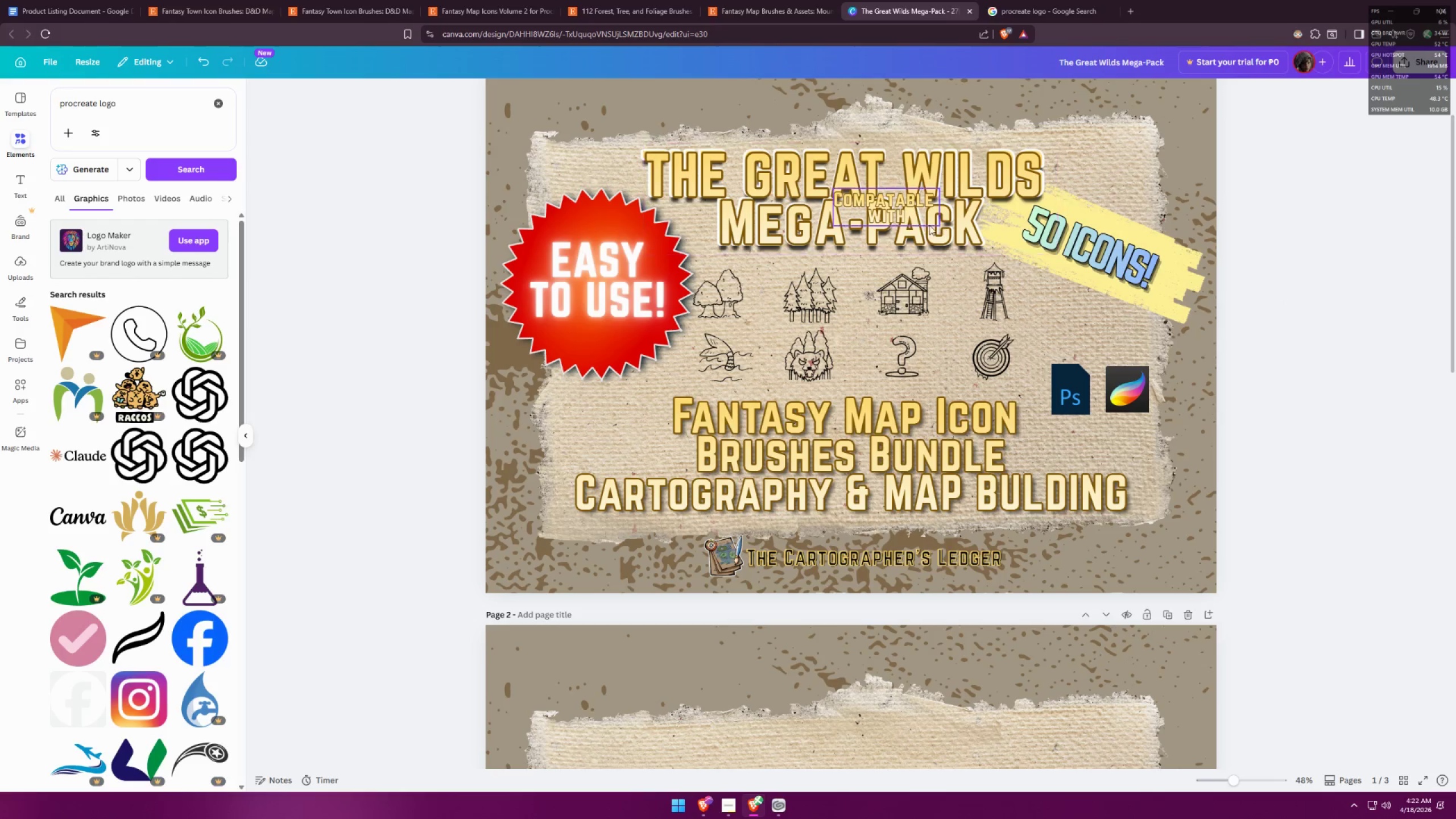 
left_click_drag(start_coordinate=[897, 218], to_coordinate=[1104, 355])
 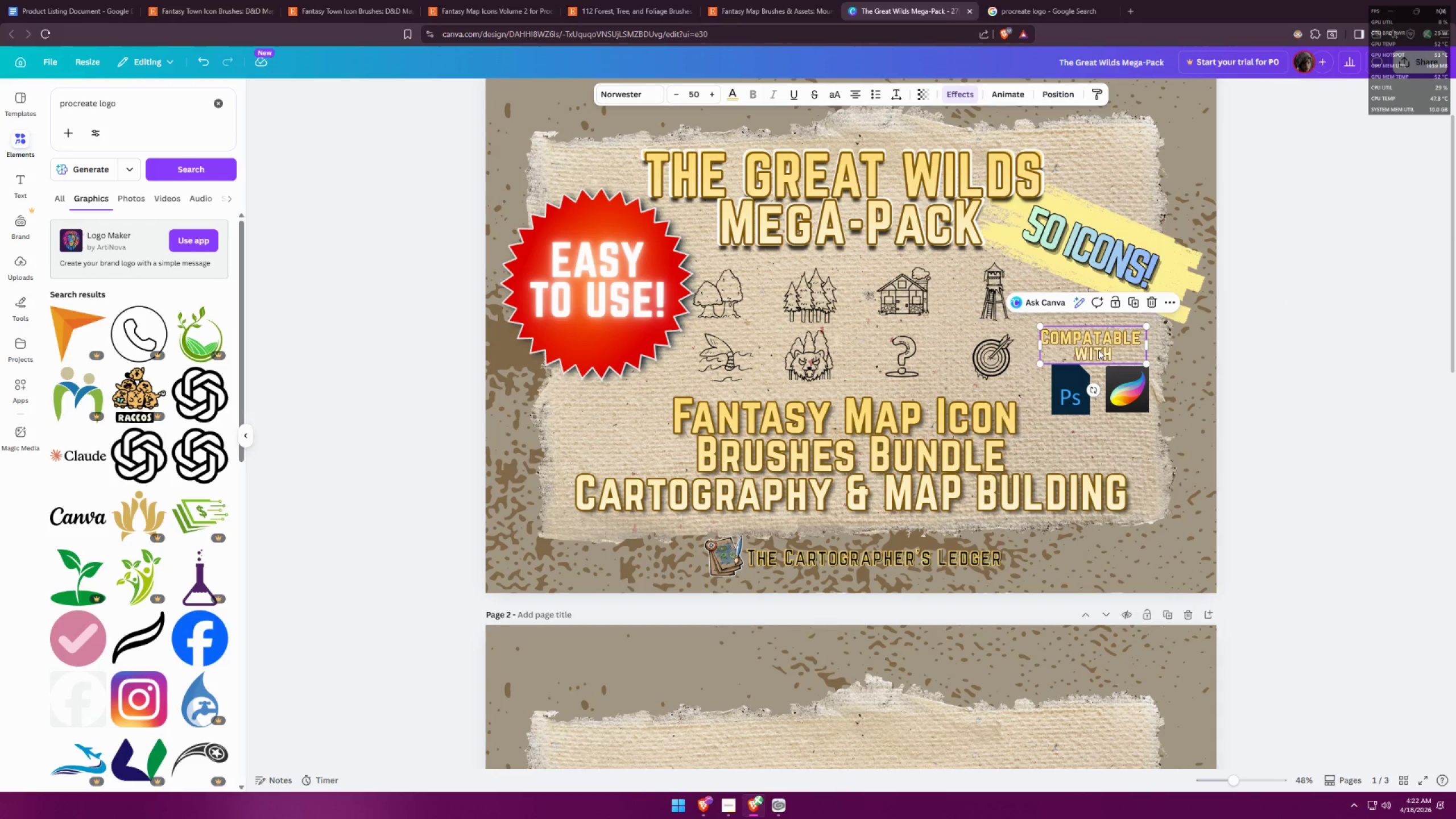 
double_click([1098, 350])
 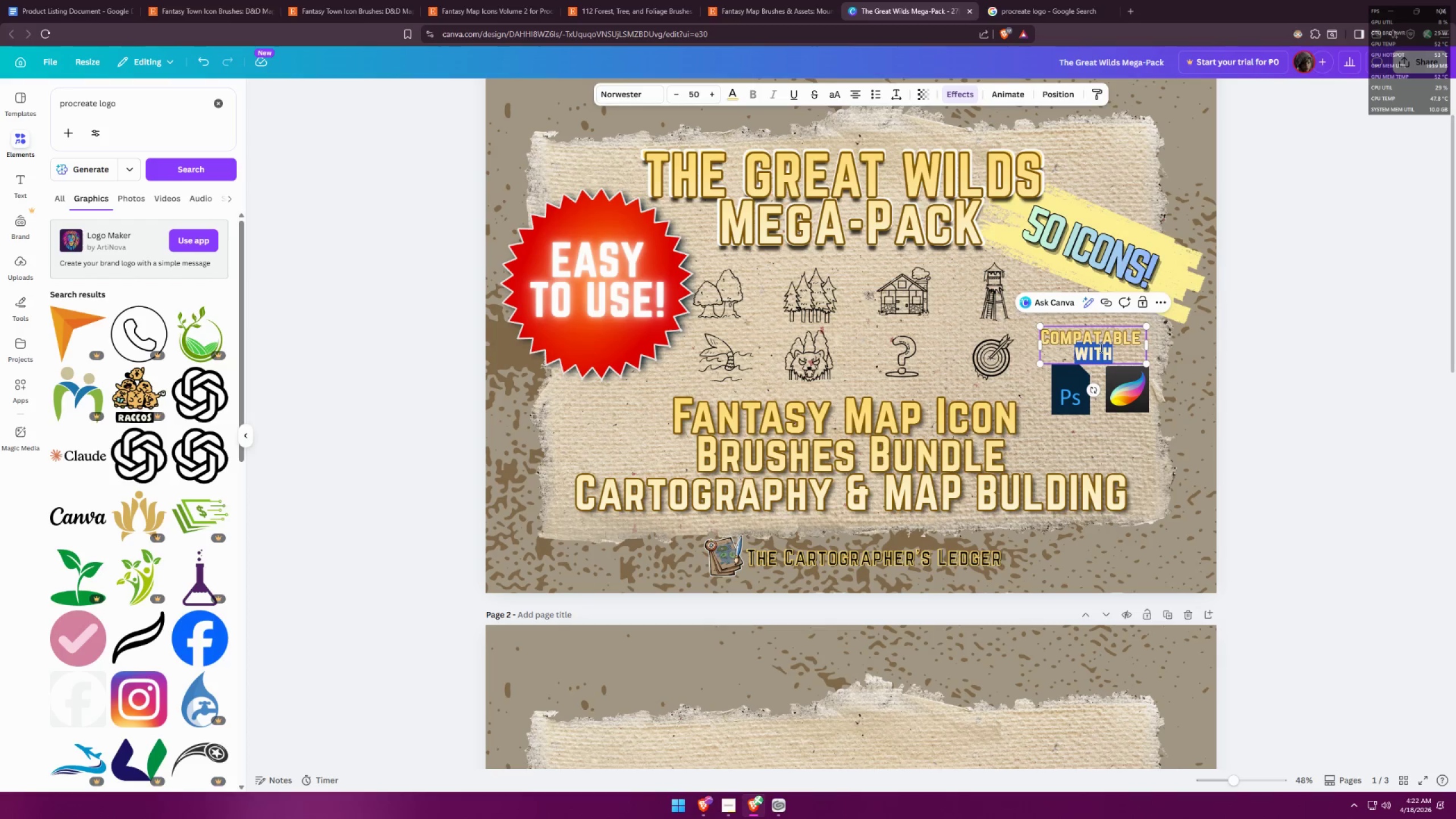 
key(Control+ControlLeft)
 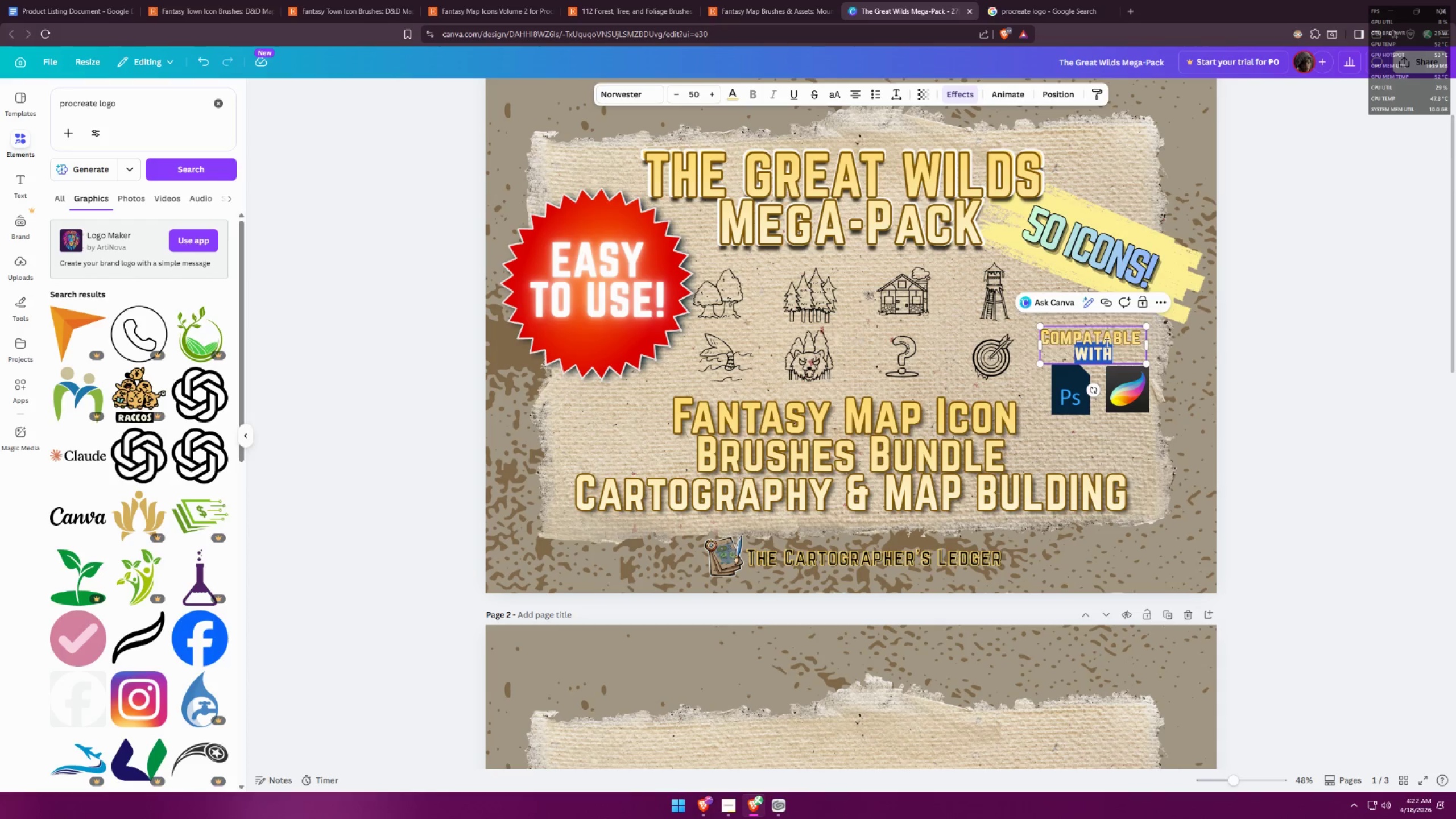 
key(Control+A)
 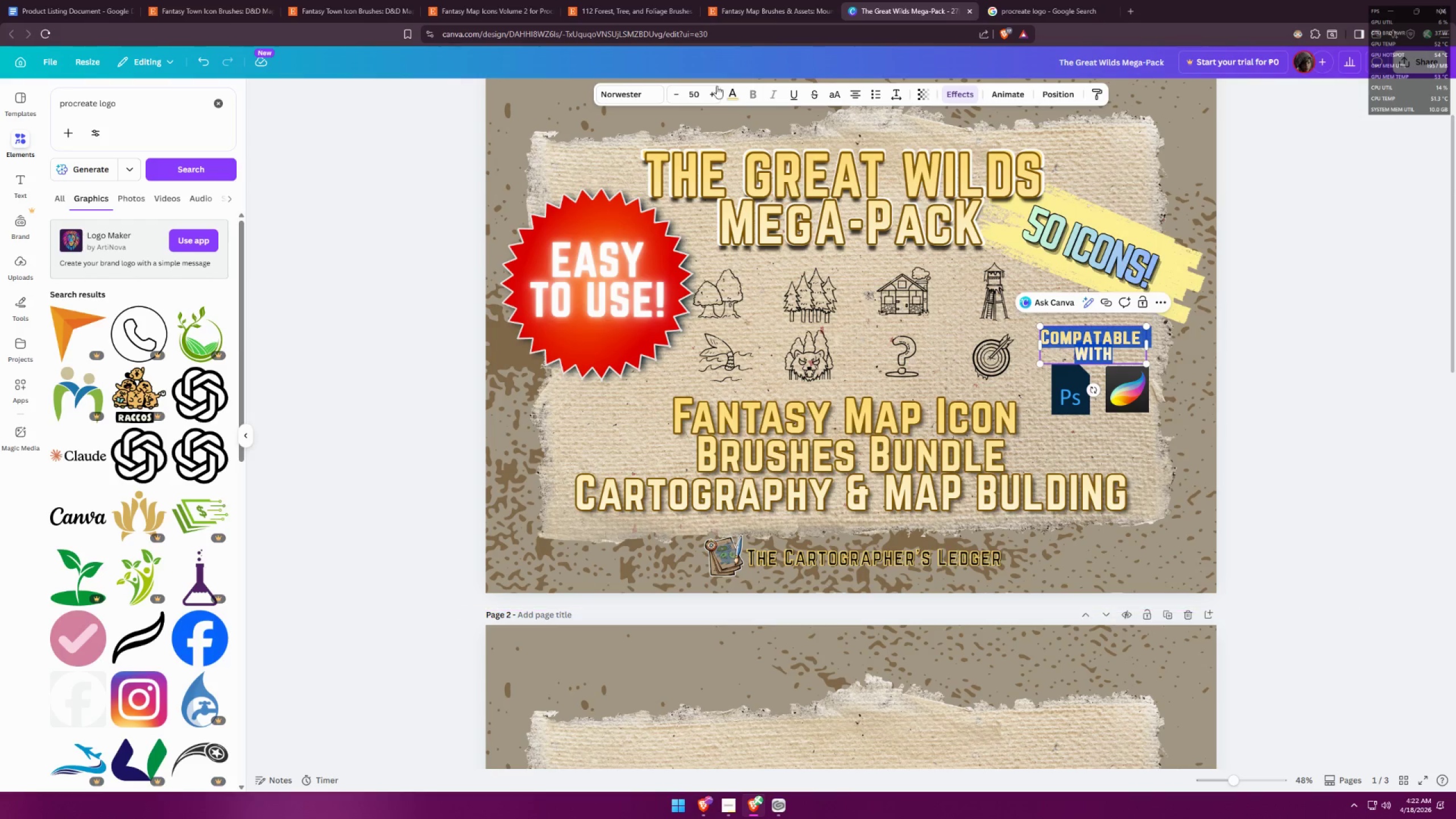 
left_click([729, 91])
 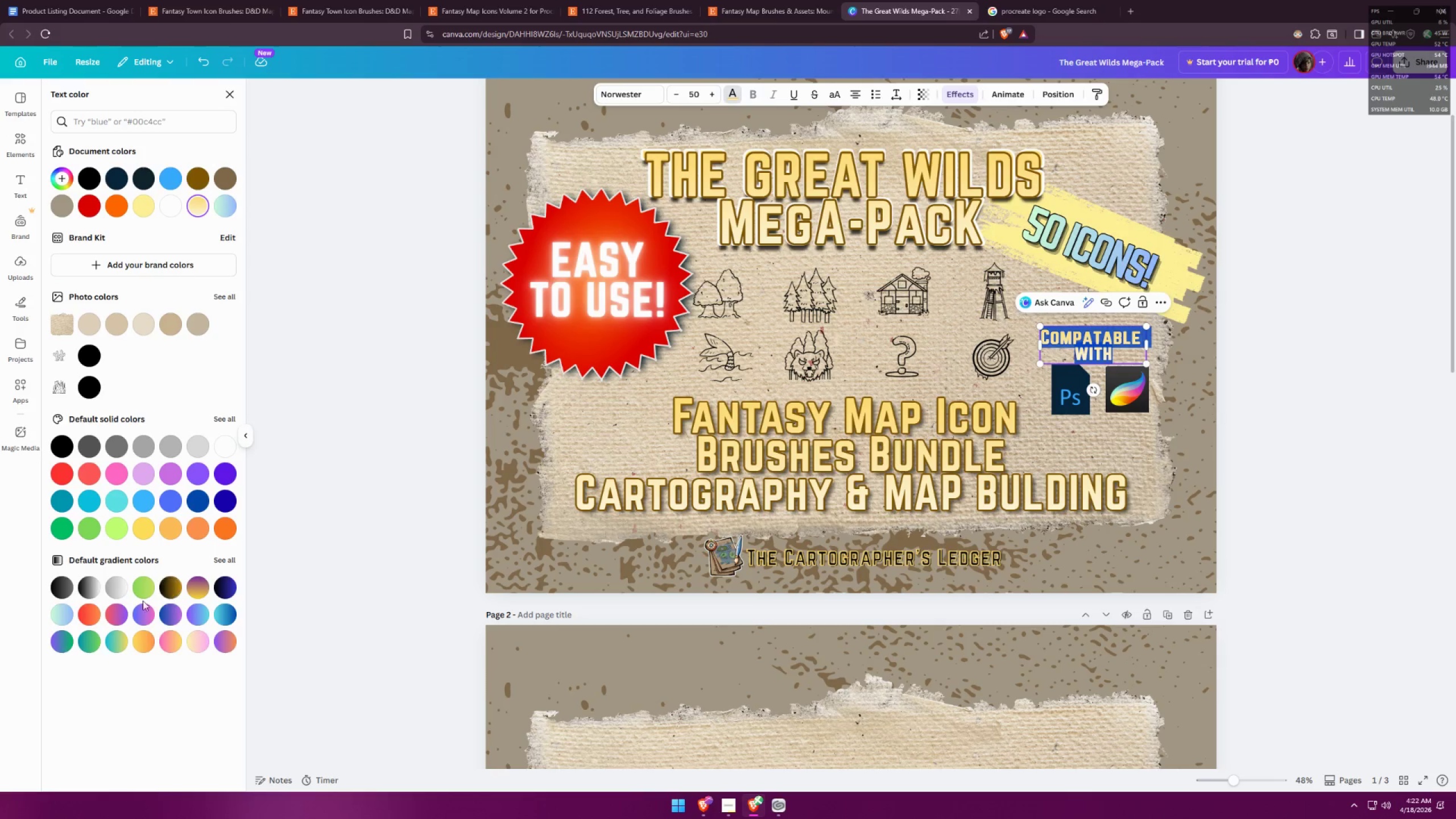 
left_click([172, 589])
 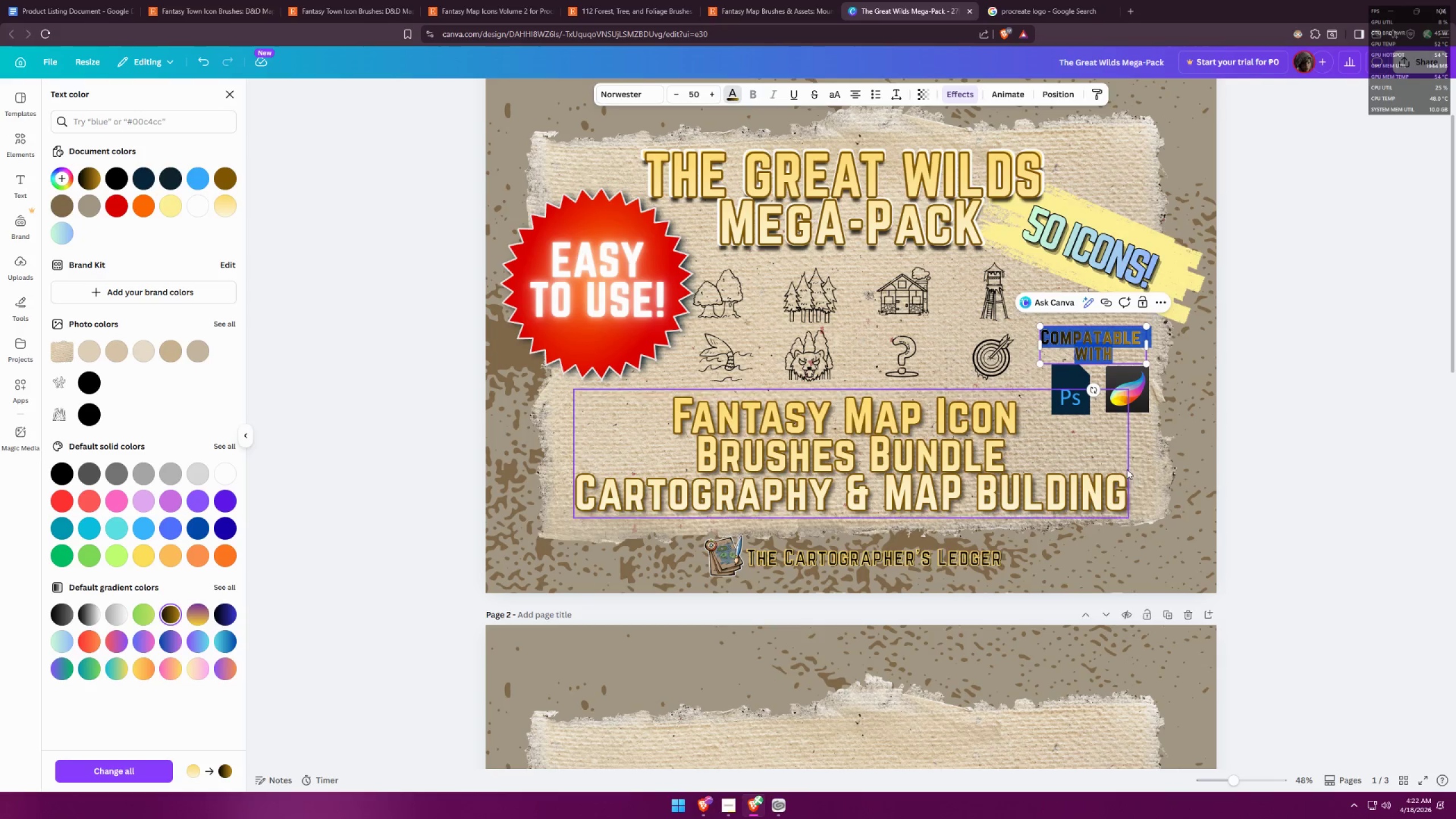 
left_click_drag(start_coordinate=[1217, 414], to_coordinate=[1221, 414])
 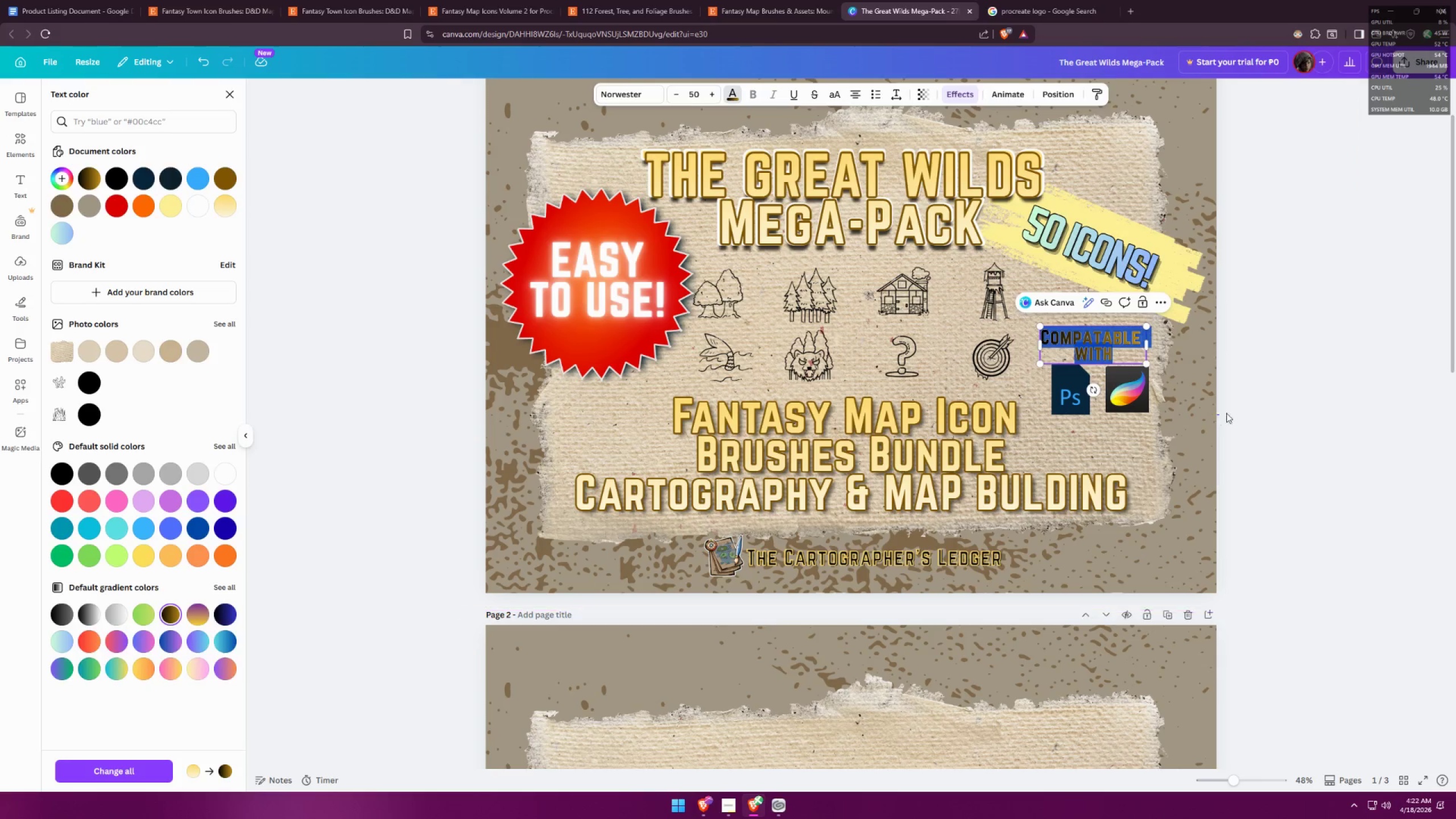 
double_click([1231, 411])
 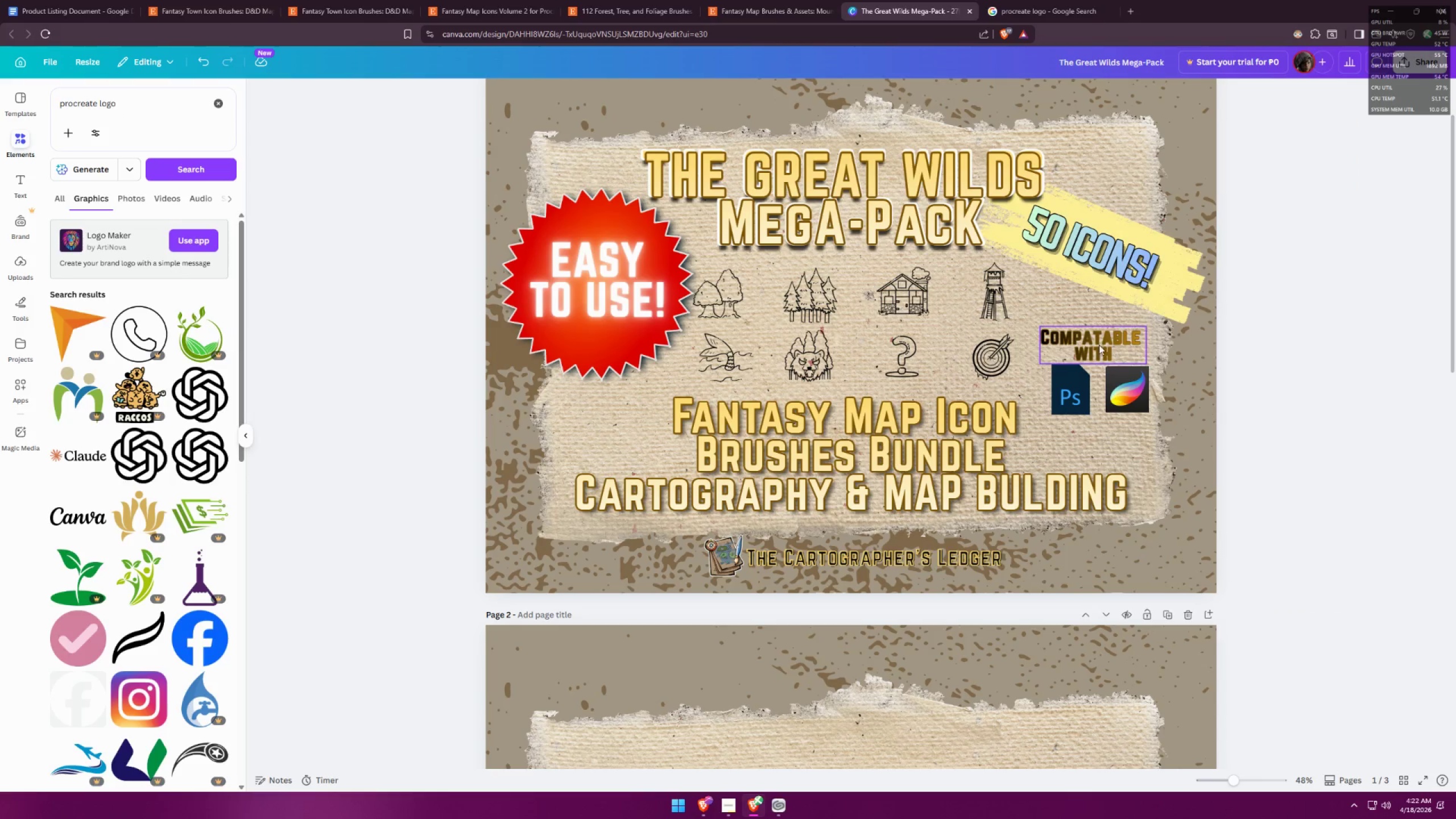 
double_click([1099, 345])
 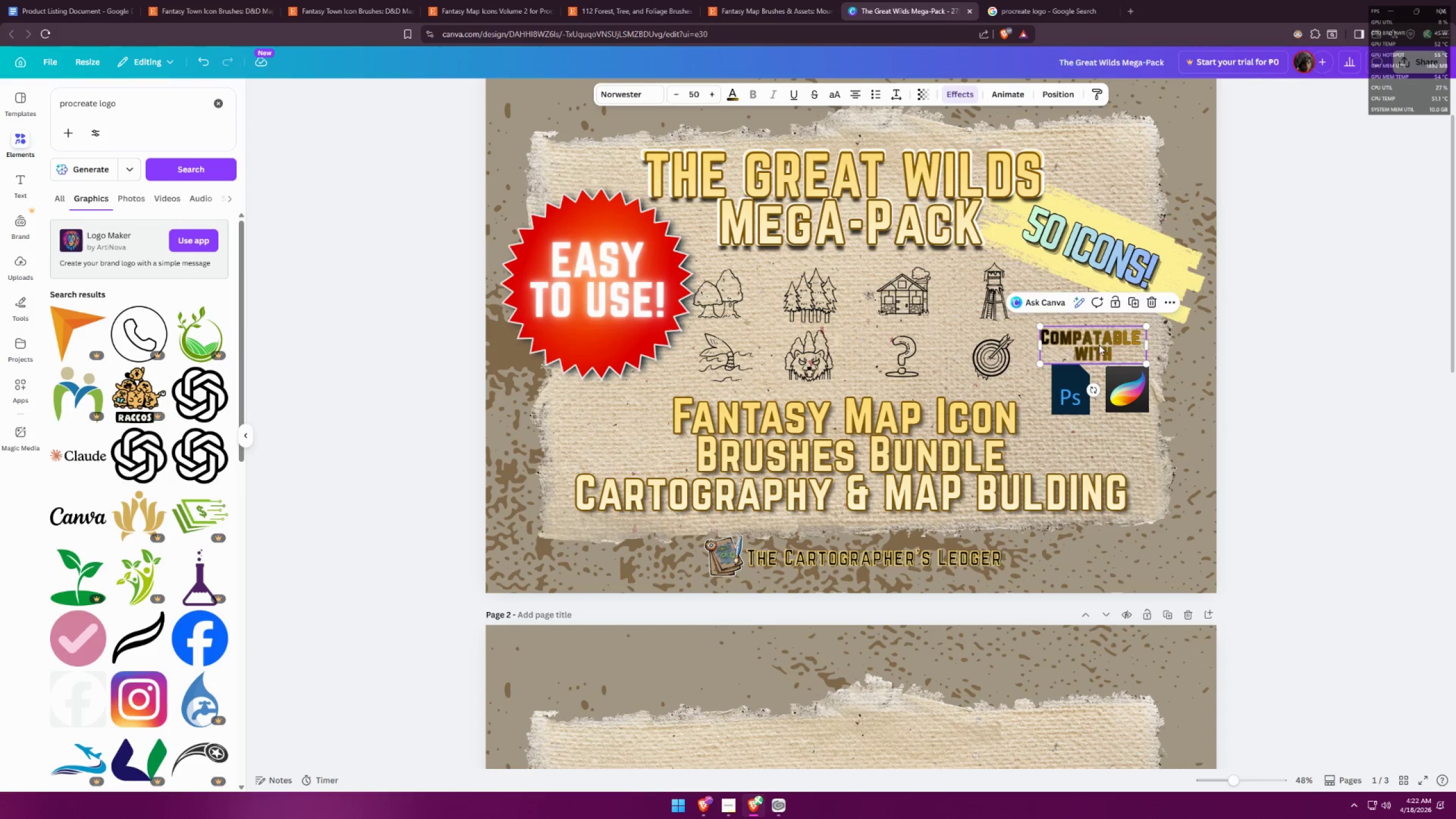 
triple_click([1099, 345])
 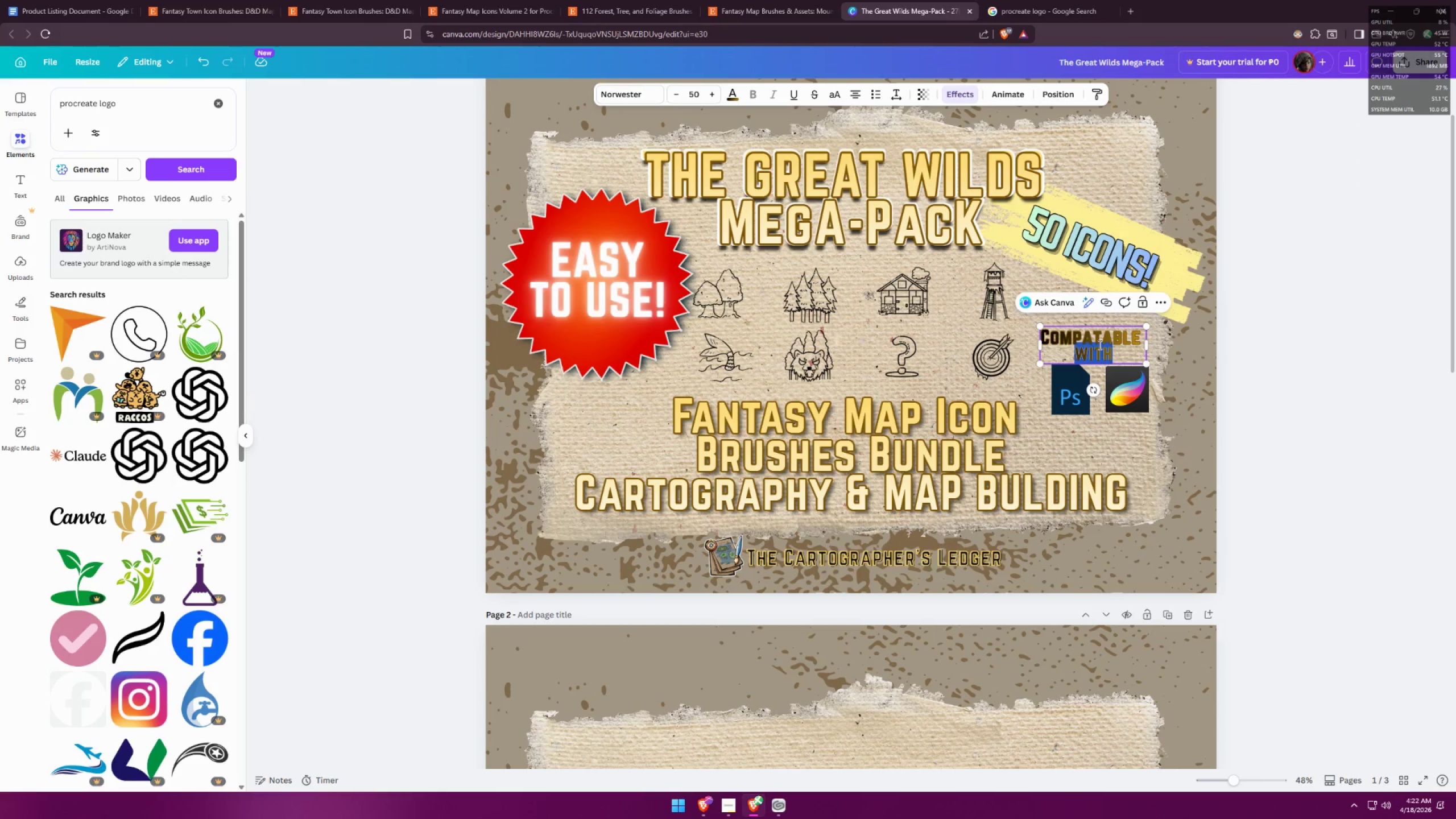 
key(Control+ControlLeft)
 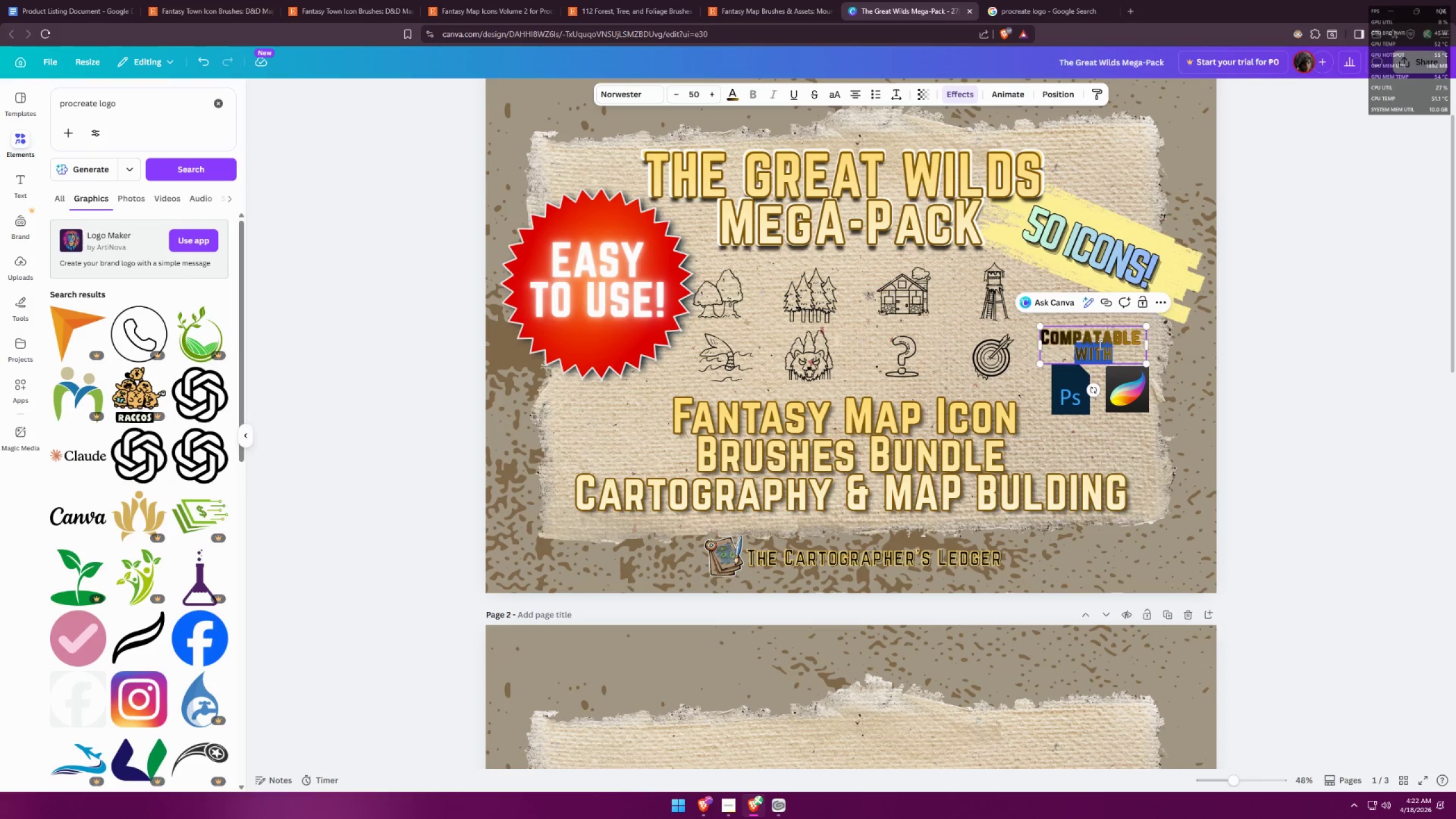 
key(Control+A)
 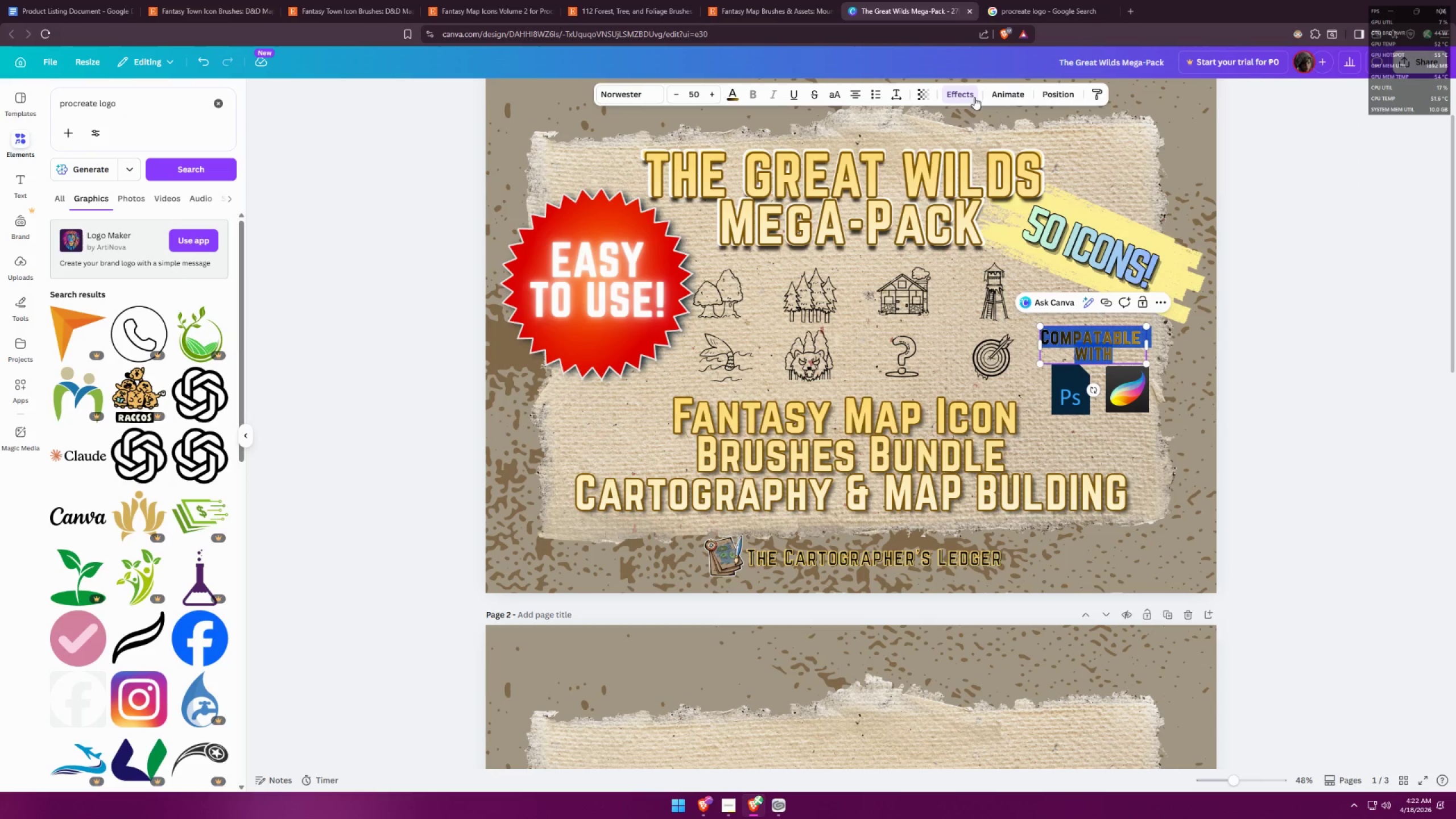 
left_click([965, 94])
 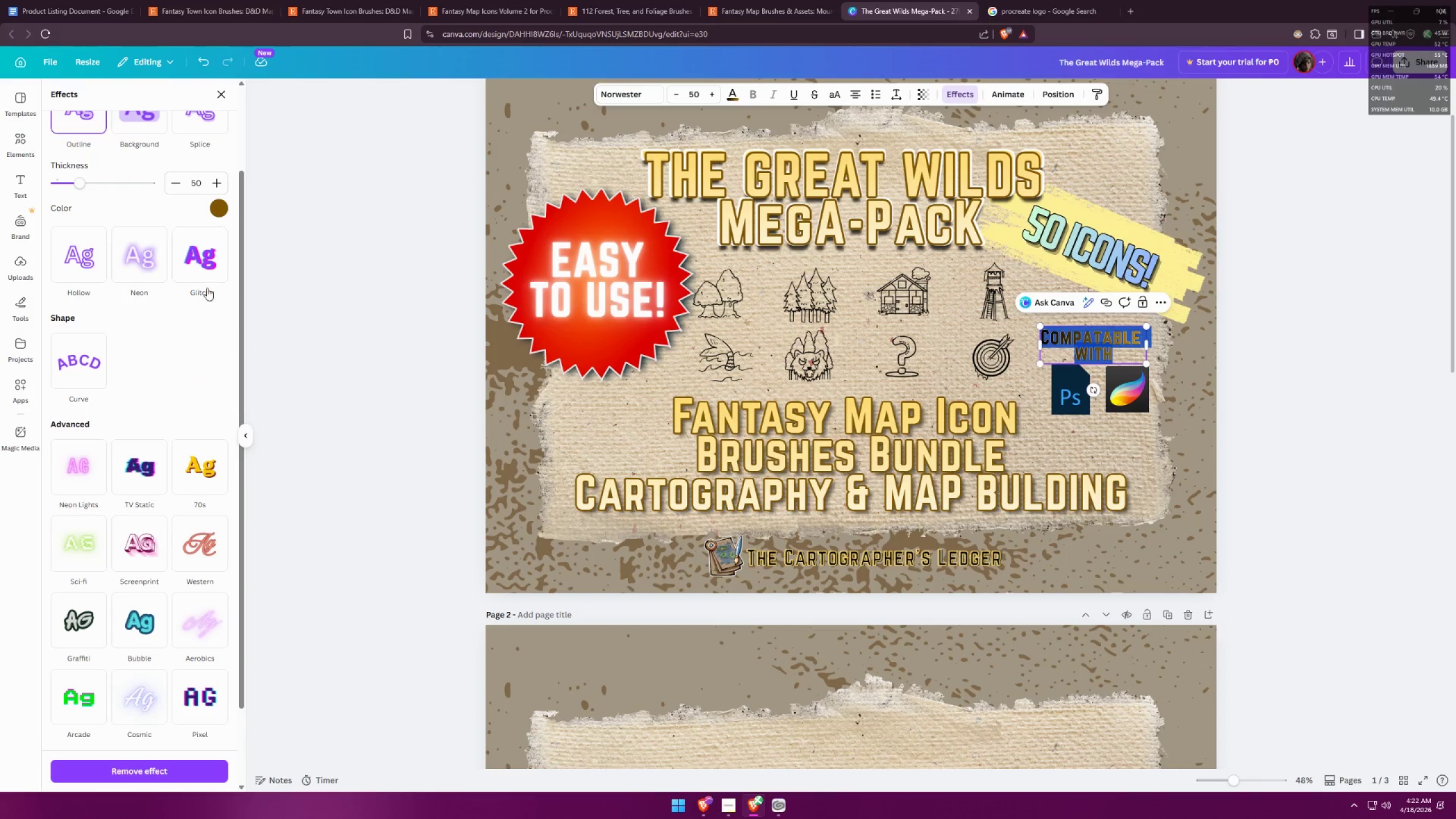 
left_click([216, 216])
 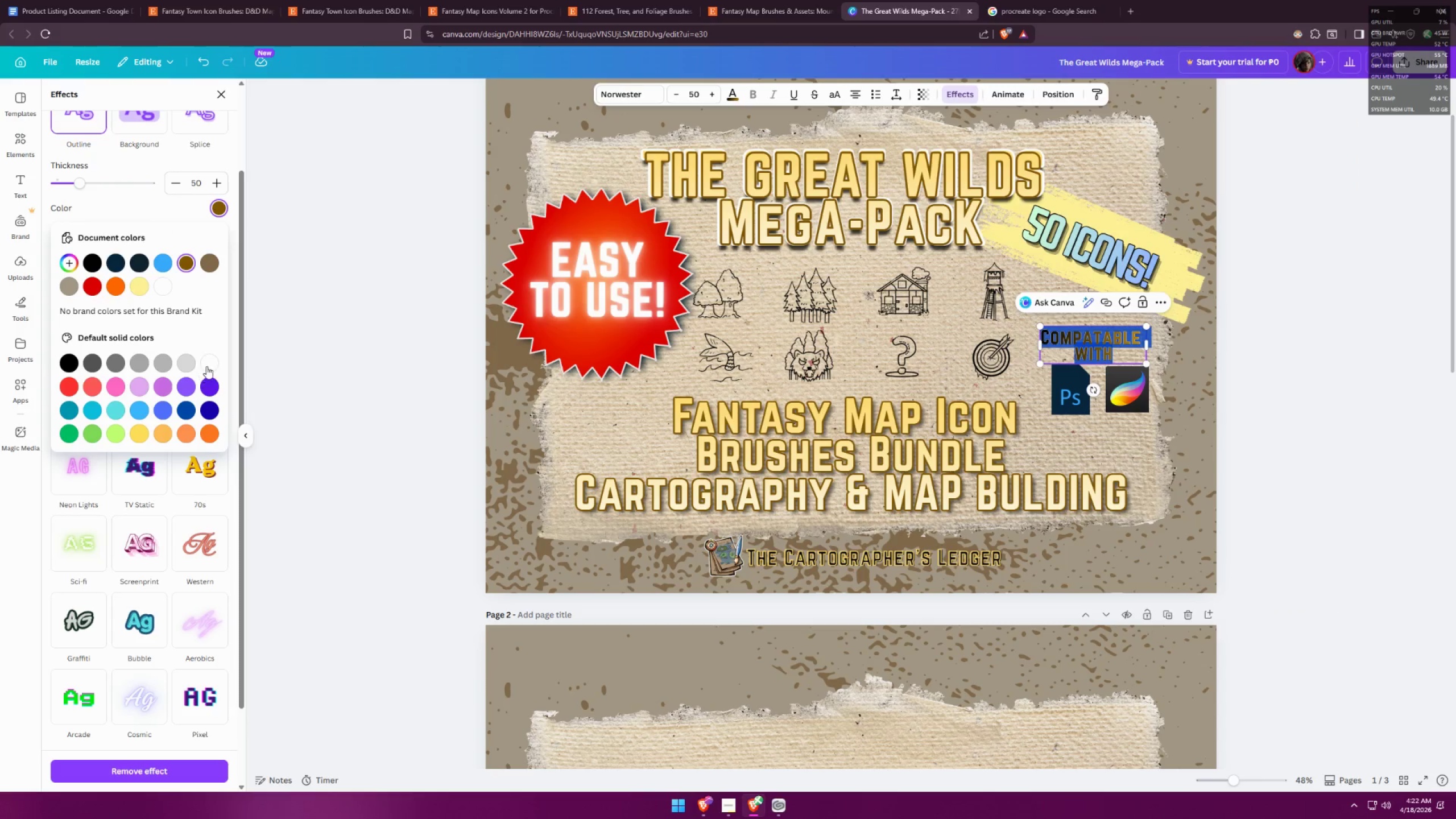 
left_click([212, 363])
 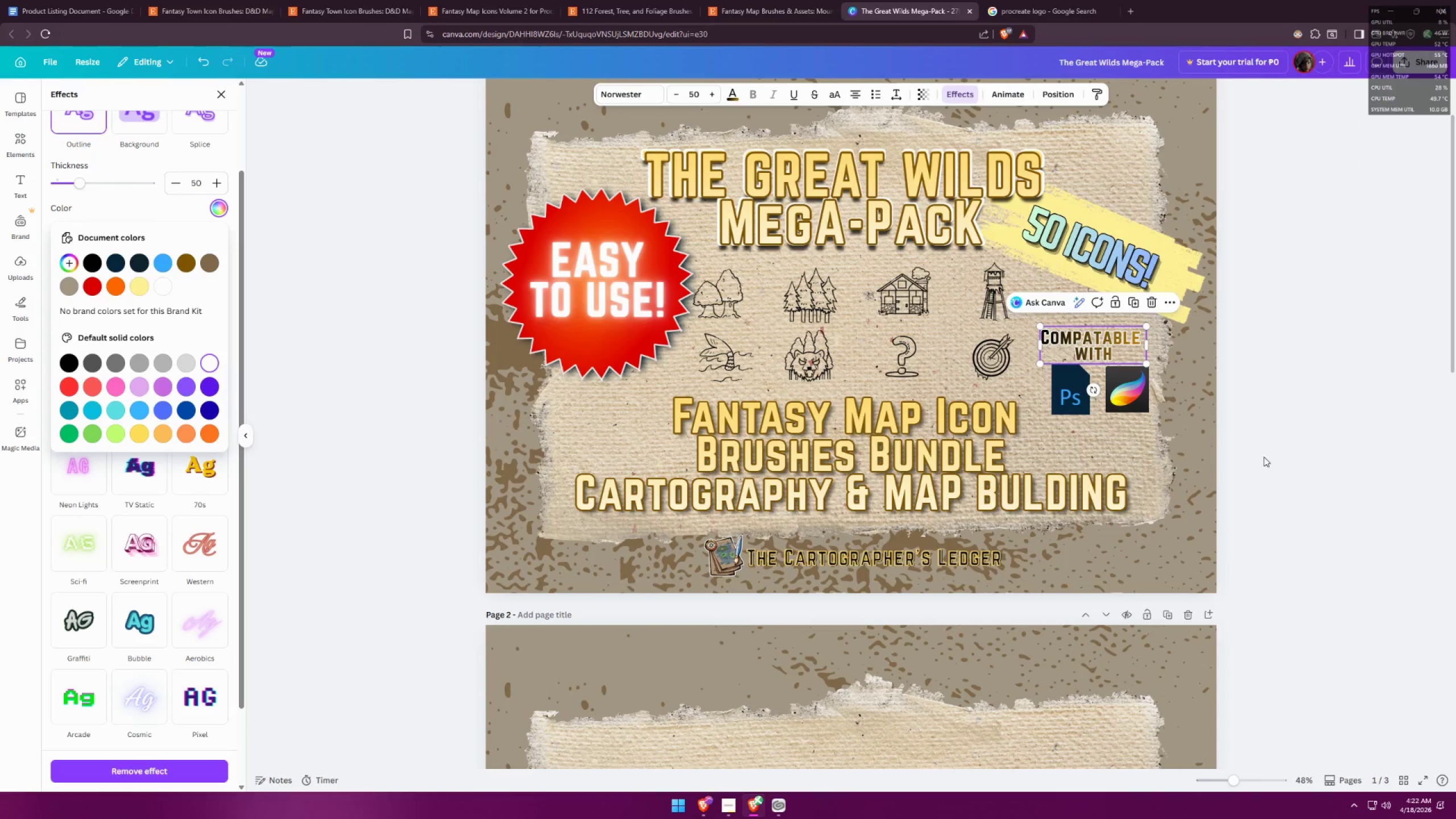 
double_click([1271, 451])
 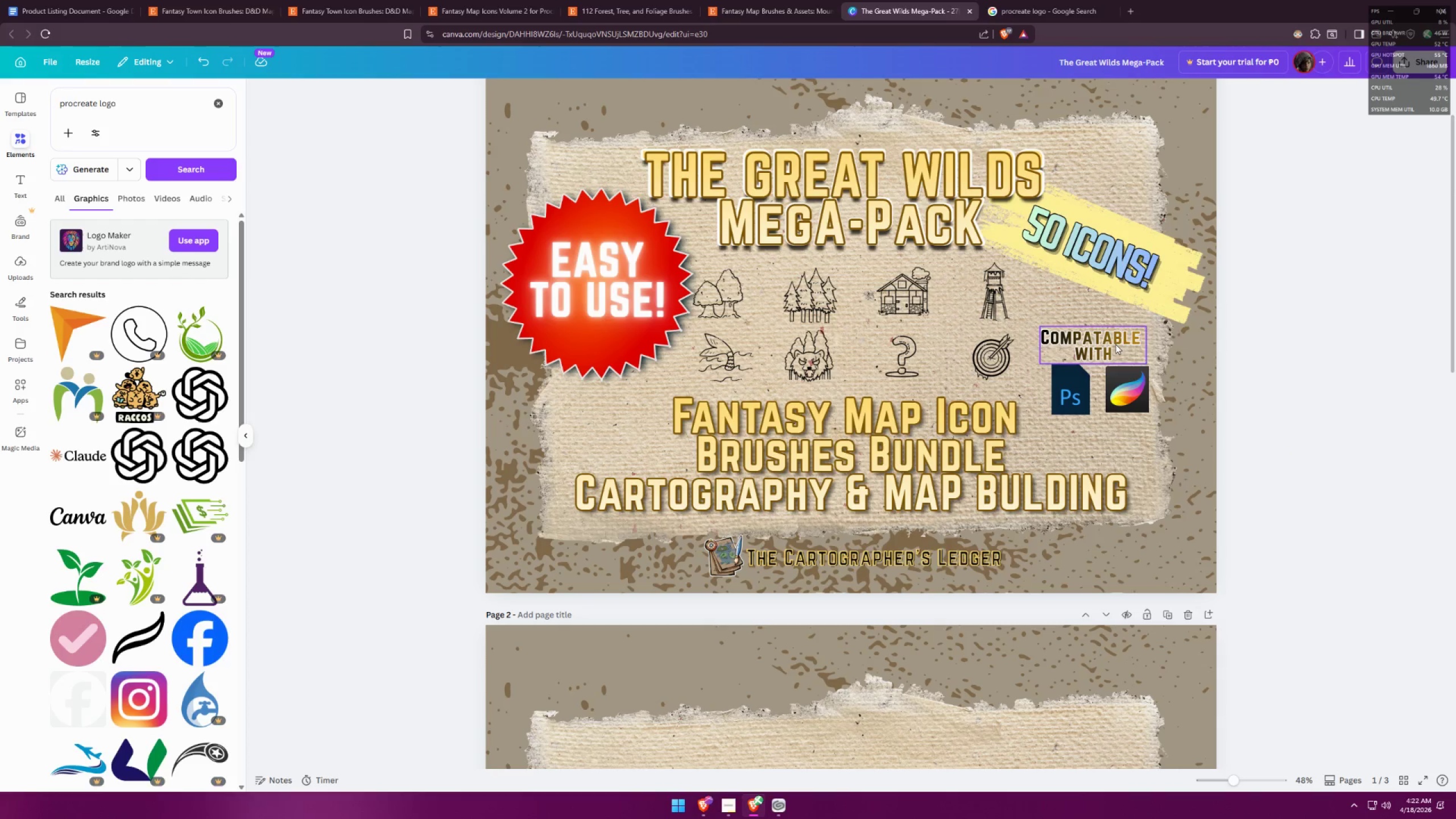 
left_click([1244, 403])
 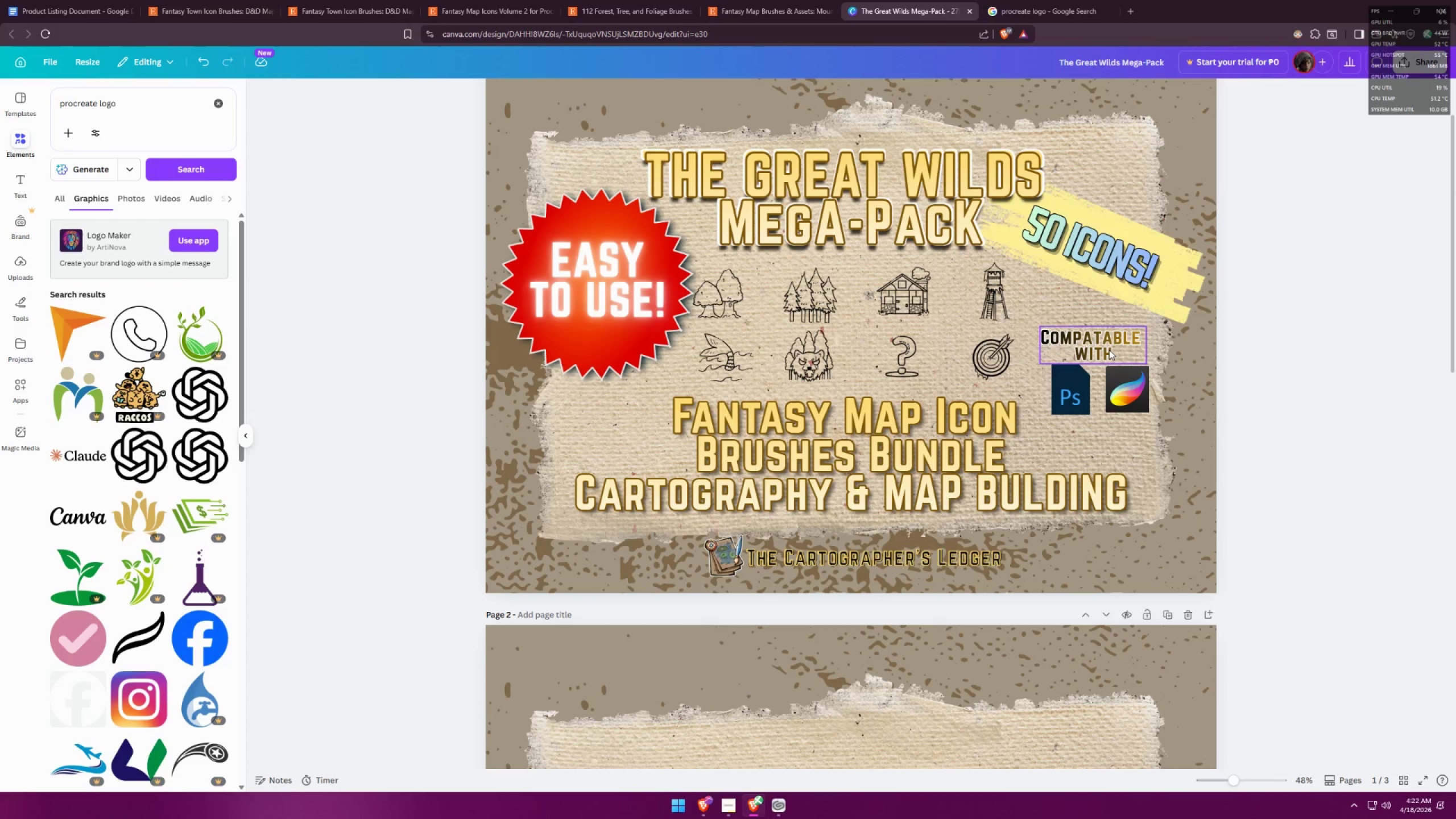 
double_click([1109, 349])
 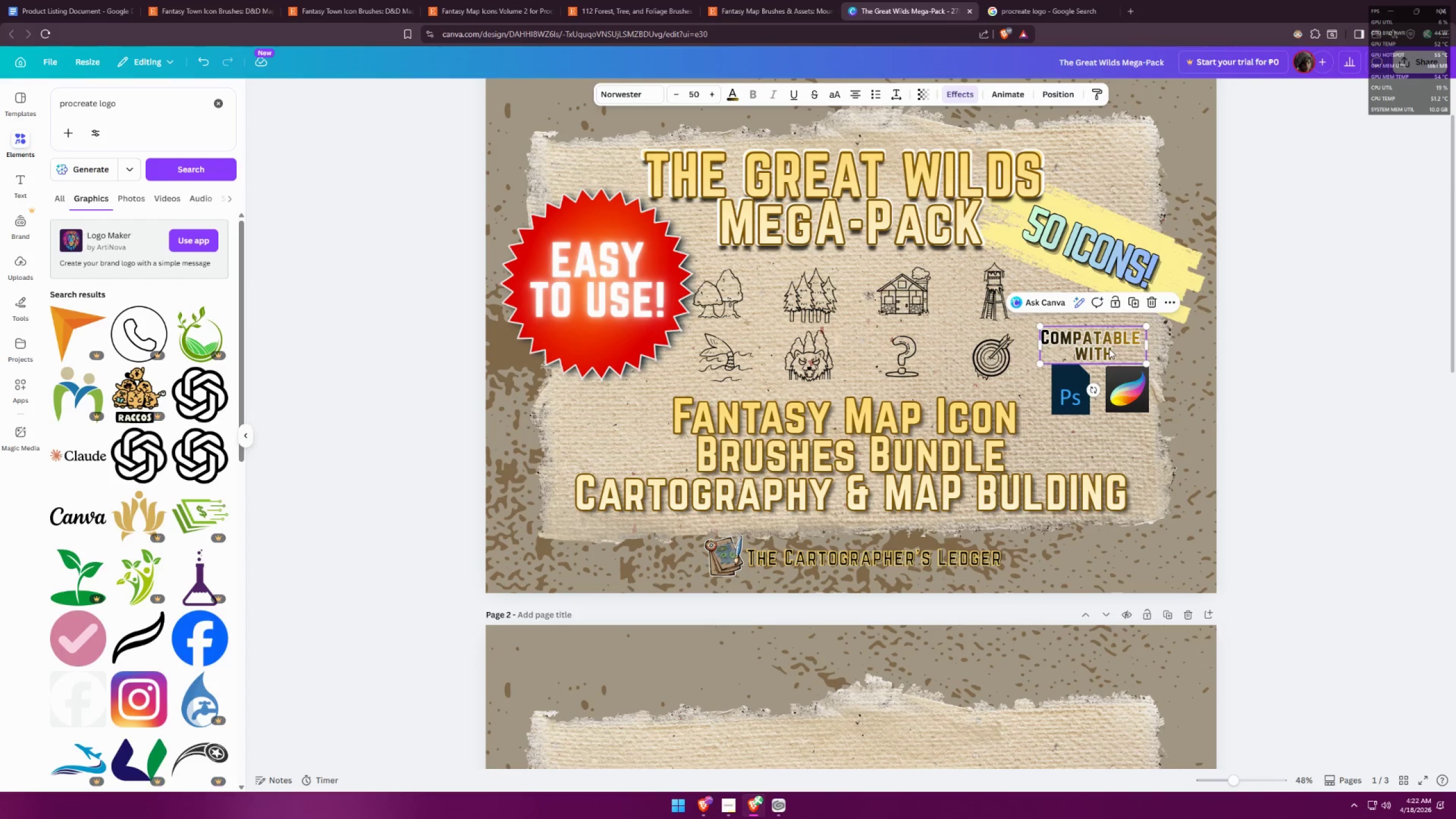 
triple_click([1109, 349])
 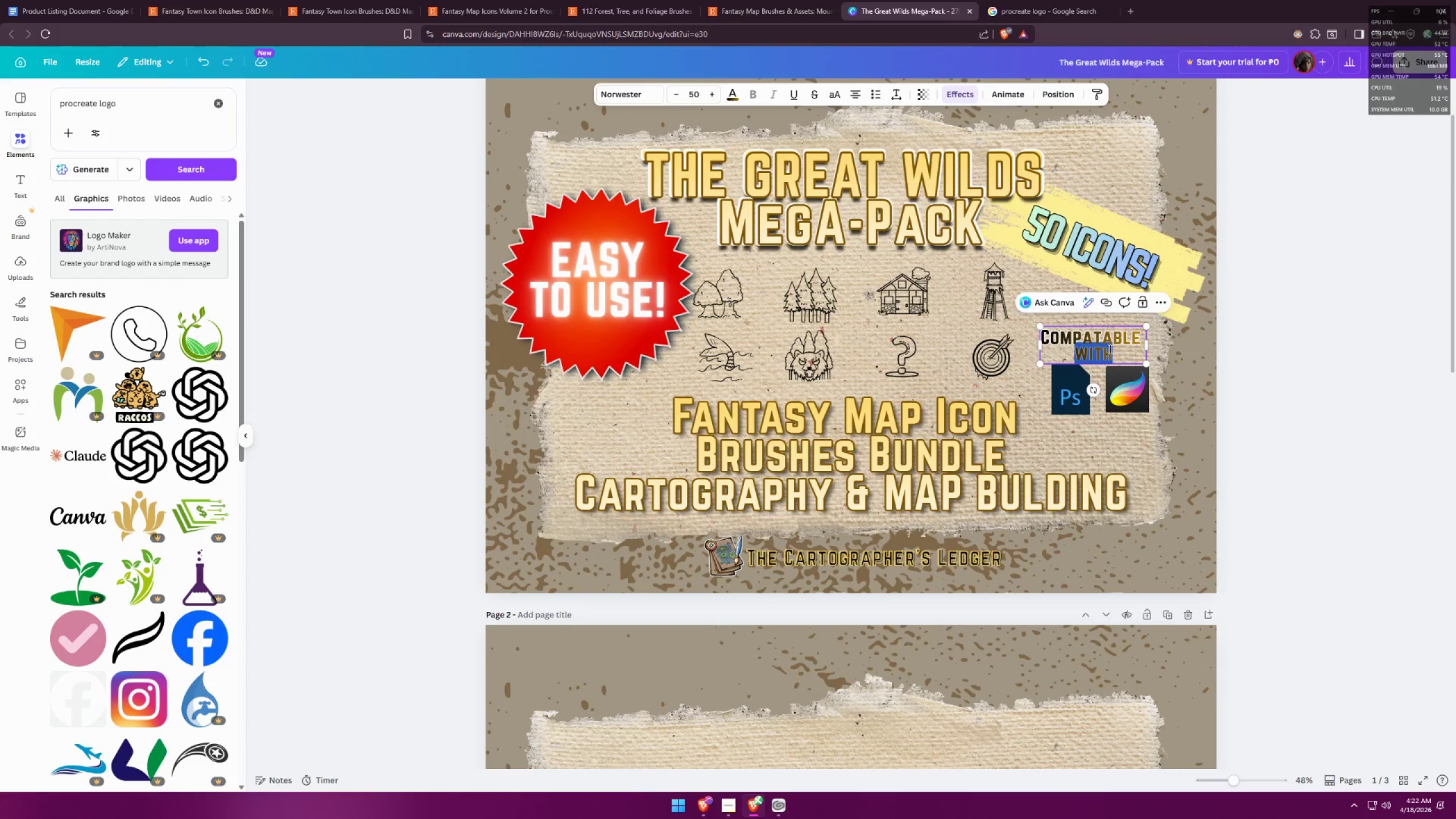 
key(Control+ControlLeft)
 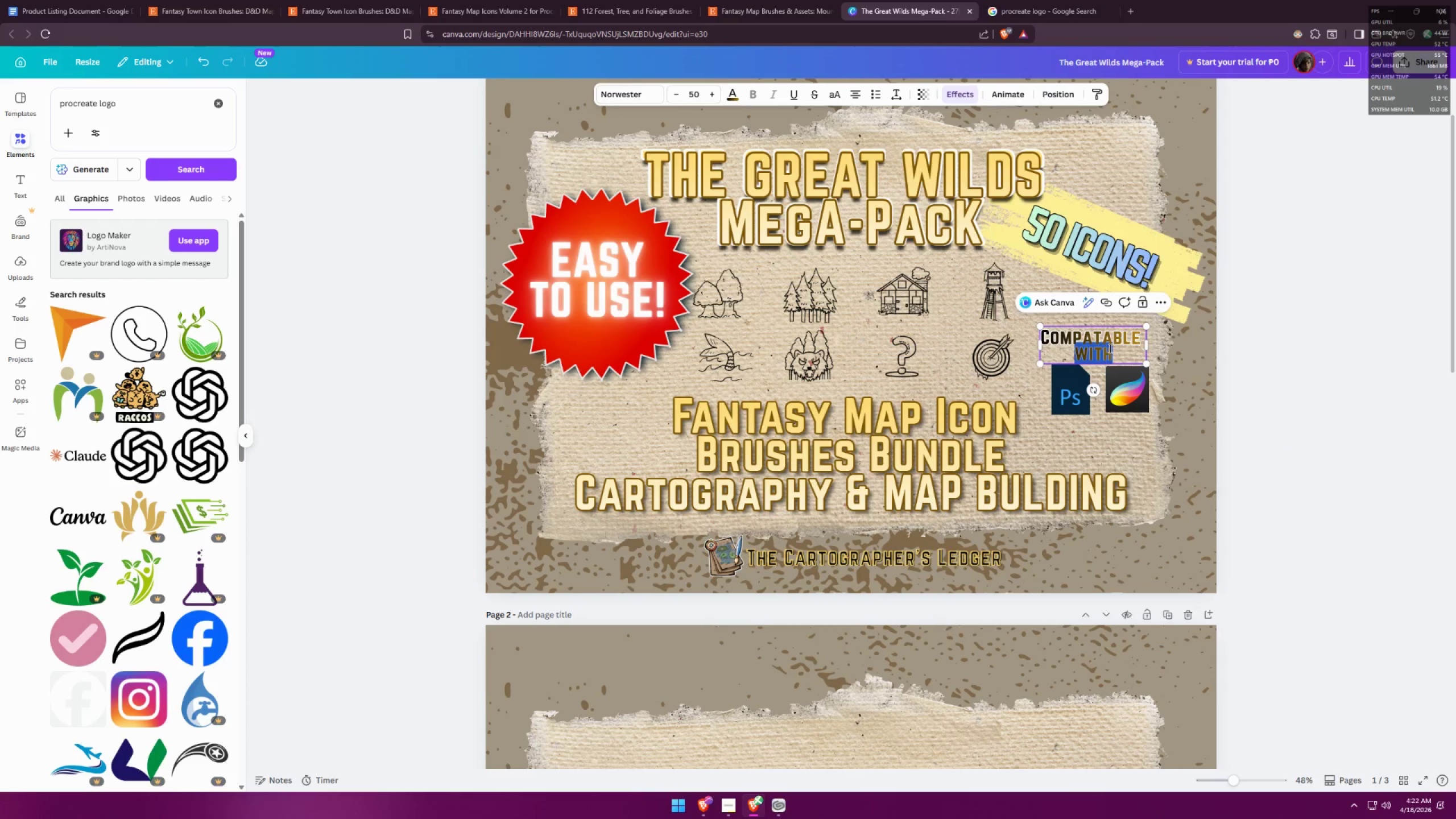 
key(Control+A)
 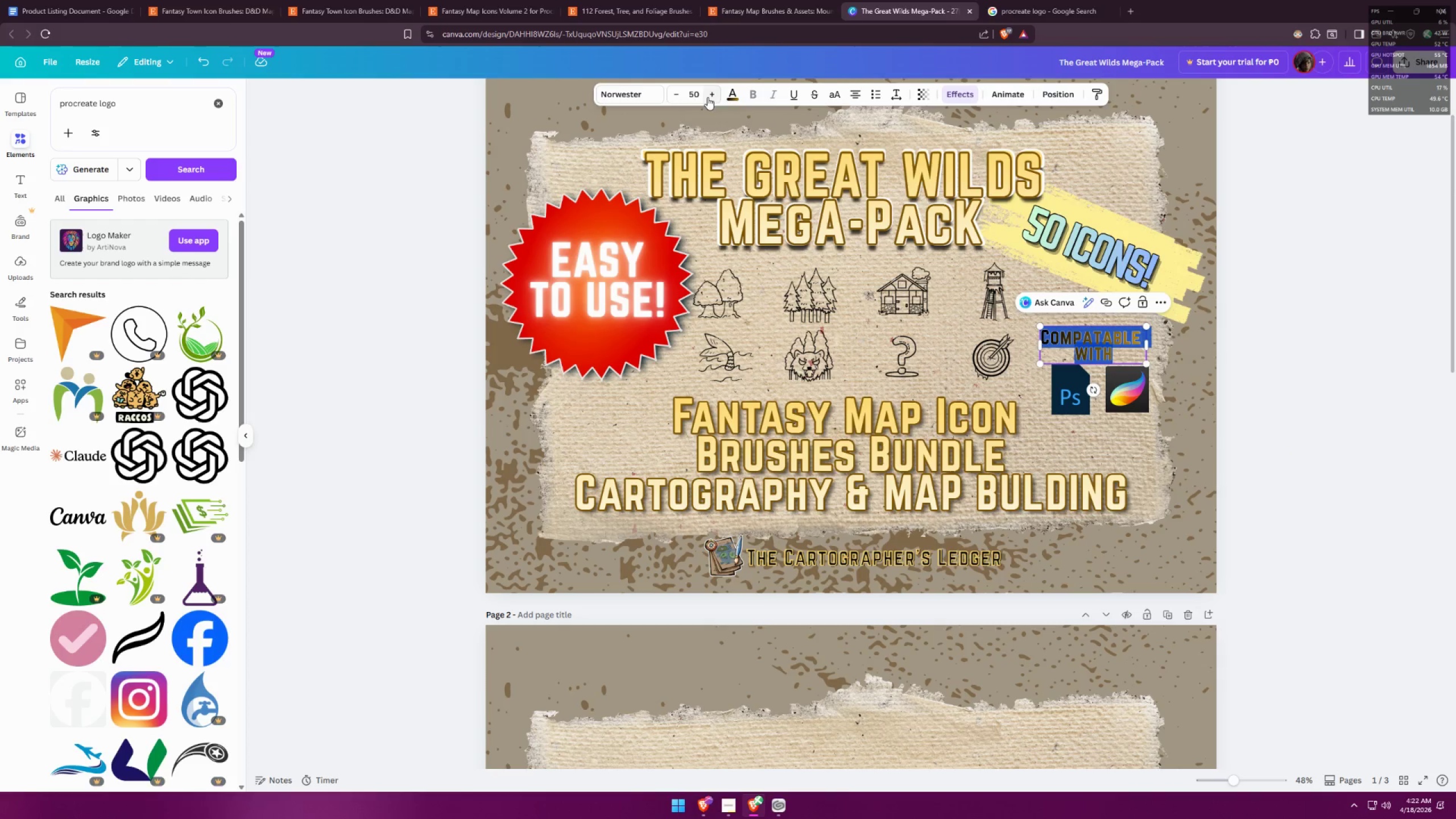 
left_click([729, 98])
 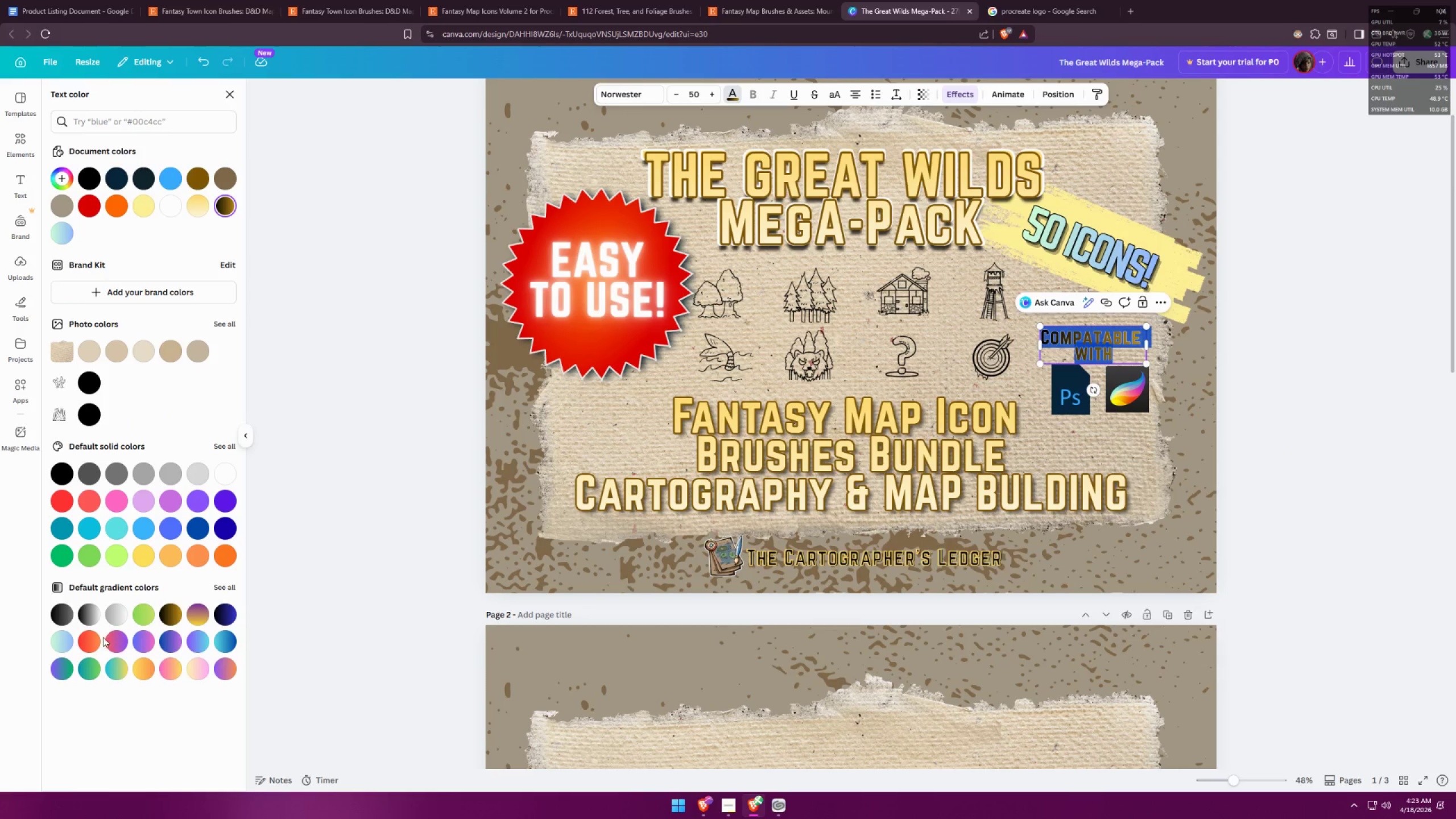 
left_click([55, 499])
 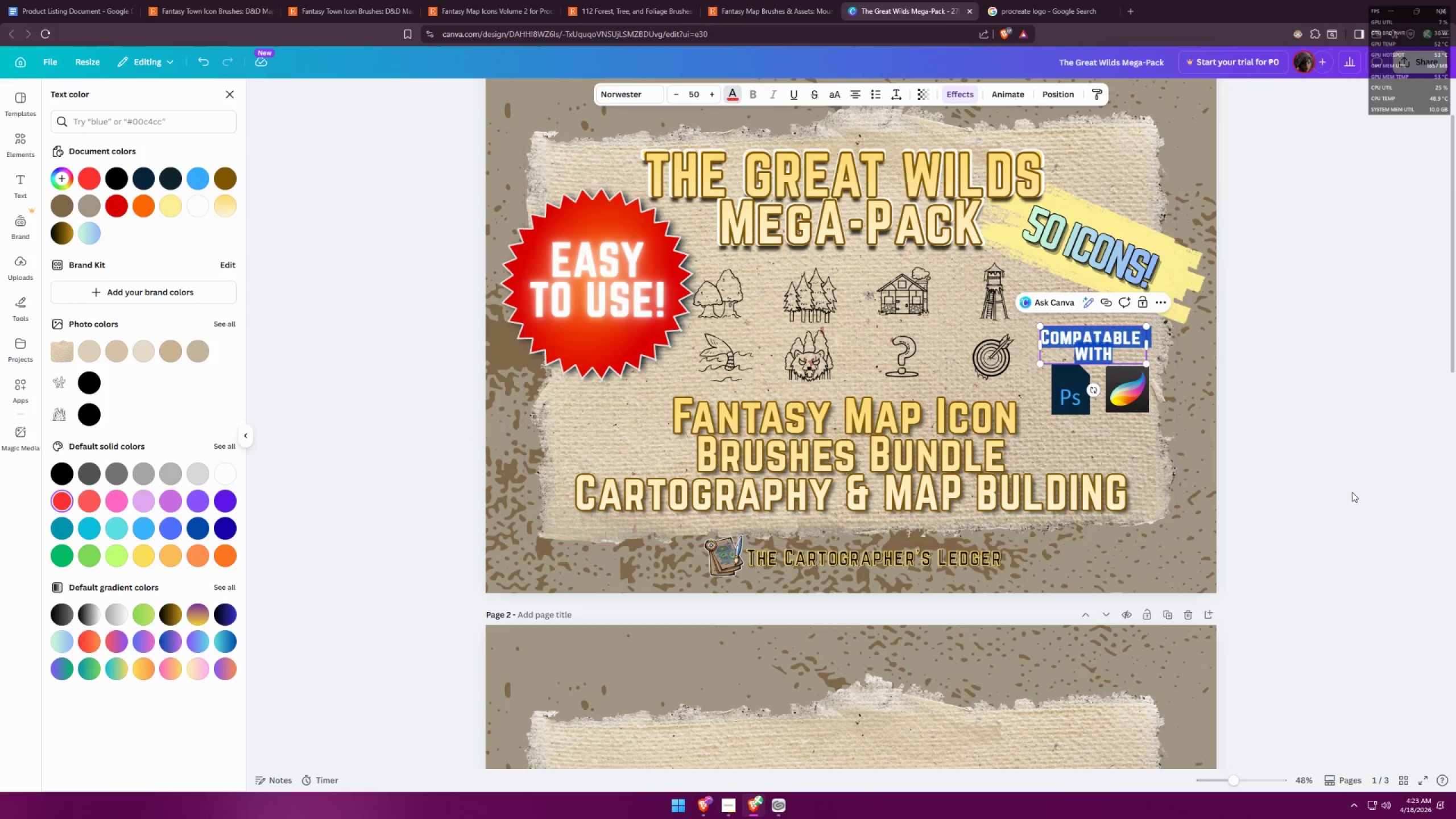 
double_click([1352, 492])
 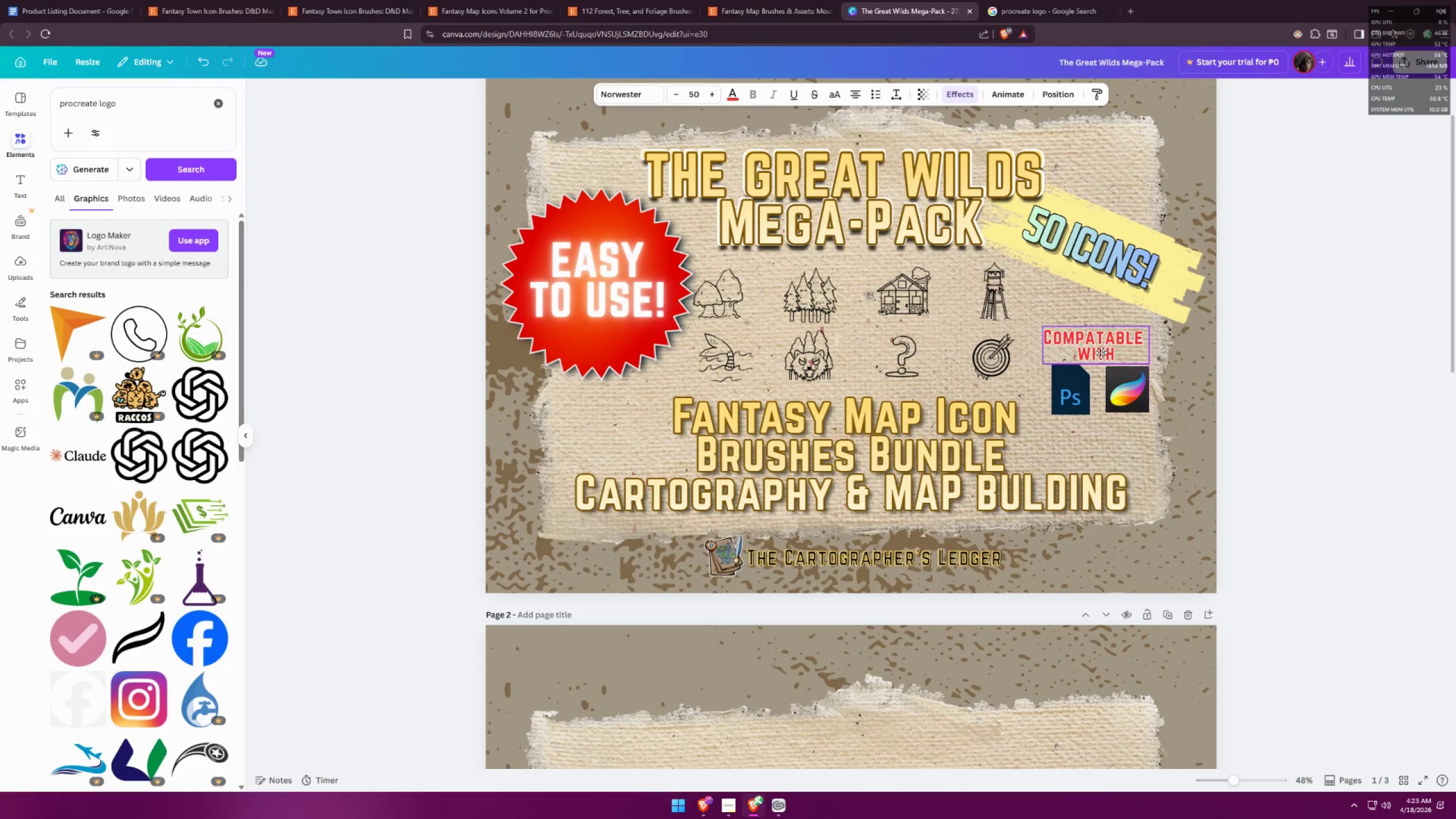 
double_click([1112, 355])
 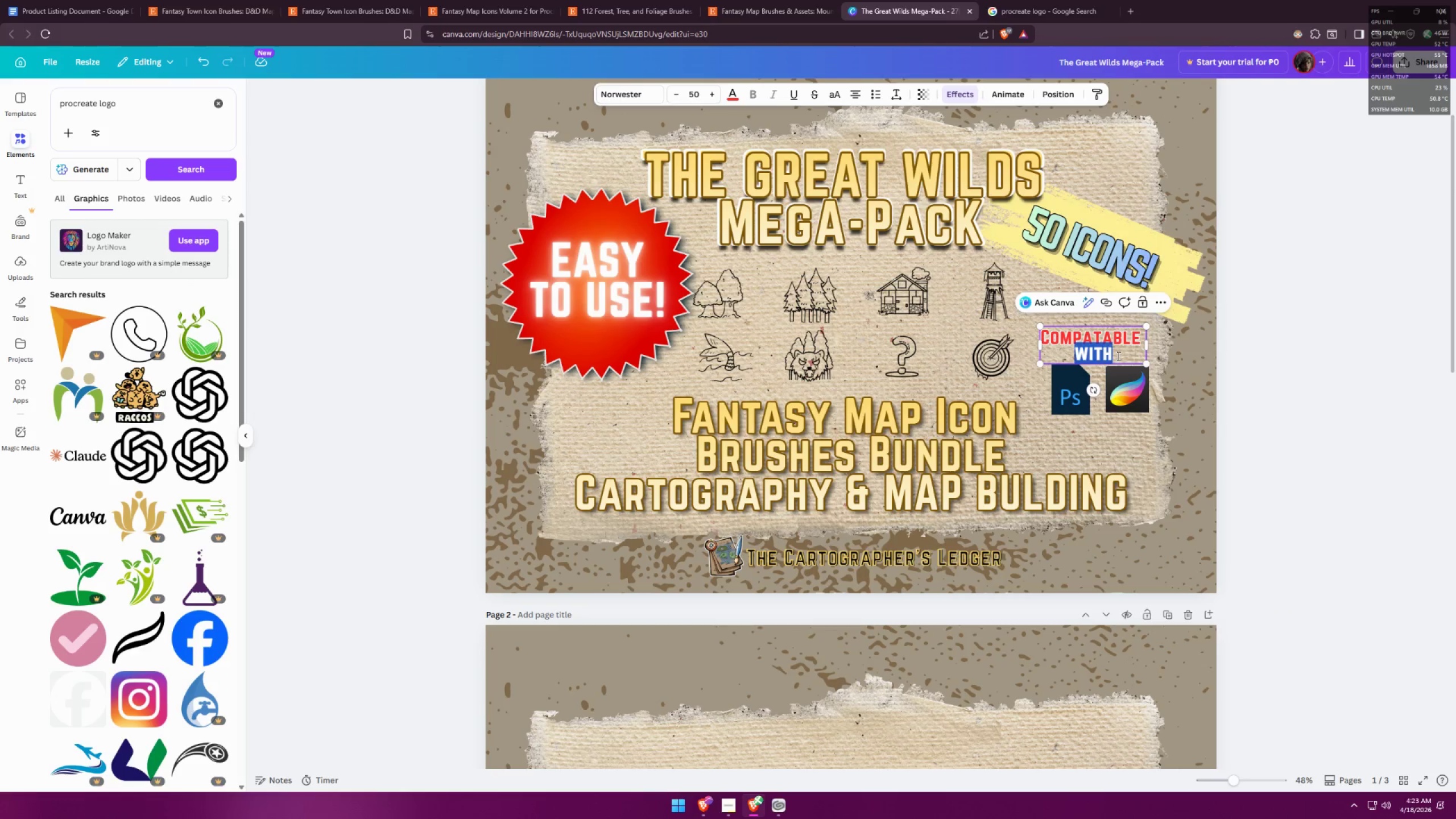 
triple_click([1119, 356])
 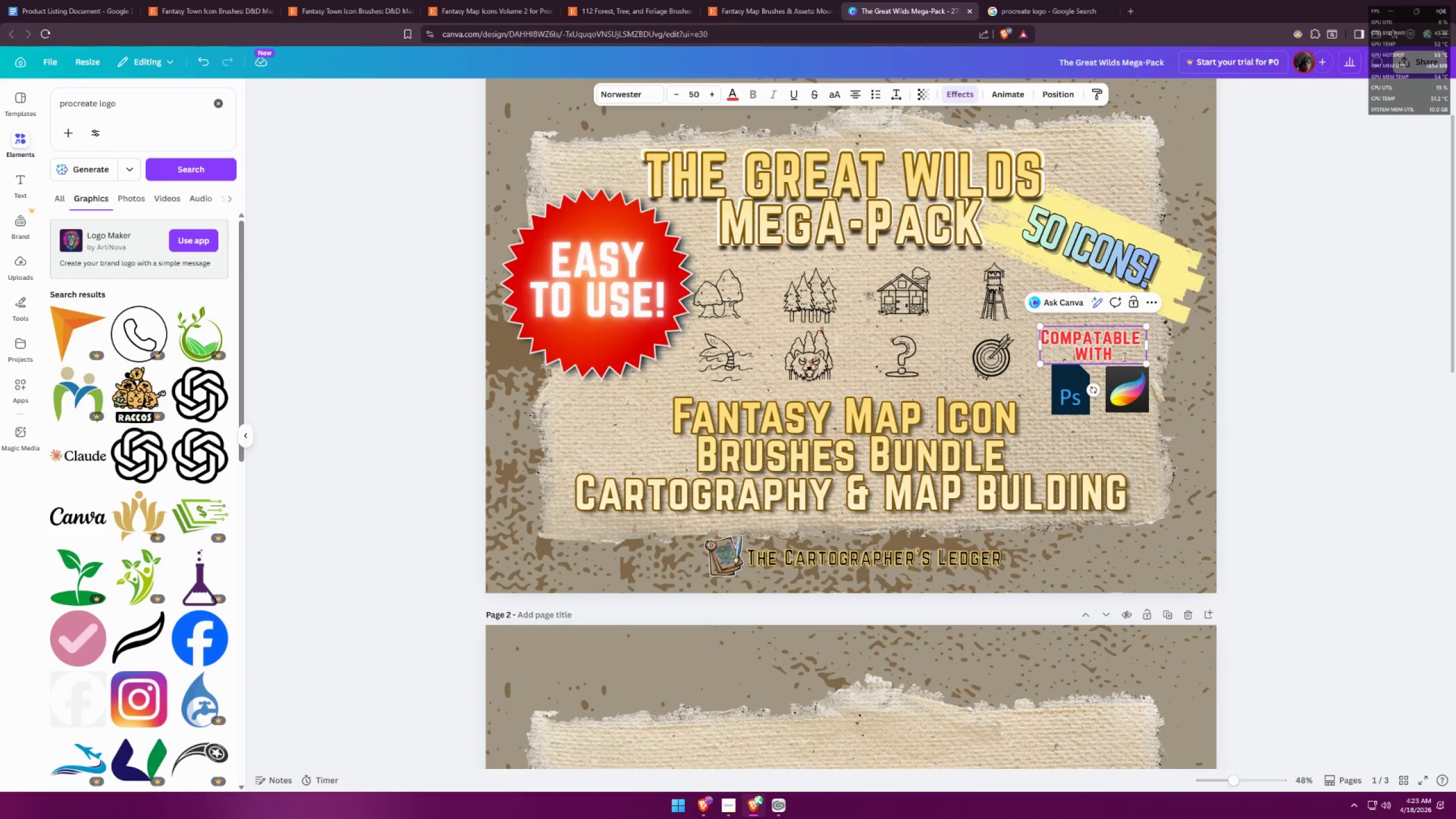 
key(Shift+Semicolon)
 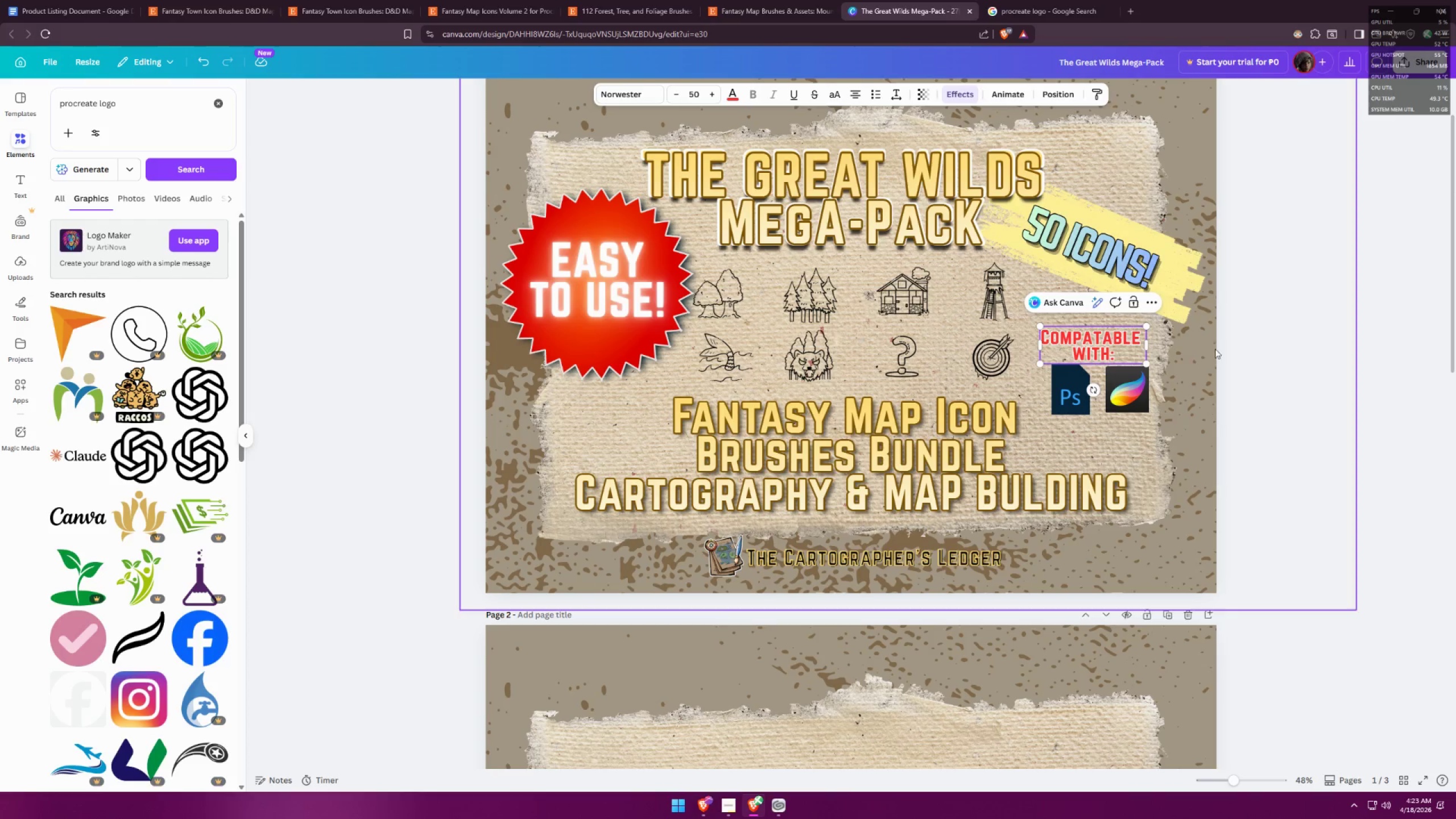 
left_click([1253, 354])
 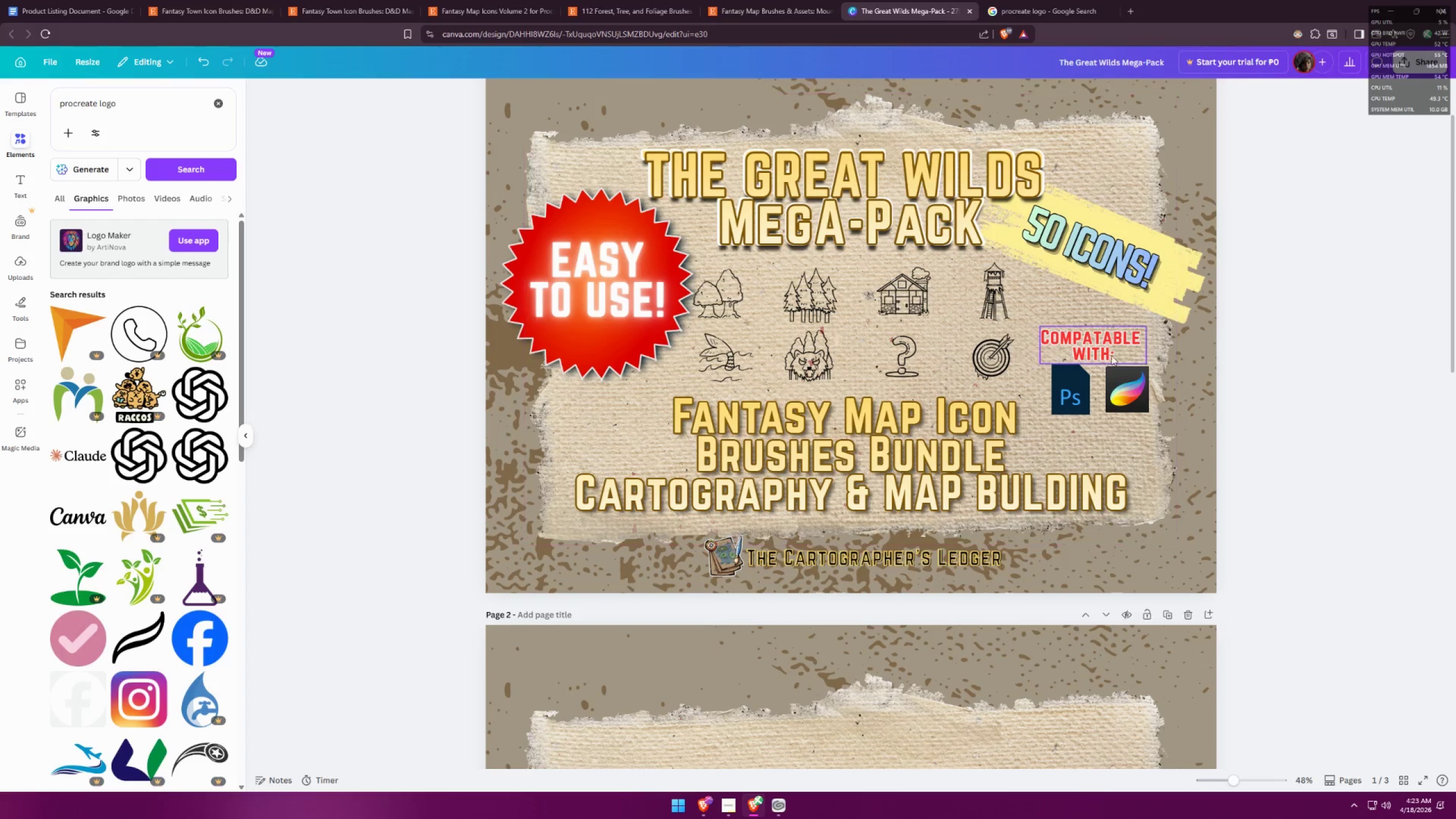 
double_click([1105, 353])
 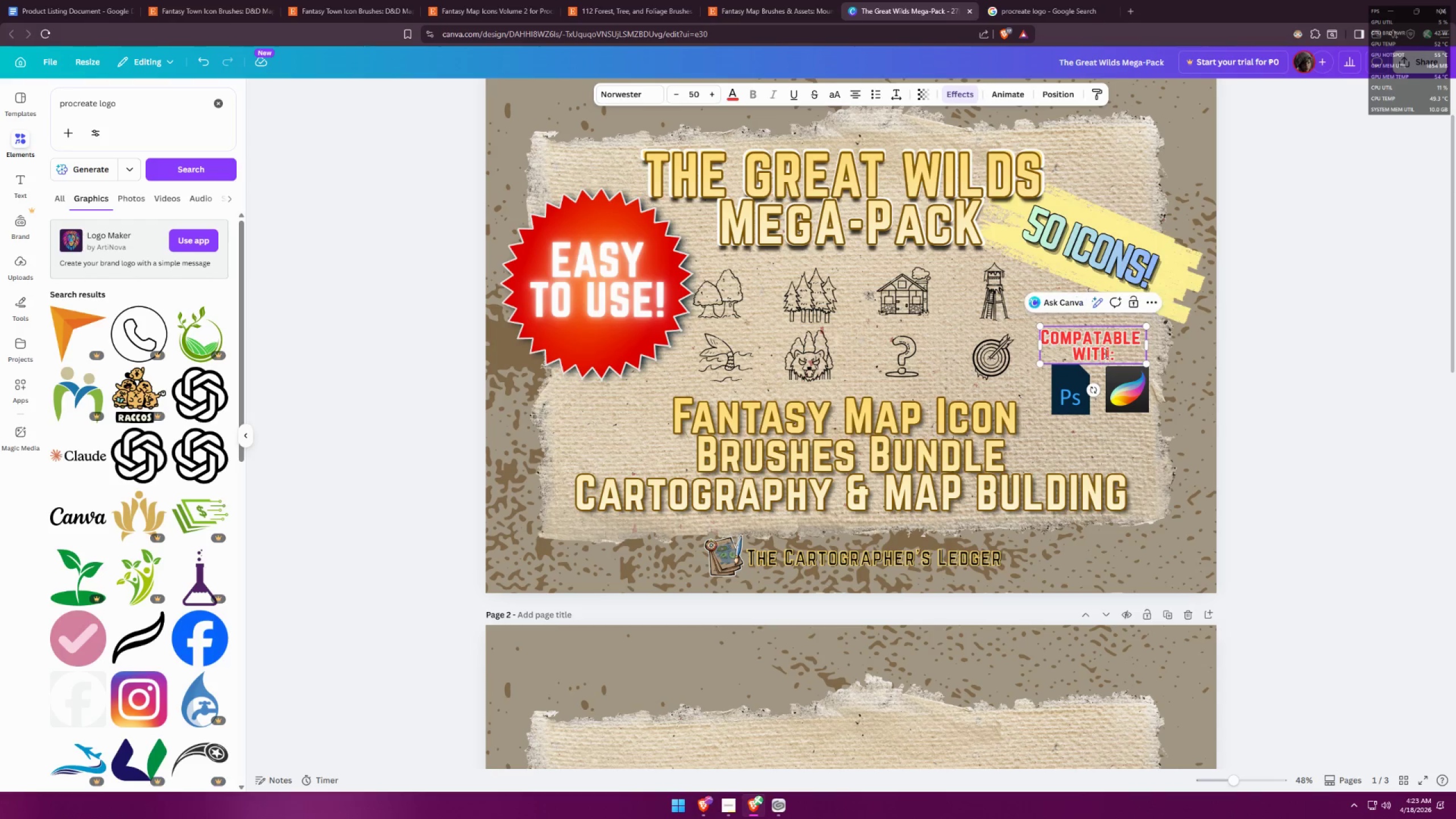 
key(Control+ControlLeft)
 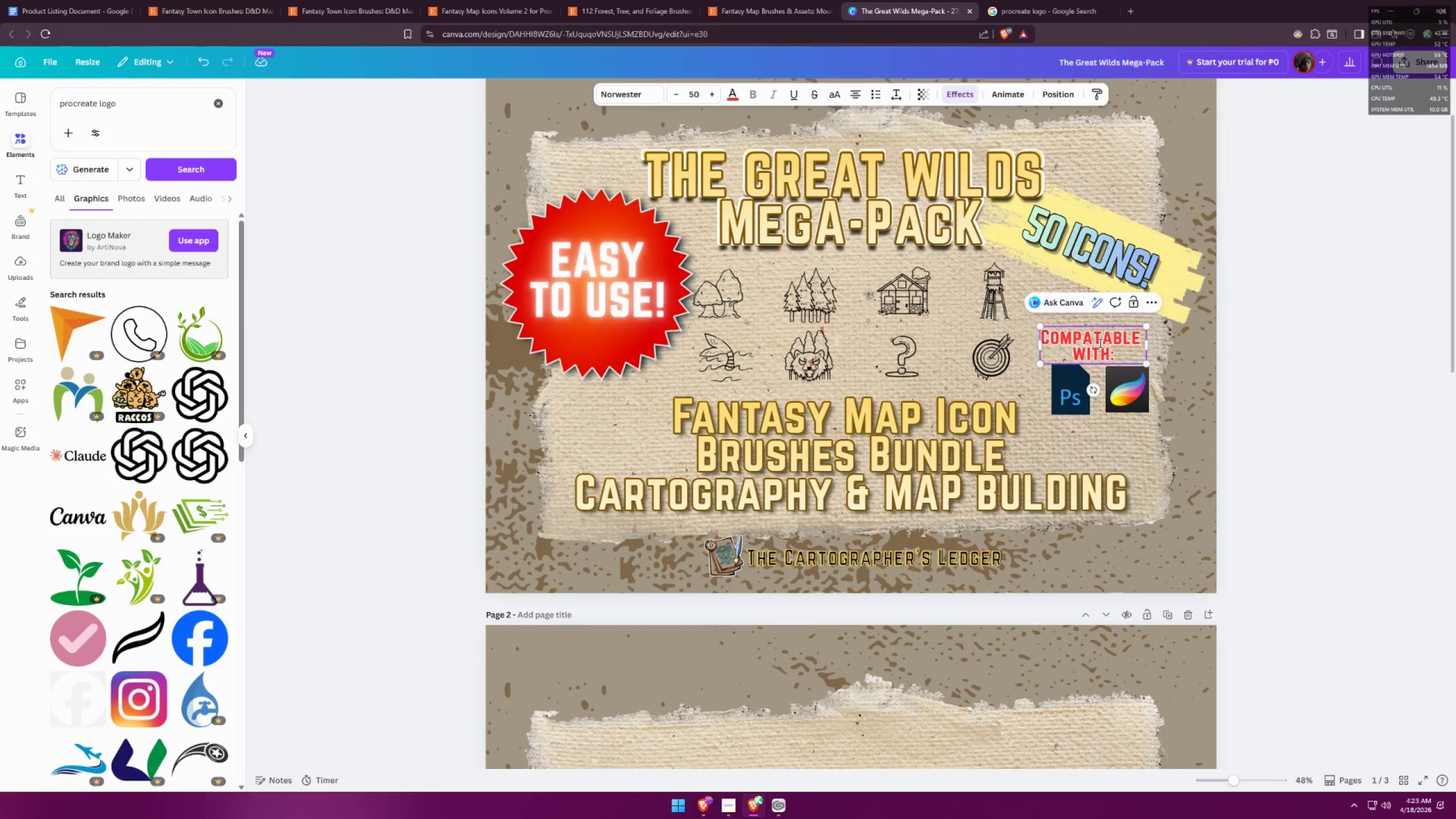 
key(Control+A)
 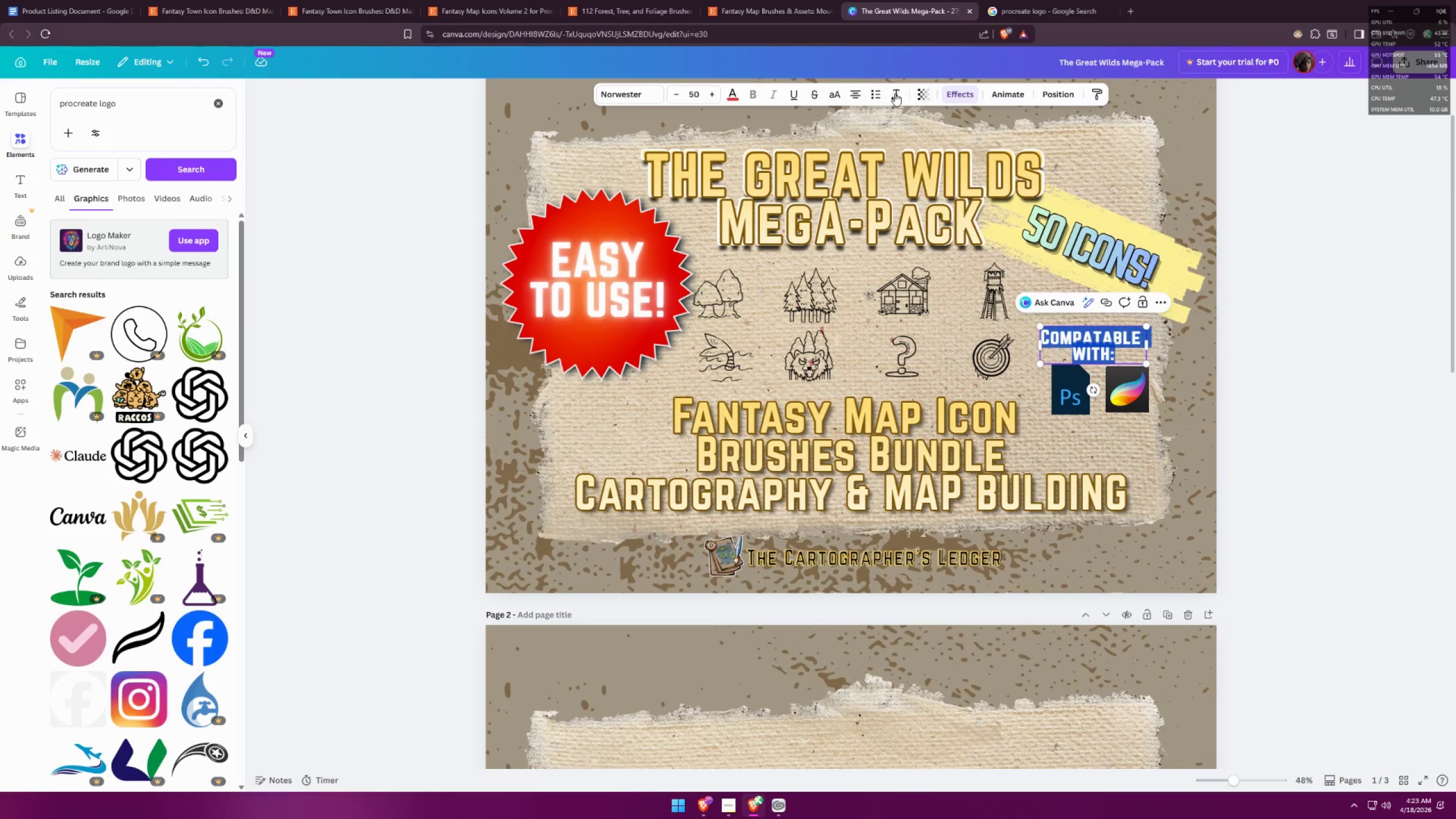 
left_click([876, 94])
 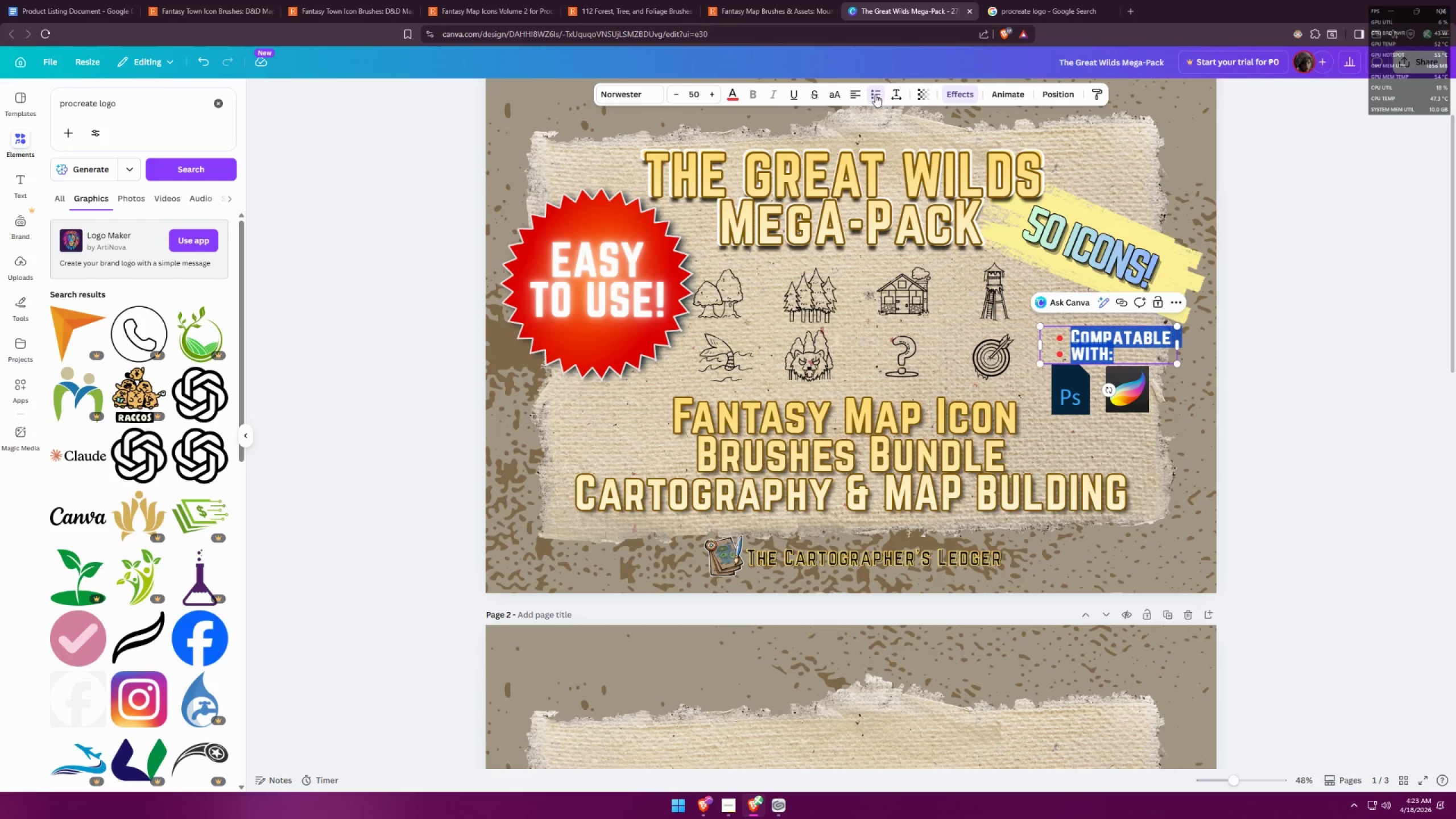 
left_click([855, 95])
 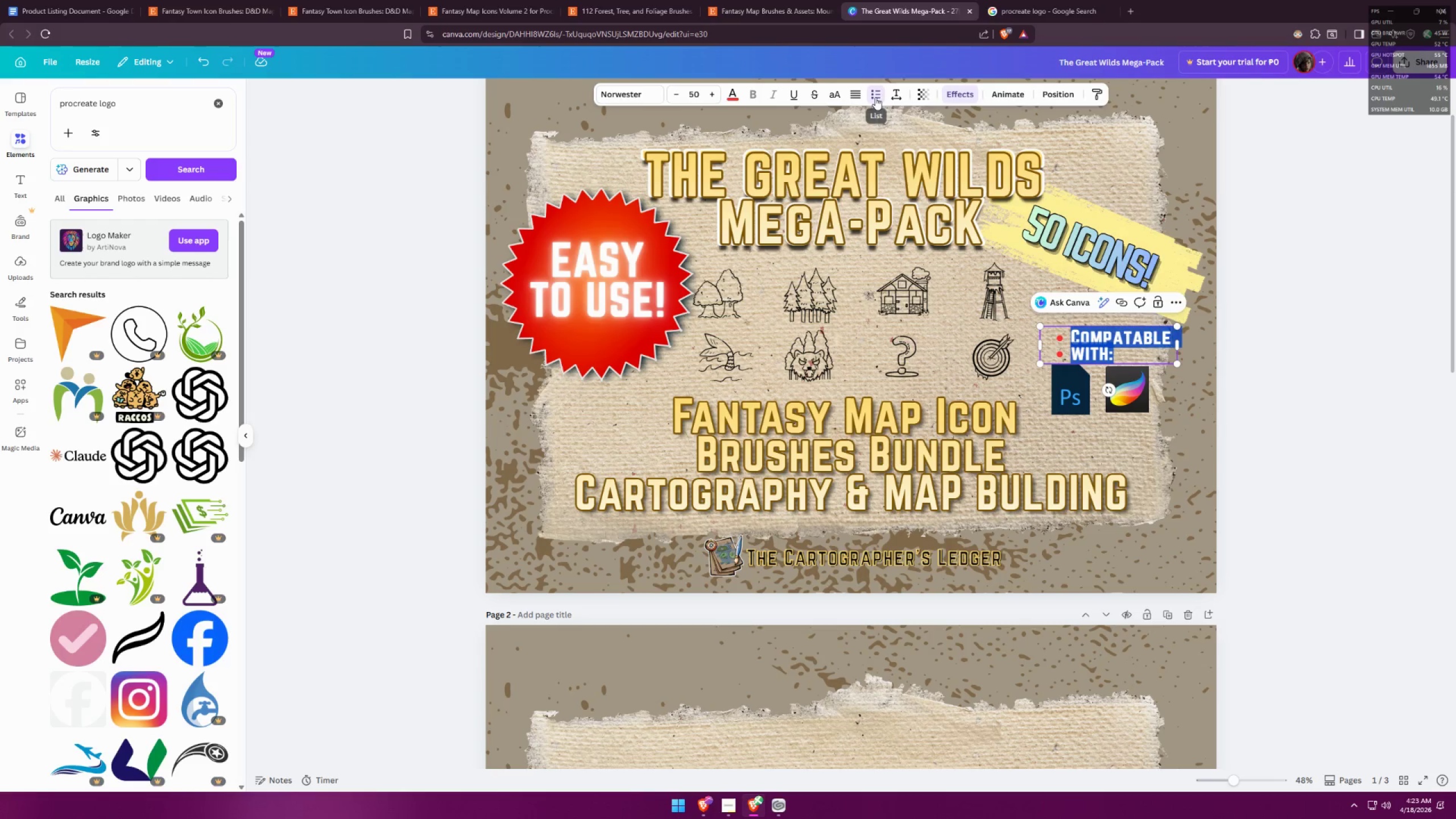 
left_click([875, 97])
 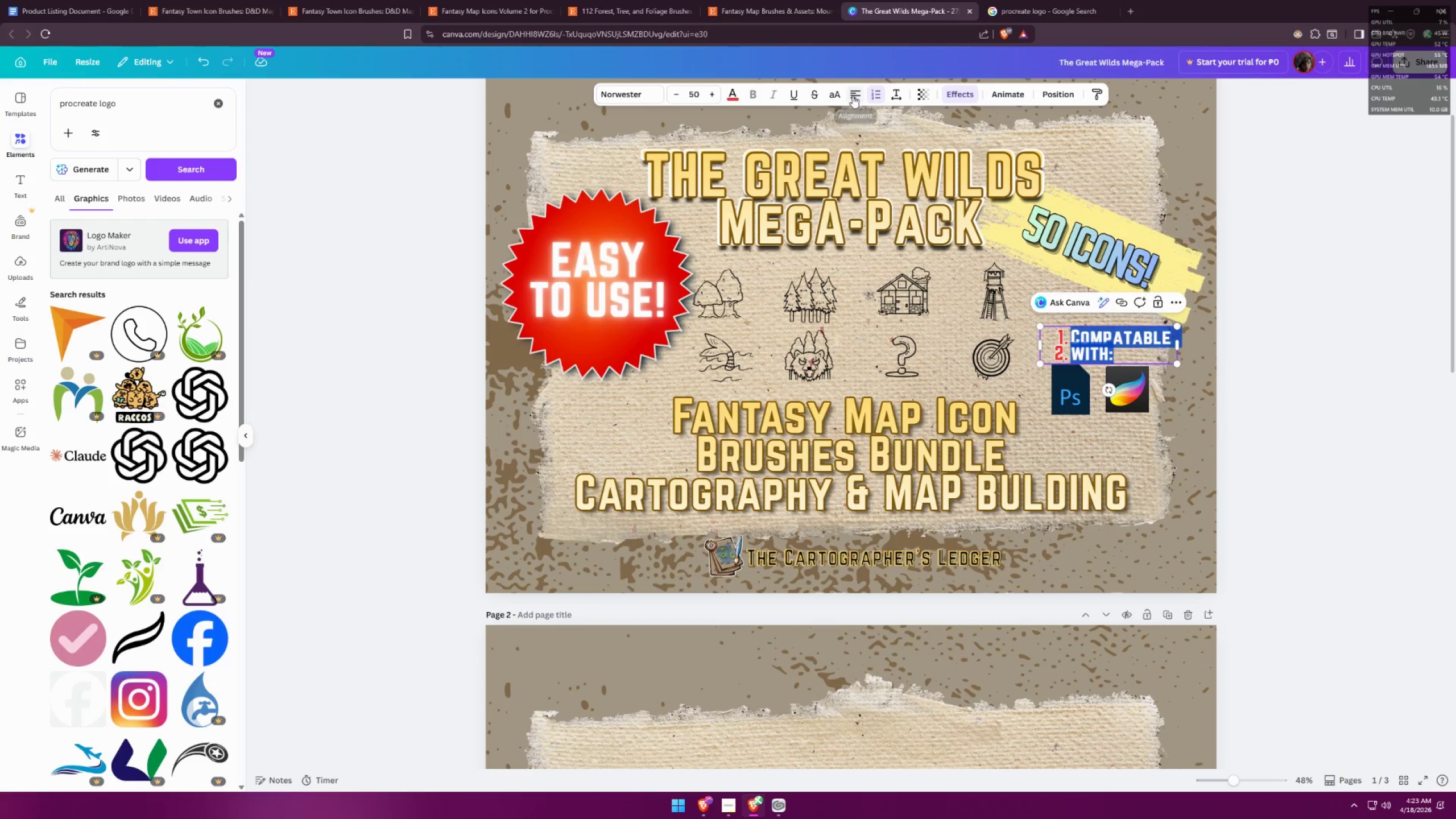 
left_click([870, 94])
 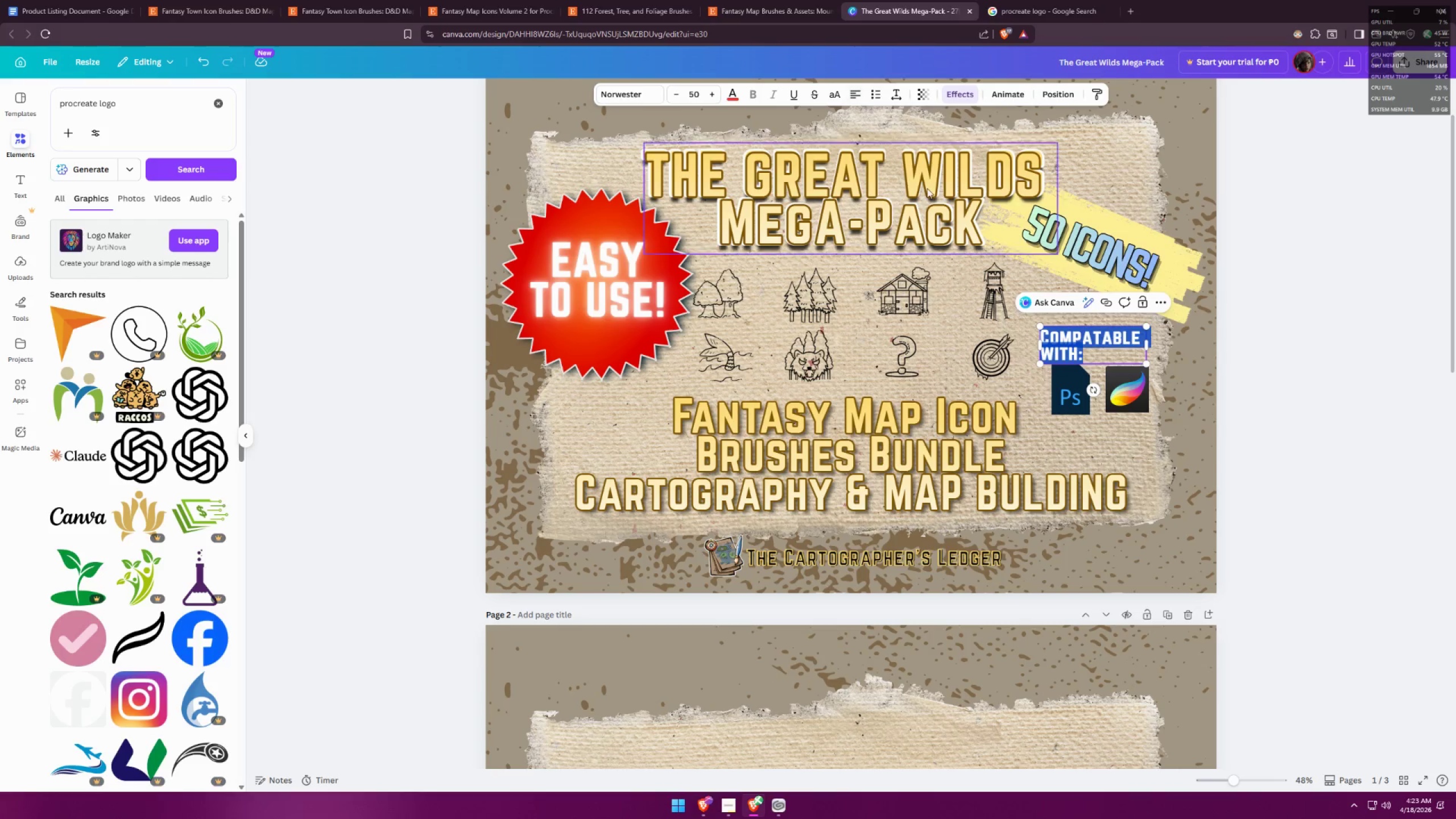 
left_click([1292, 430])
 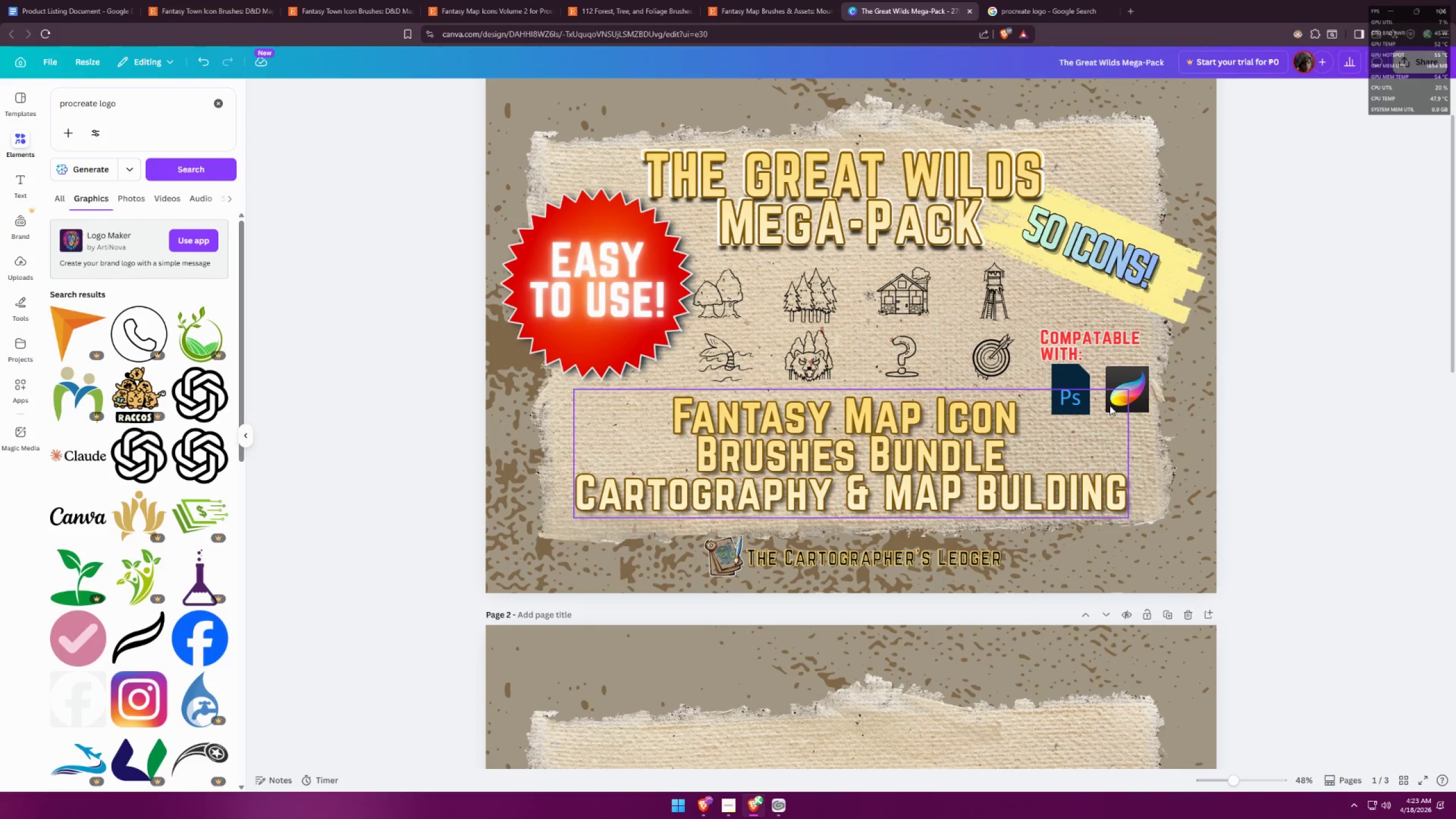 
left_click([1123, 392])
 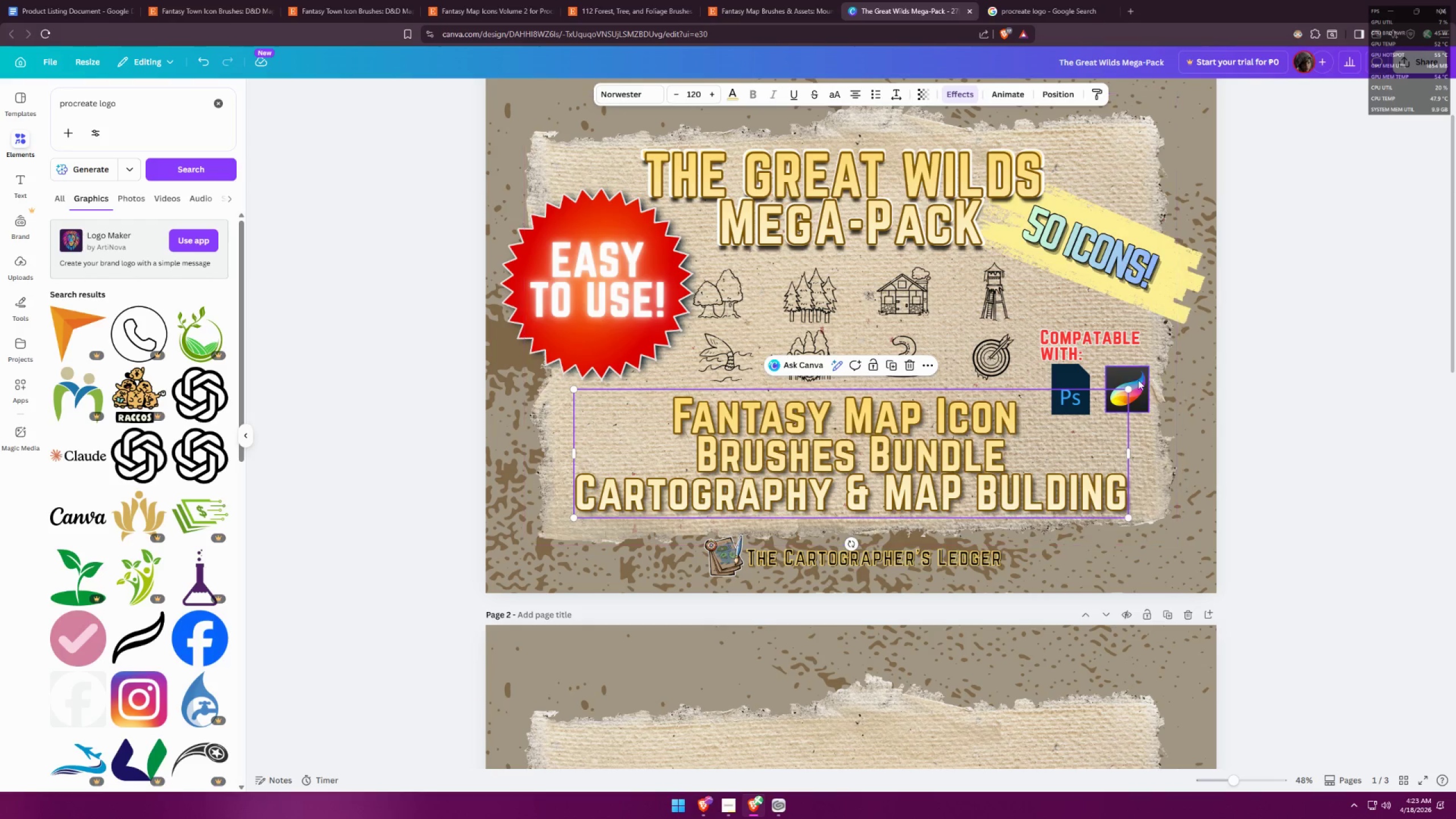 
left_click([1135, 379])
 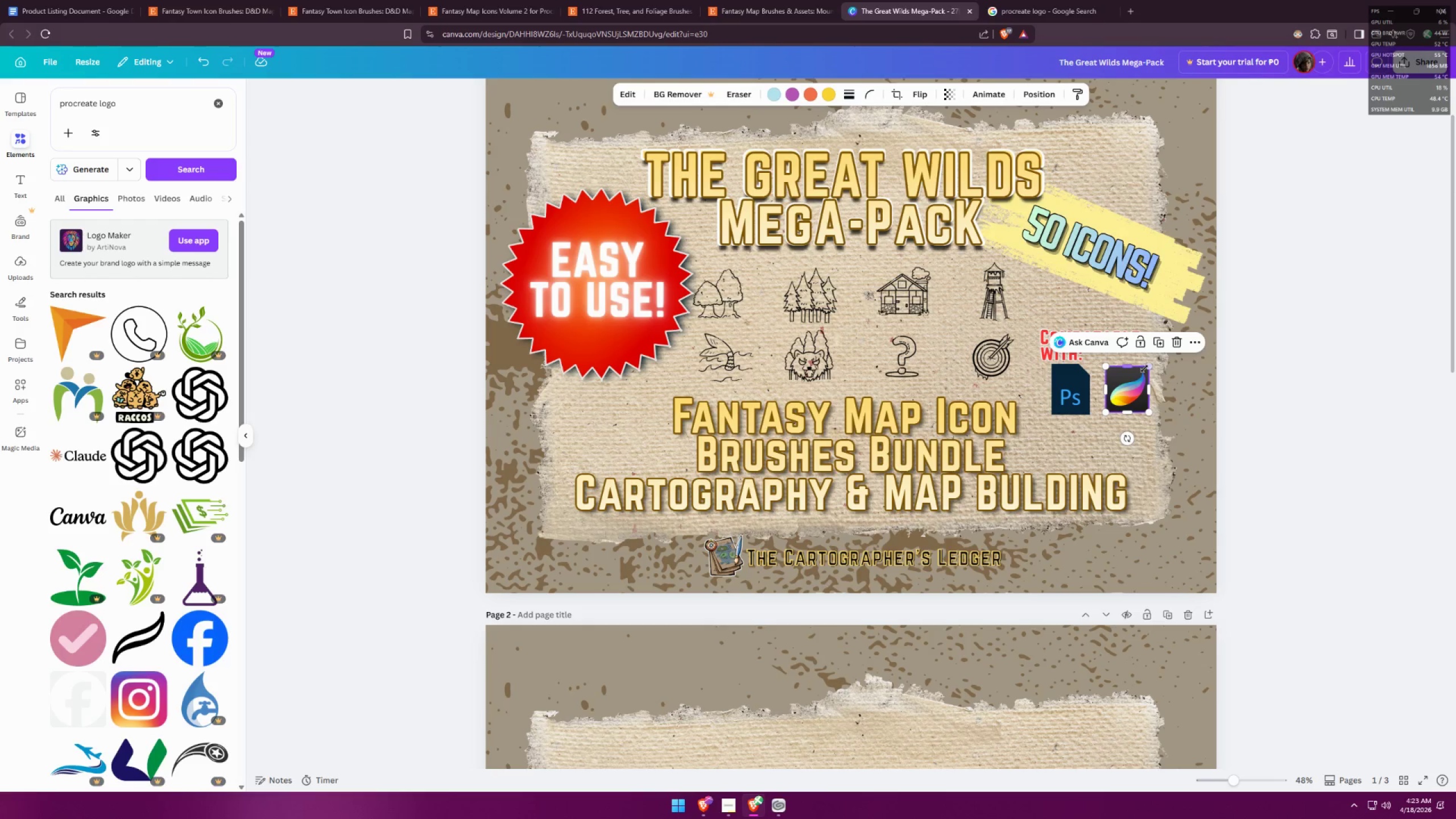 
hold_key(key=AltLeft, duration=1.31)
left_click_drag(start_coordinate=[1146, 367], to_coordinate=[1135, 373])
 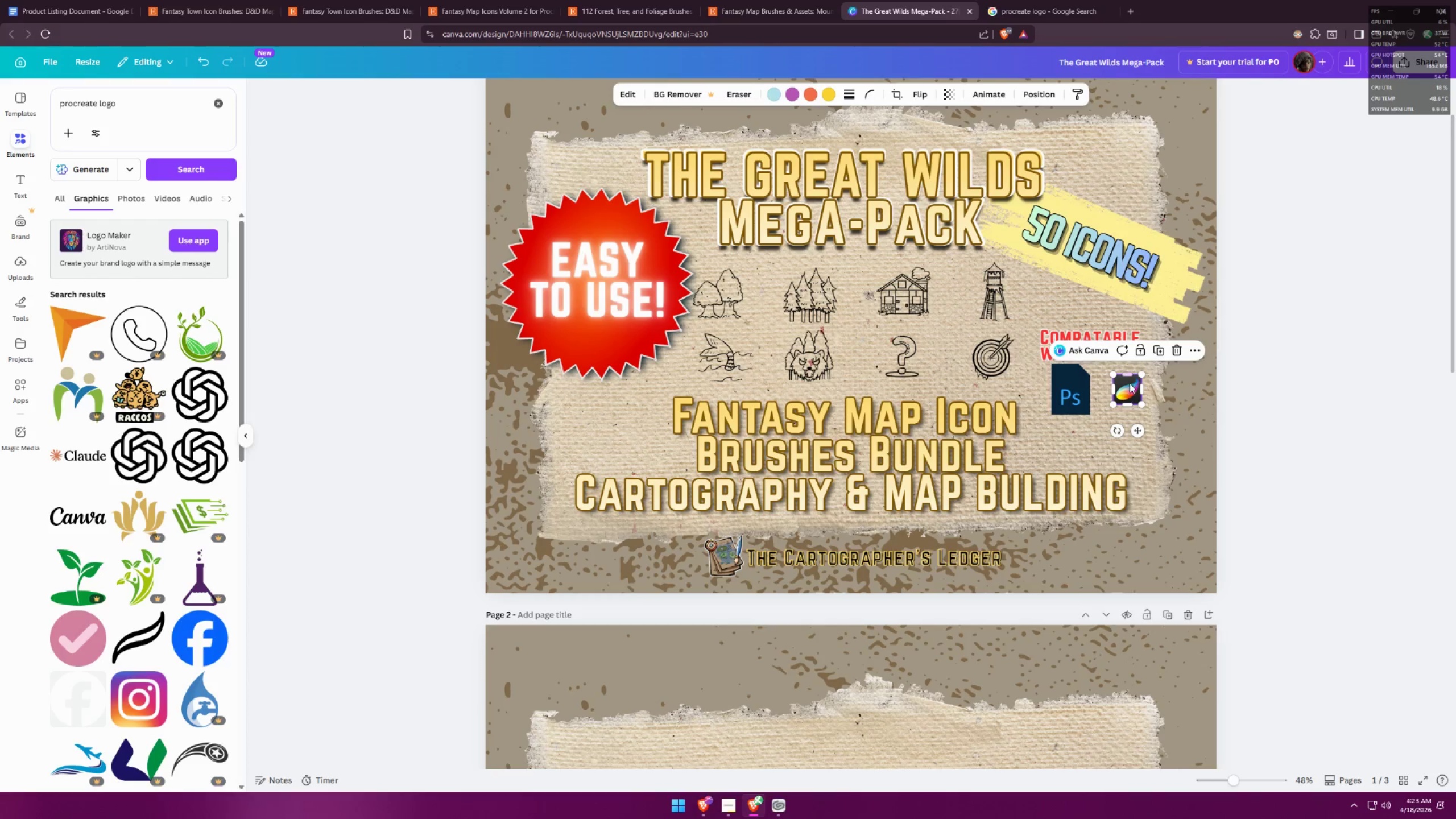 
left_click_drag(start_coordinate=[1128, 388], to_coordinate=[1139, 366])
 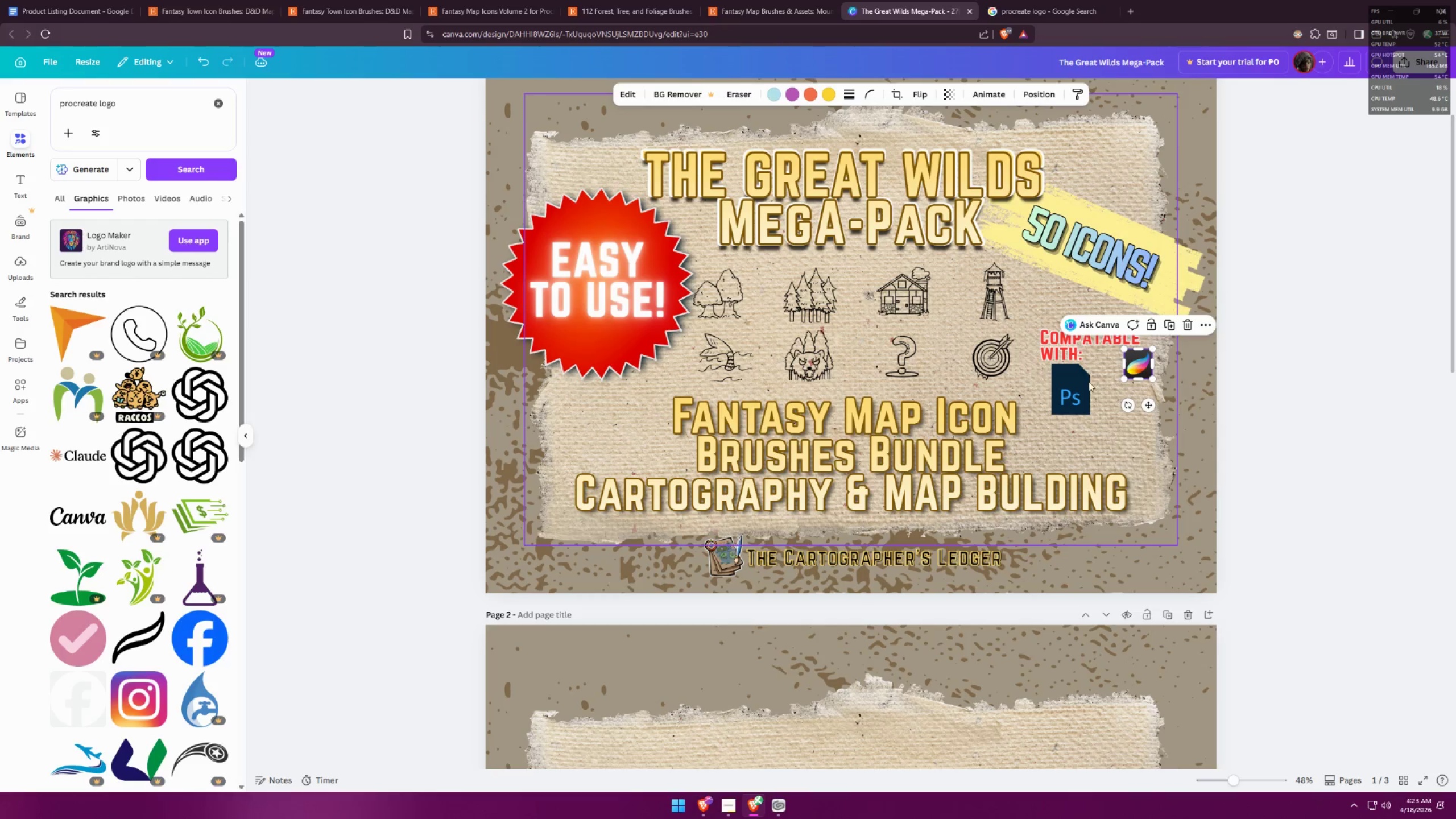 
left_click([1068, 391])
 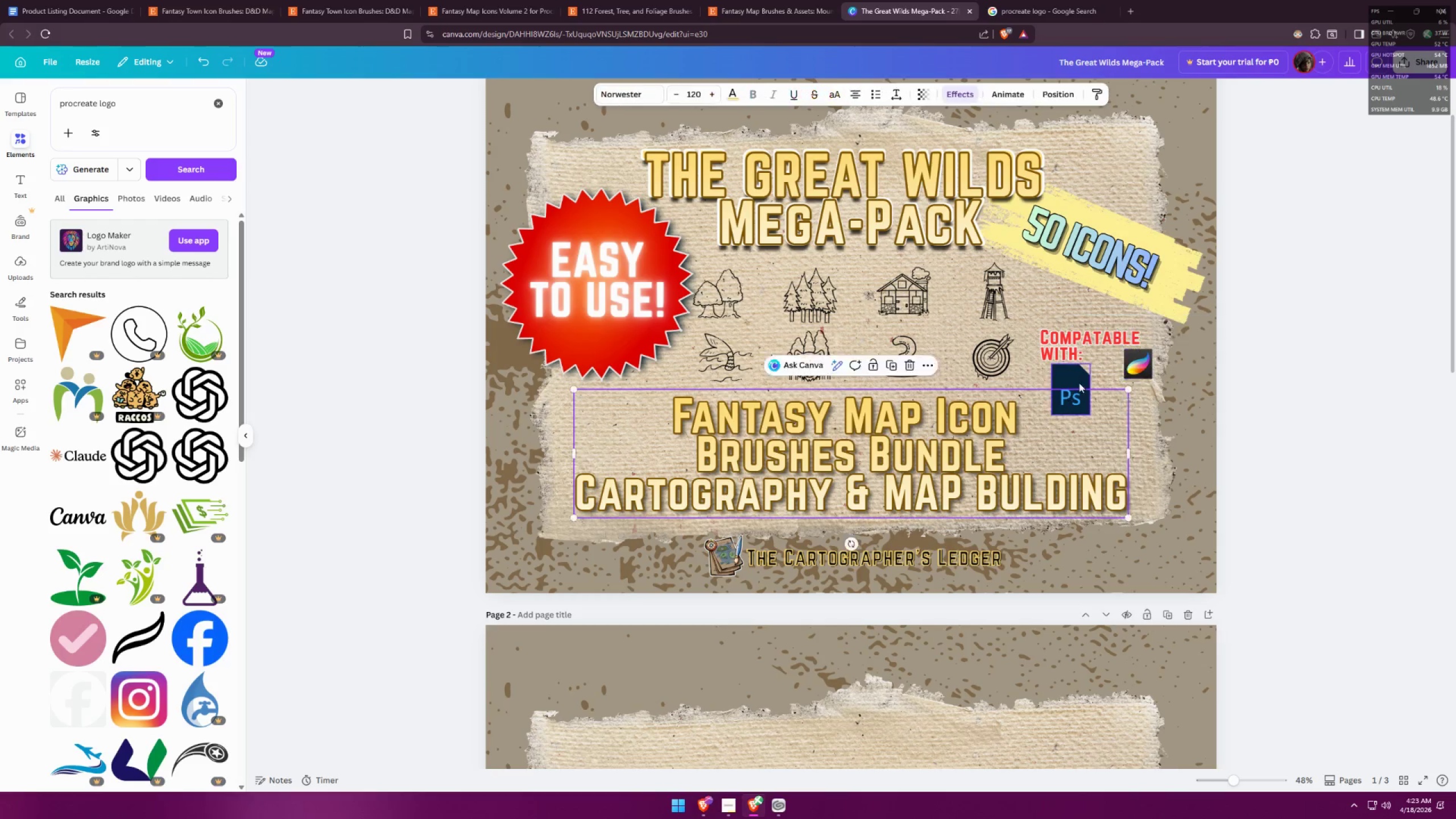 
key(Alt+AltLeft)
 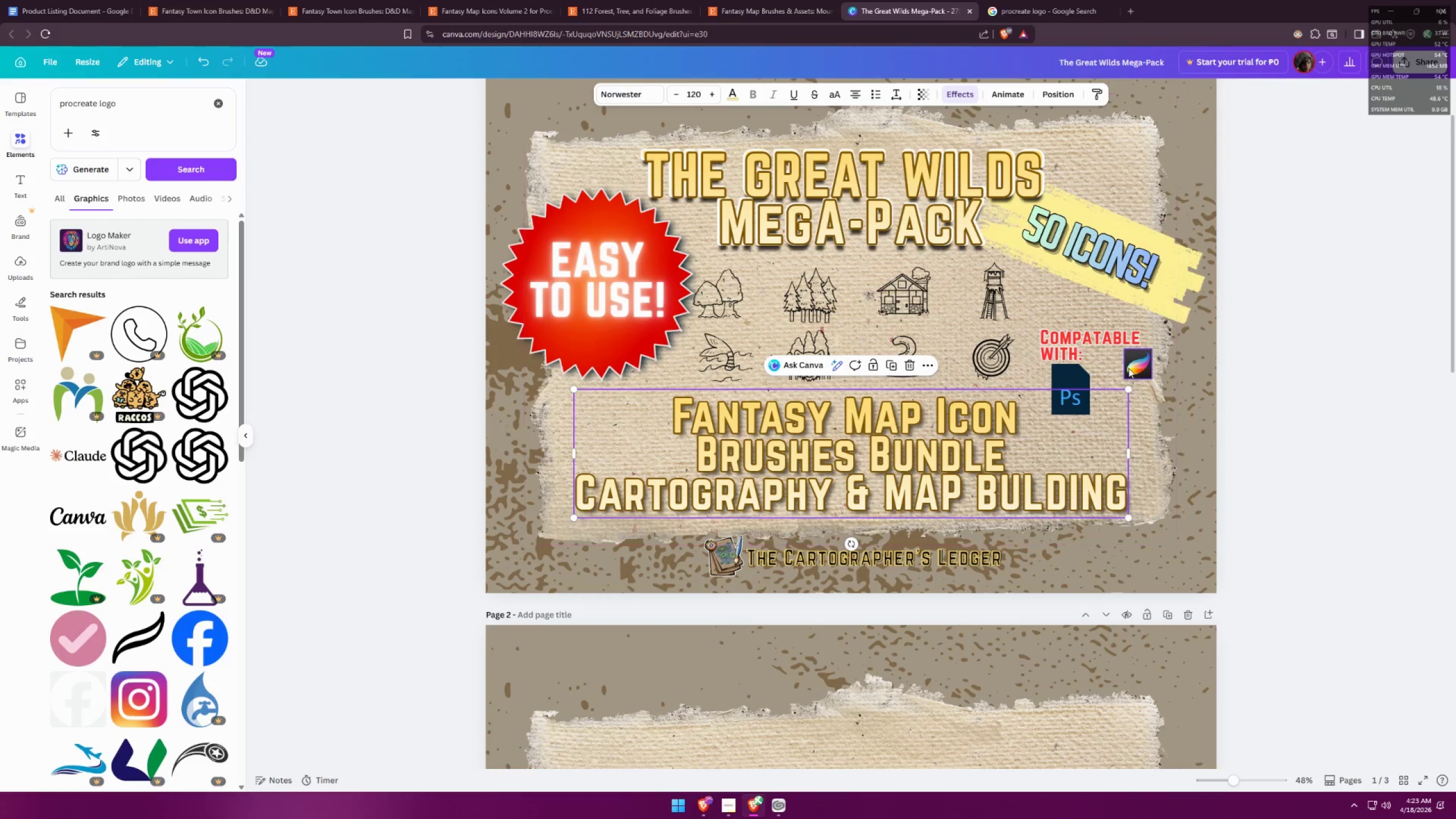 
left_click([1135, 366])
 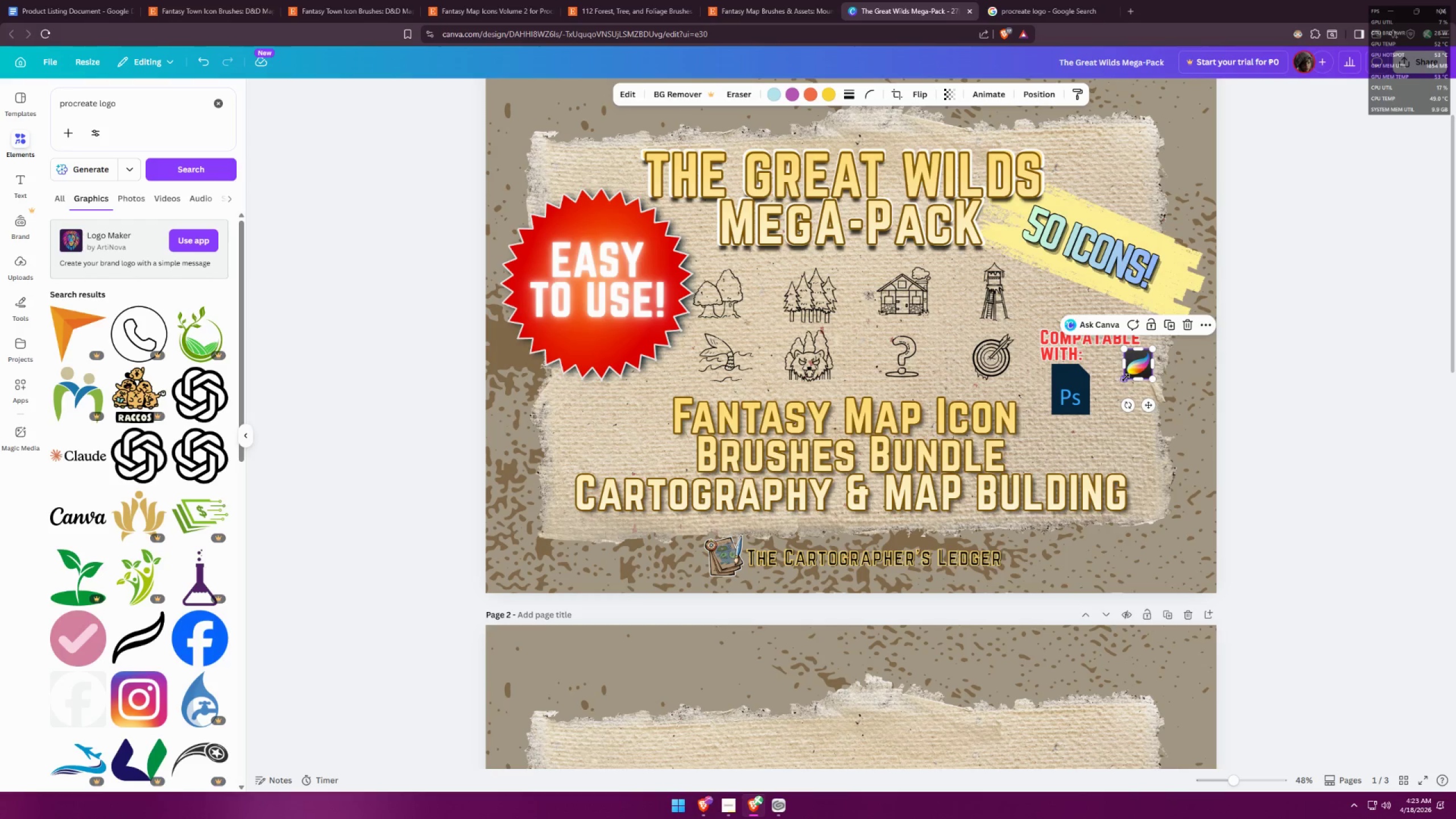 
left_click_drag(start_coordinate=[1126, 378], to_coordinate=[1122, 387])
 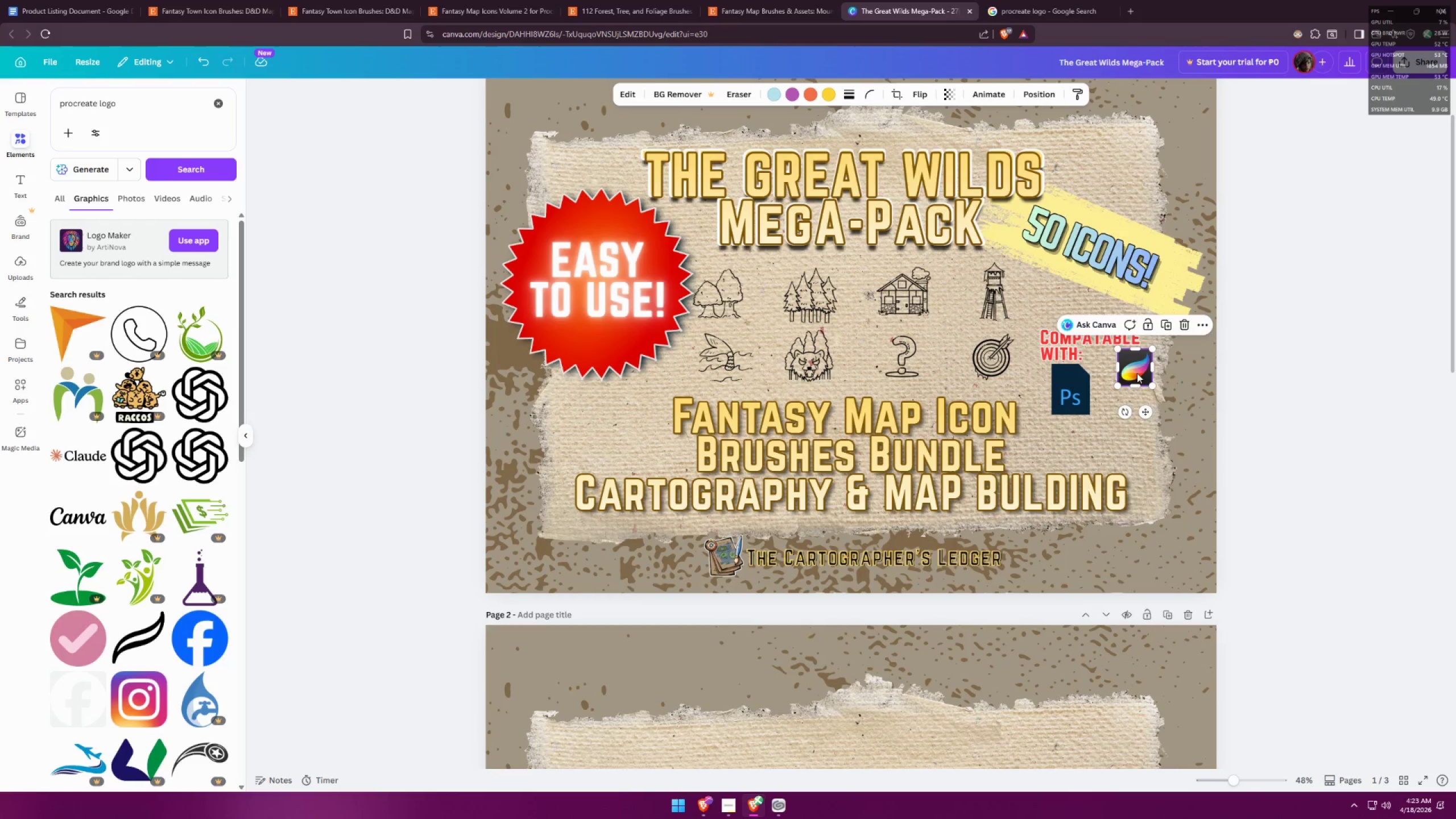 
left_click_drag(start_coordinate=[1139, 371], to_coordinate=[1132, 387])
 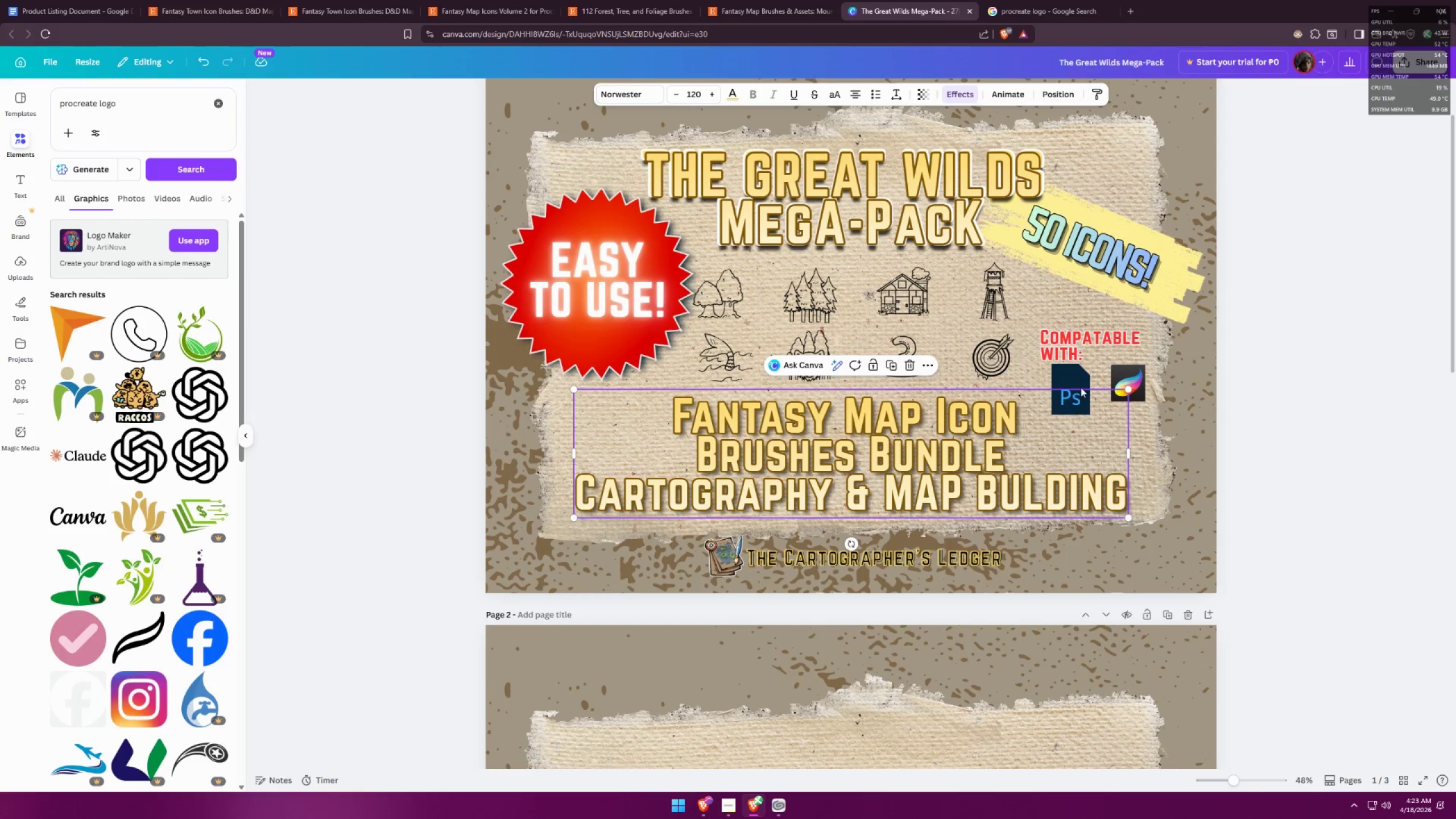 
left_click_drag(start_coordinate=[1078, 379], to_coordinate=[1087, 378])
 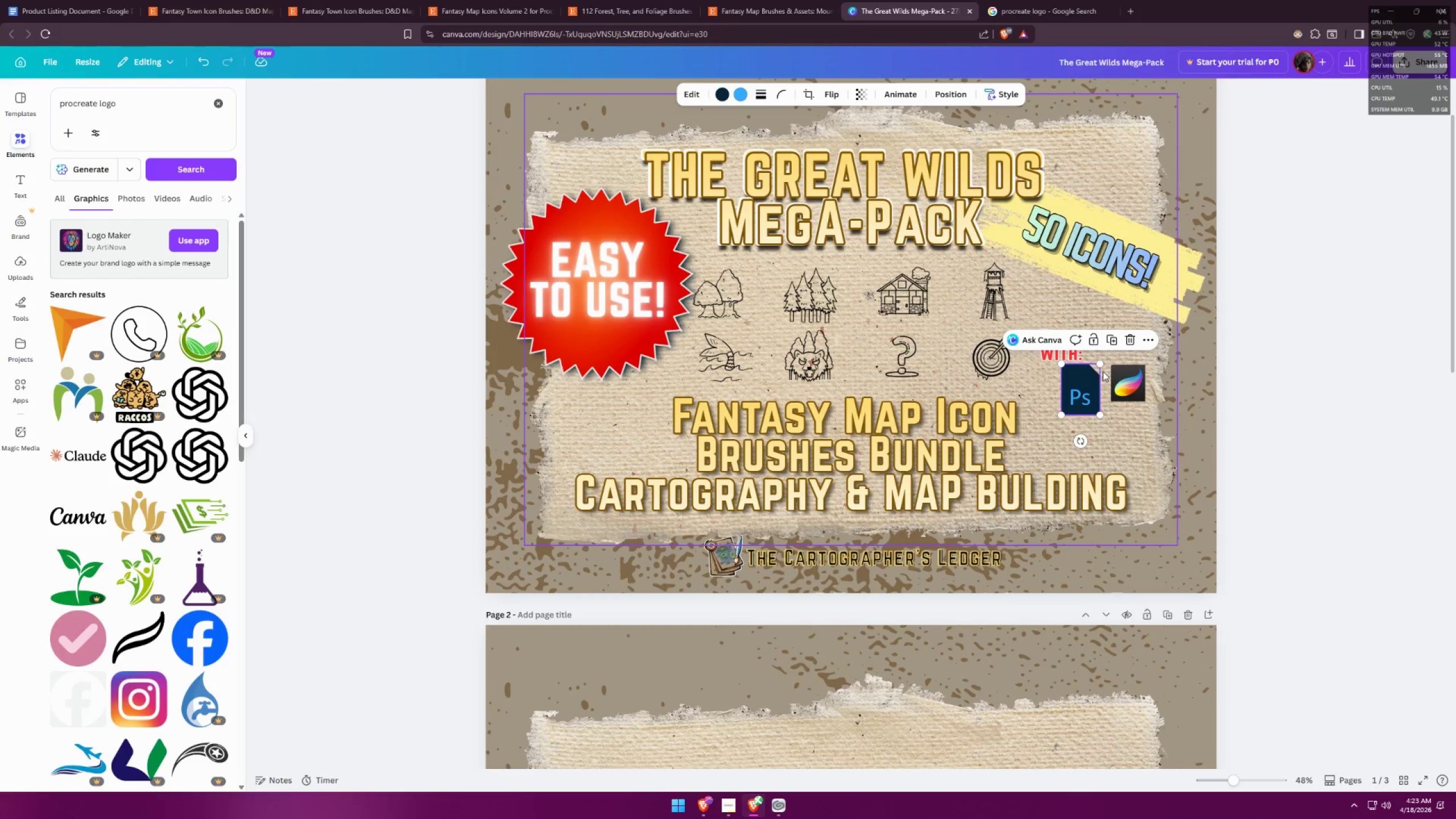 
hold_key(key=AltLeft, duration=1.26)
left_click_drag(start_coordinate=[1101, 366], to_coordinate=[1097, 373])
 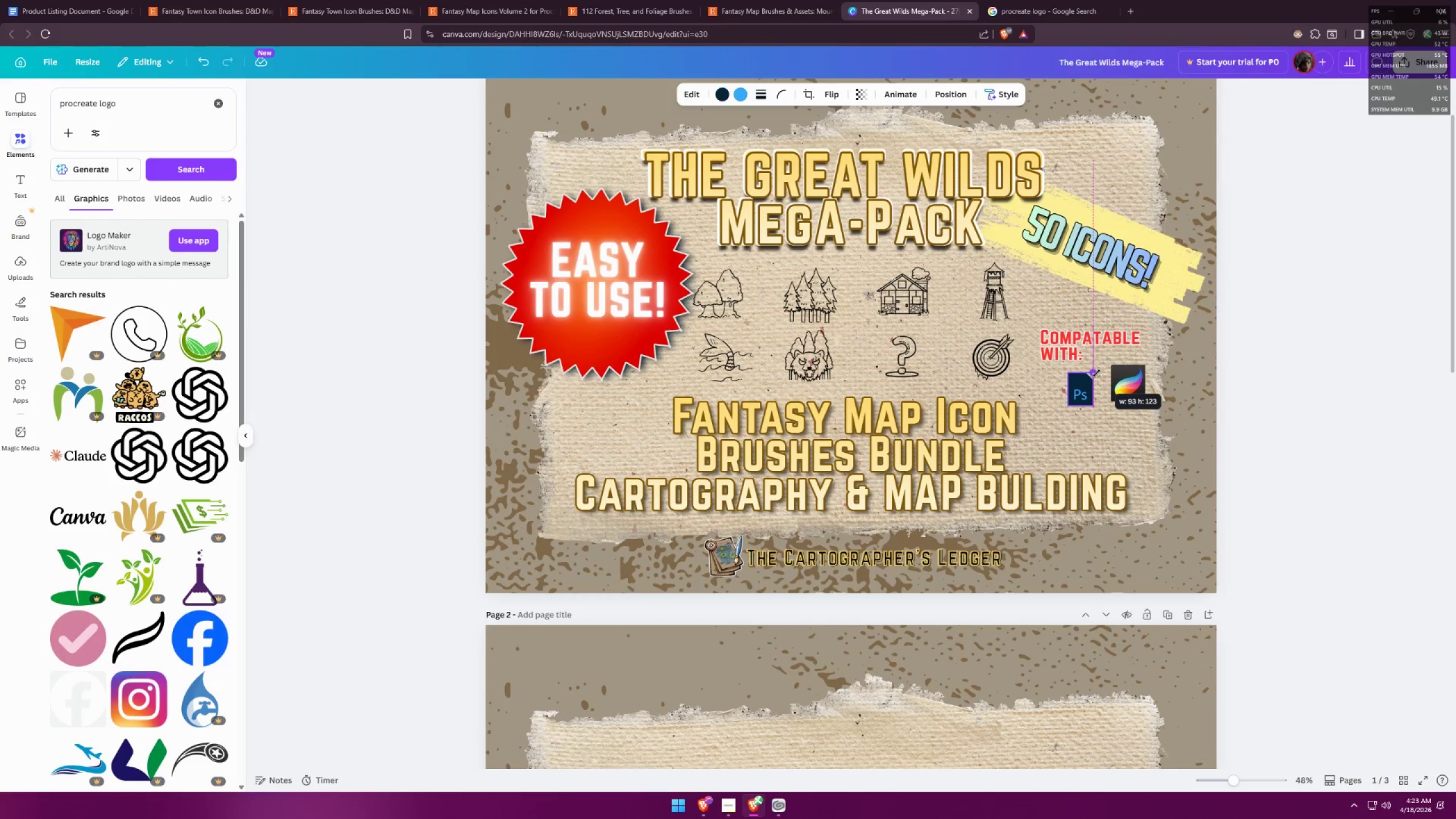 
hold_key(key=AltLeft, duration=1.53)
left_click_drag(start_coordinate=[1087, 386], to_coordinate=[1091, 381])
 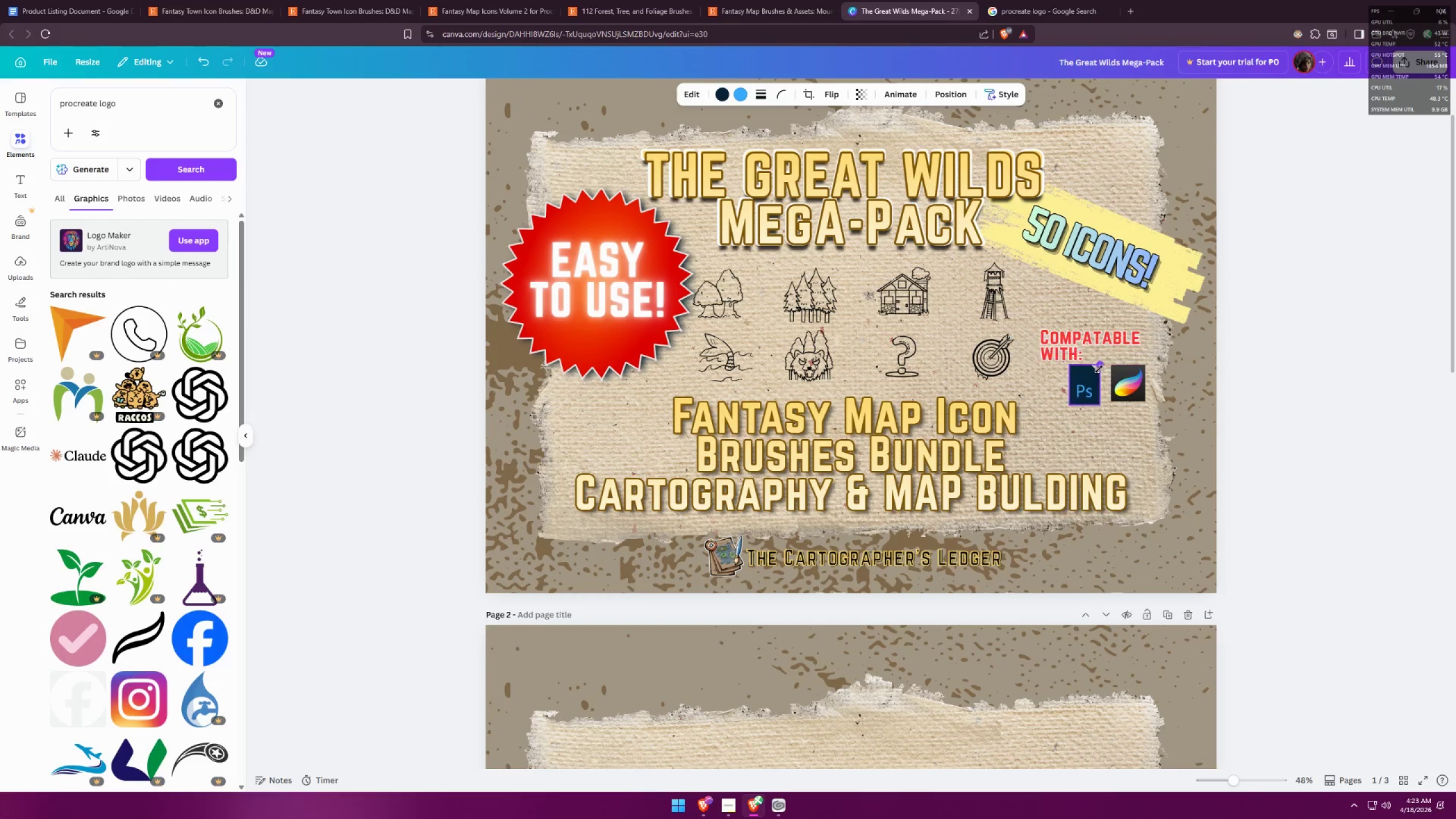 
key(Alt+AltLeft)
 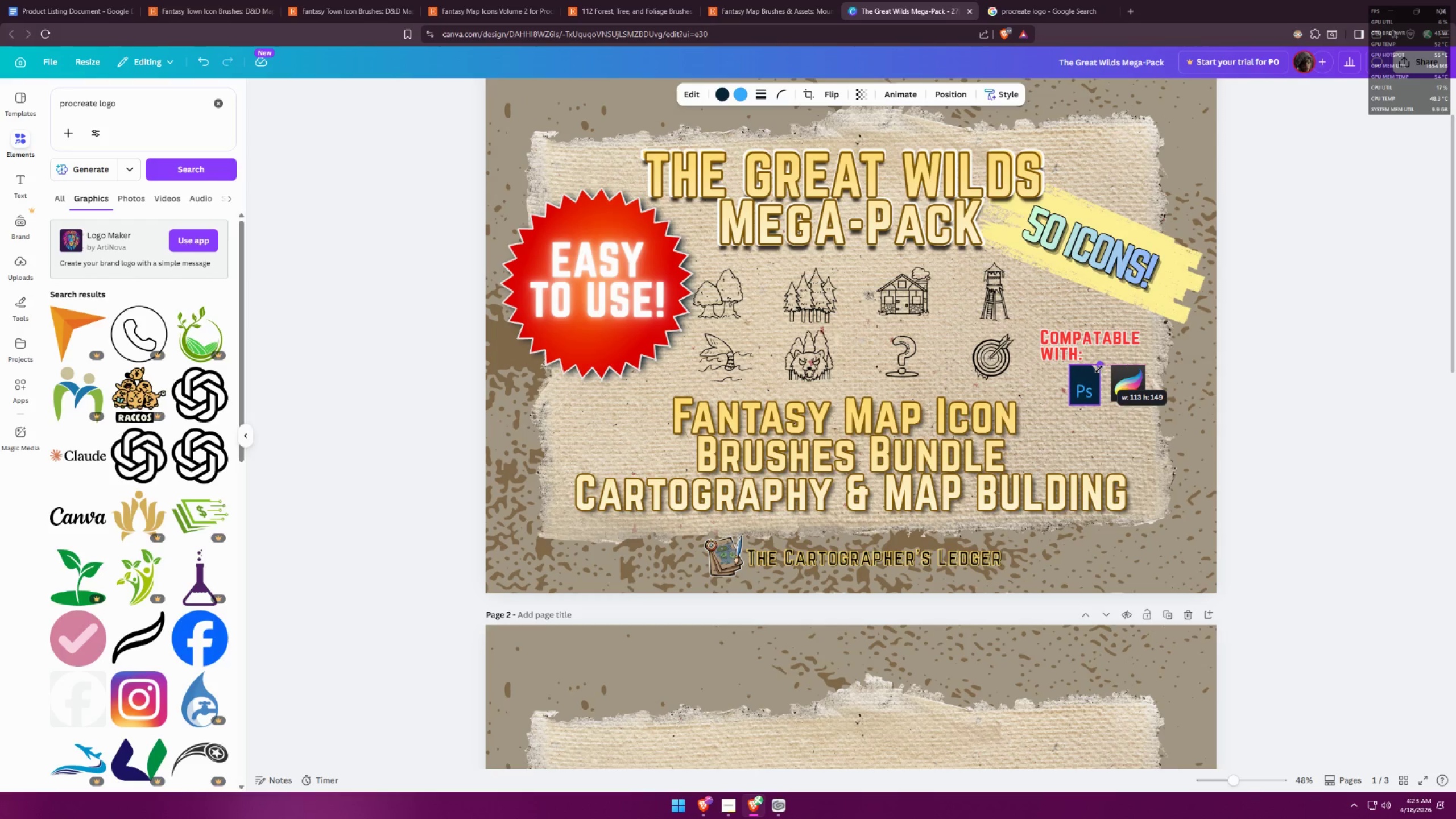 
key(Alt+AltLeft)
 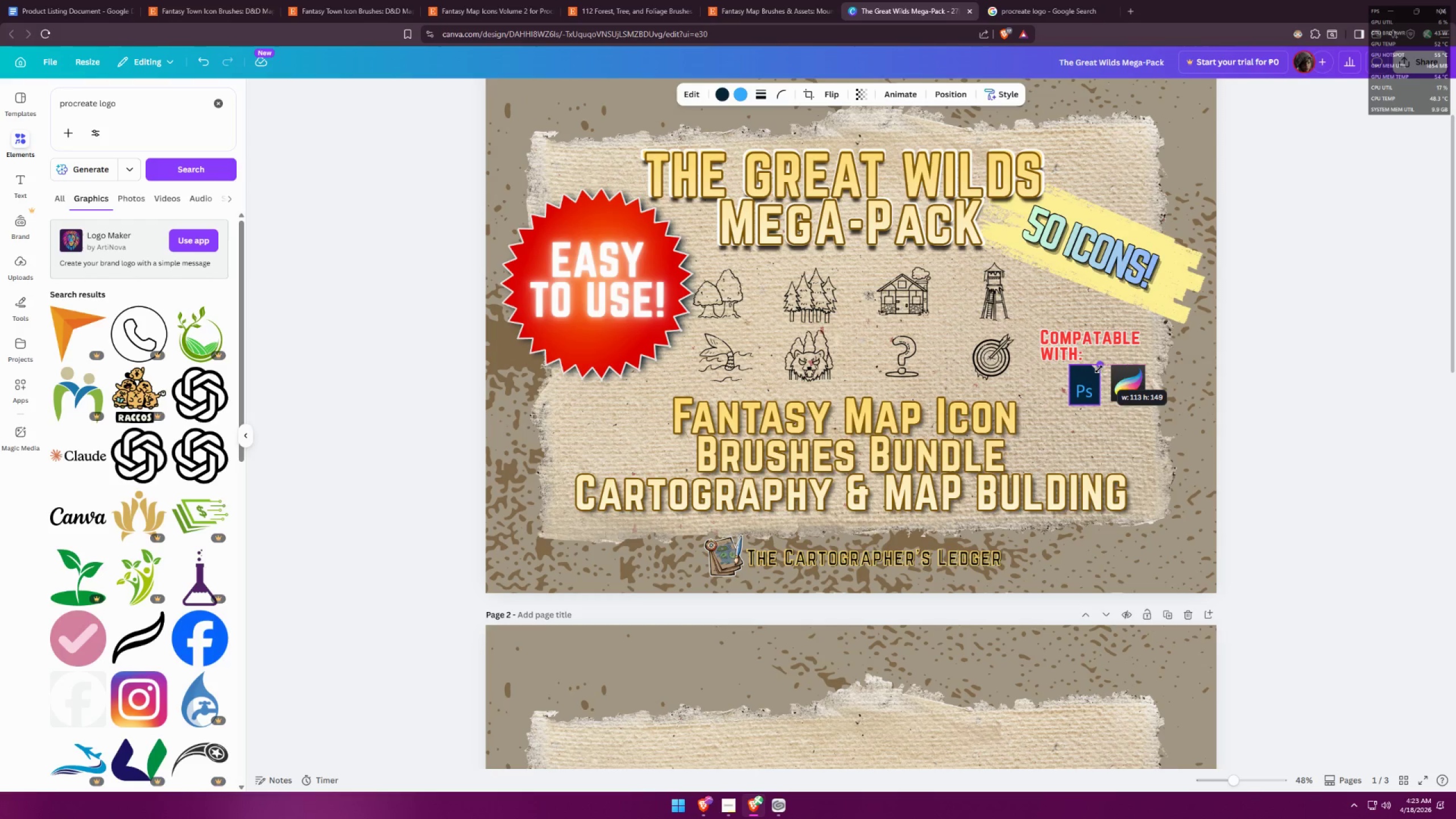 
key(Alt+AltLeft)
 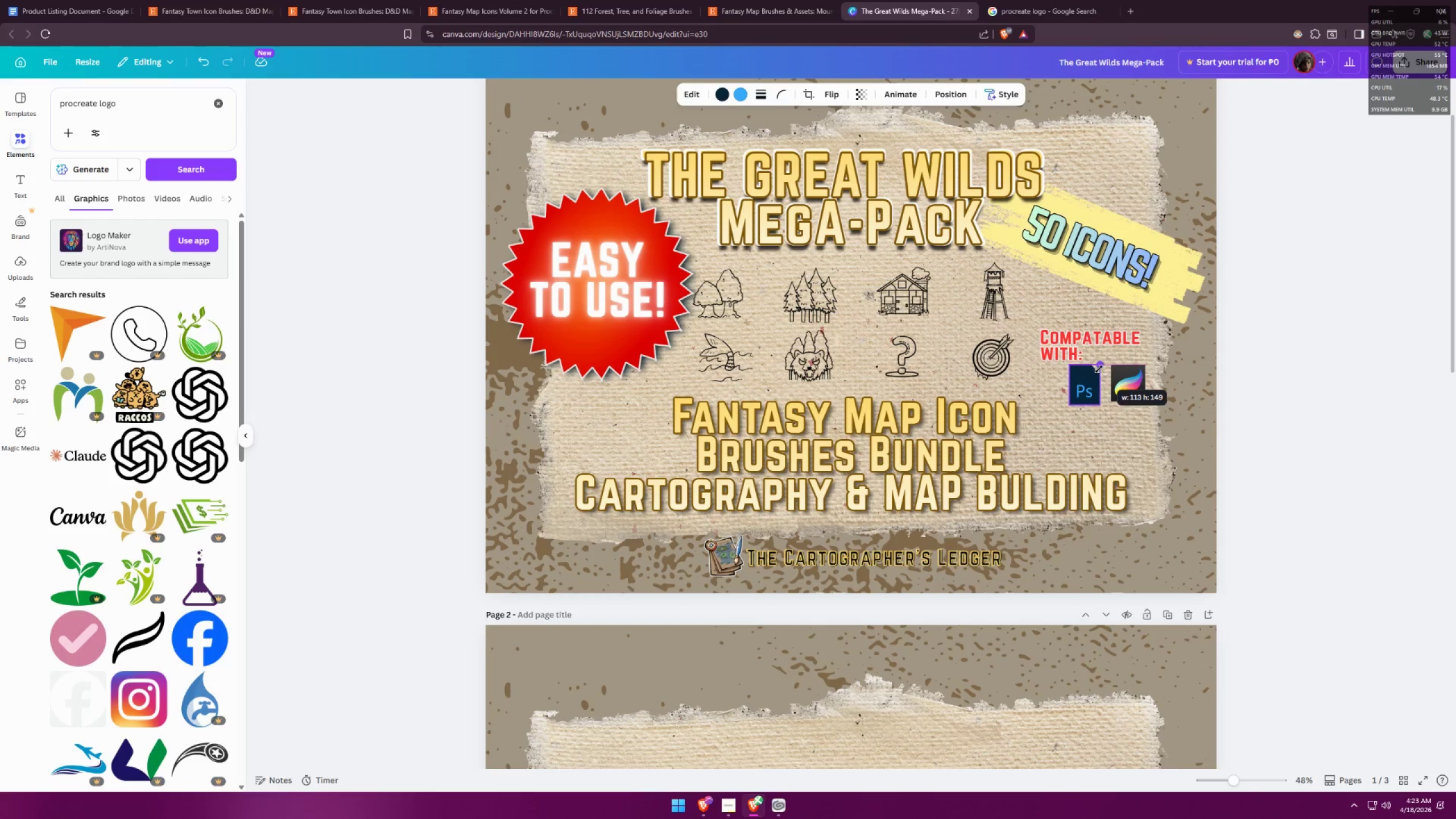 
key(Alt+AltLeft)
 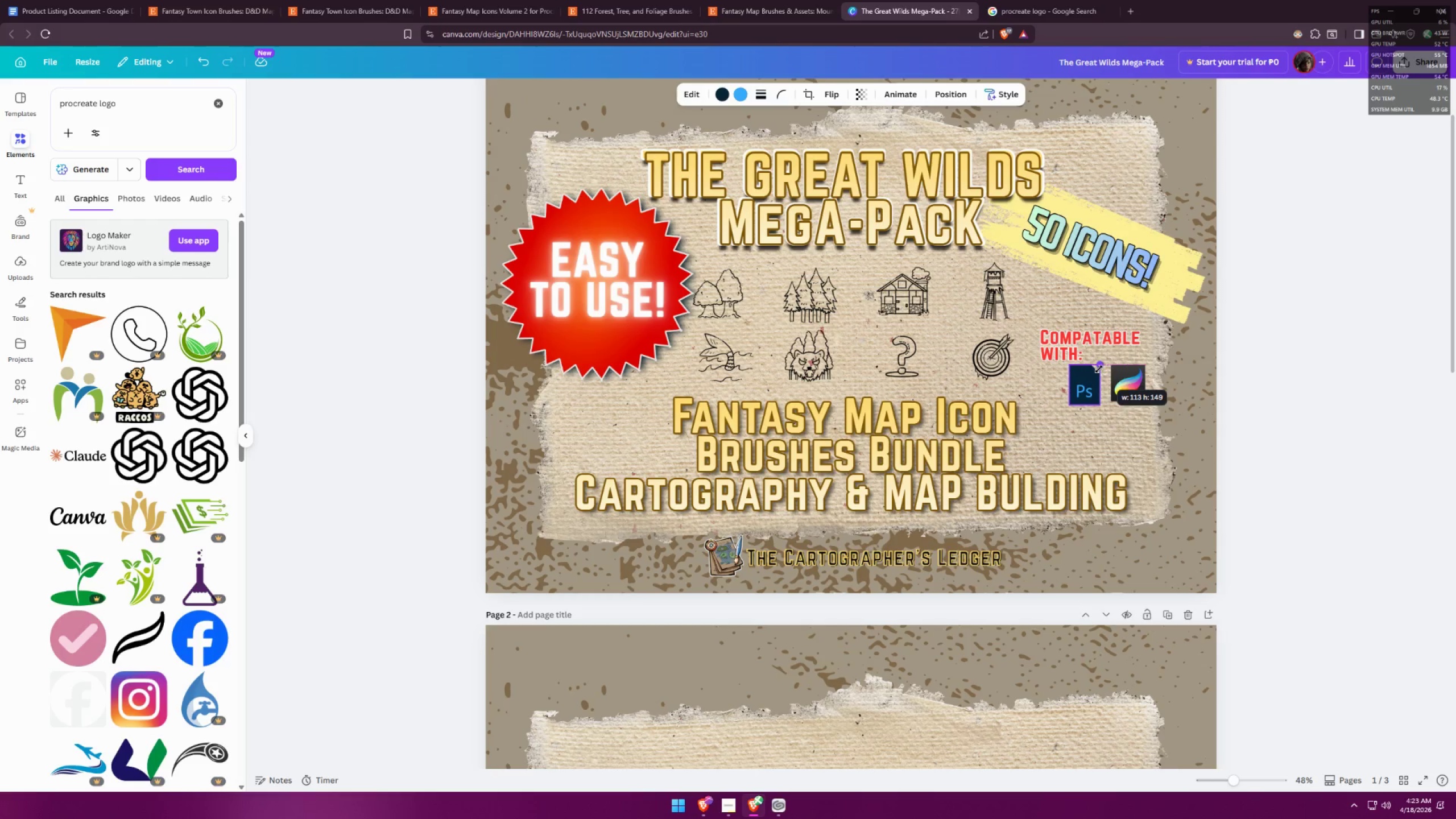 
key(Alt+AltLeft)
 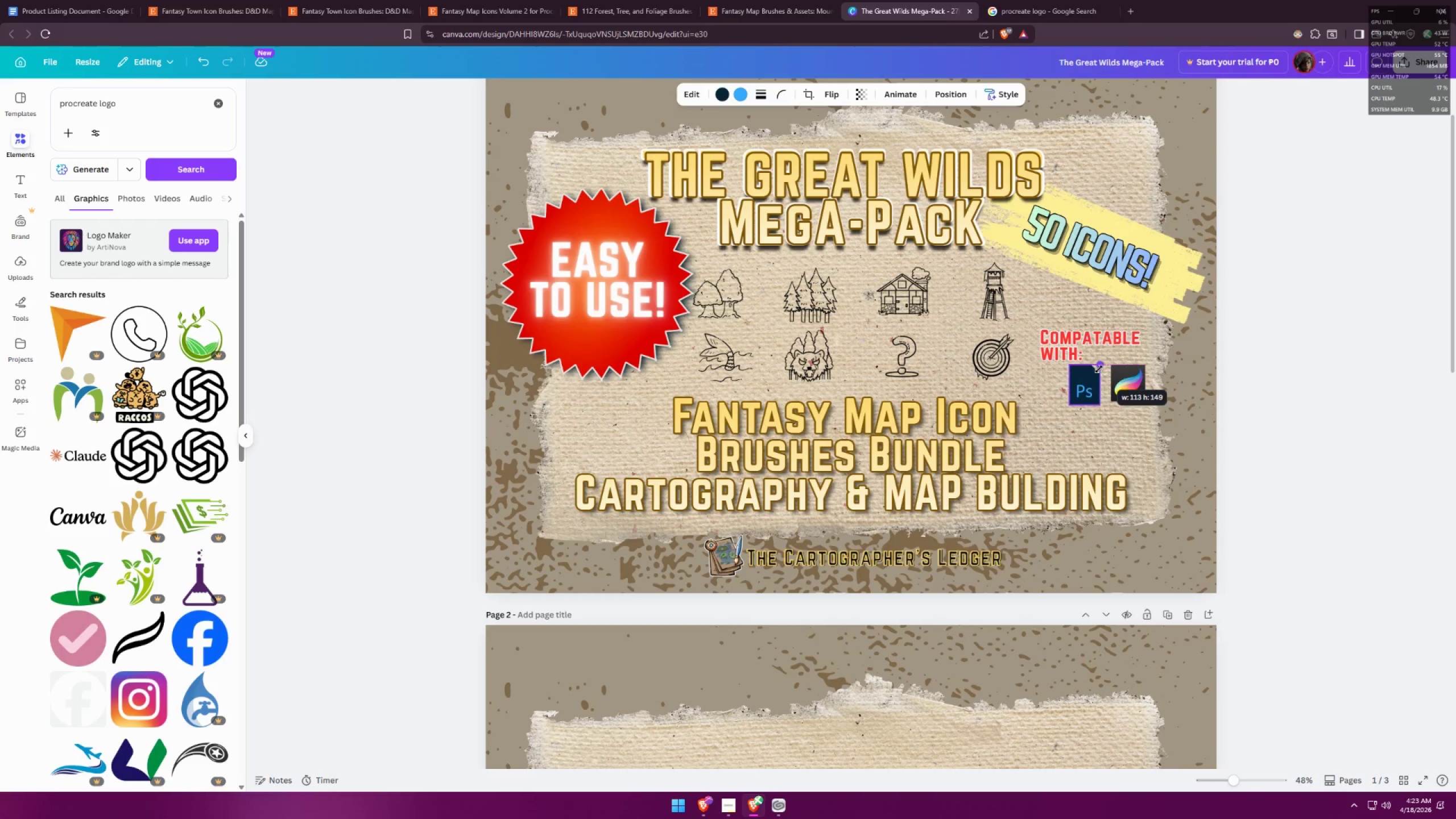 
key(Alt+AltLeft)
 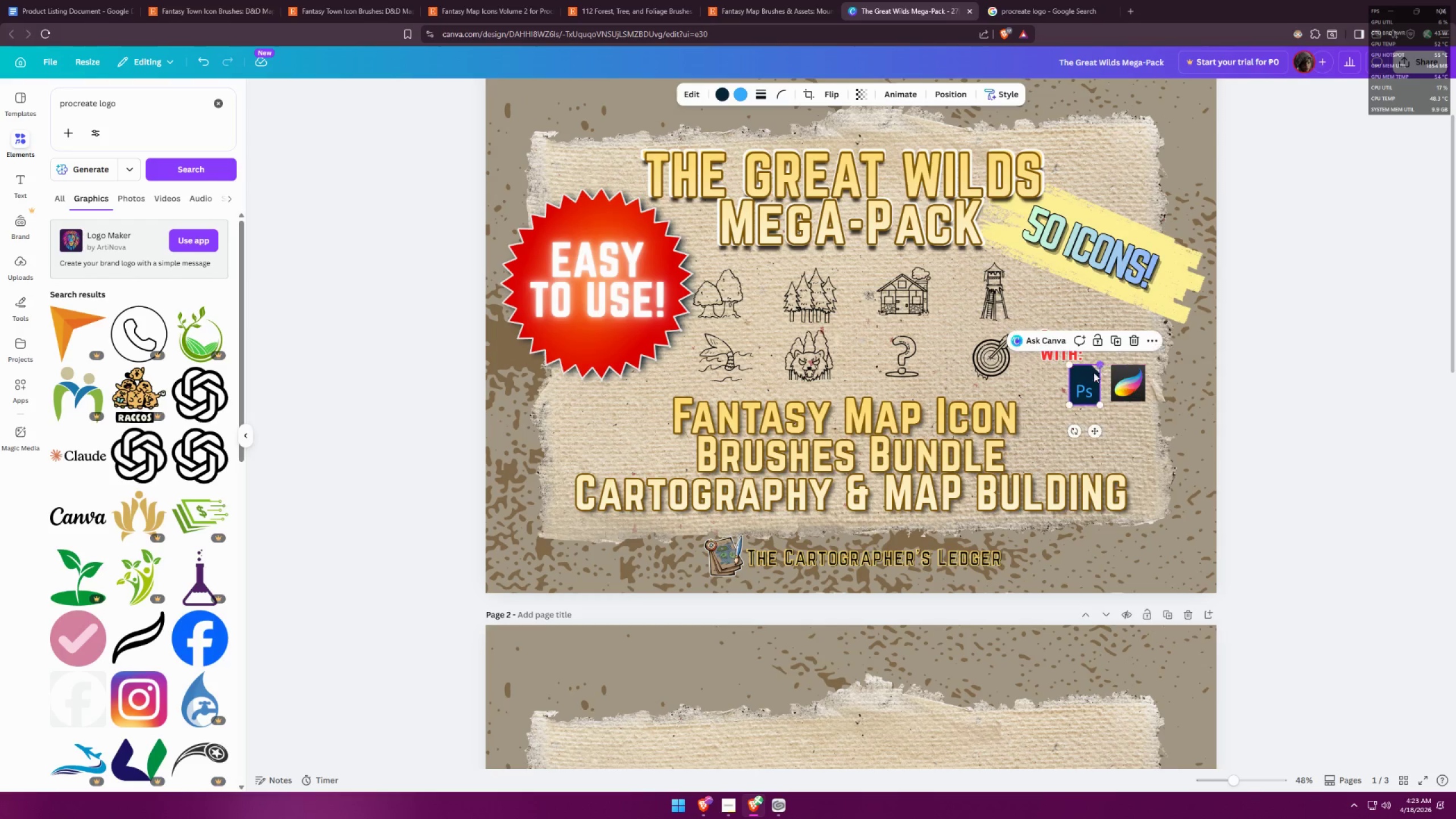 
key(Alt+AltLeft)
 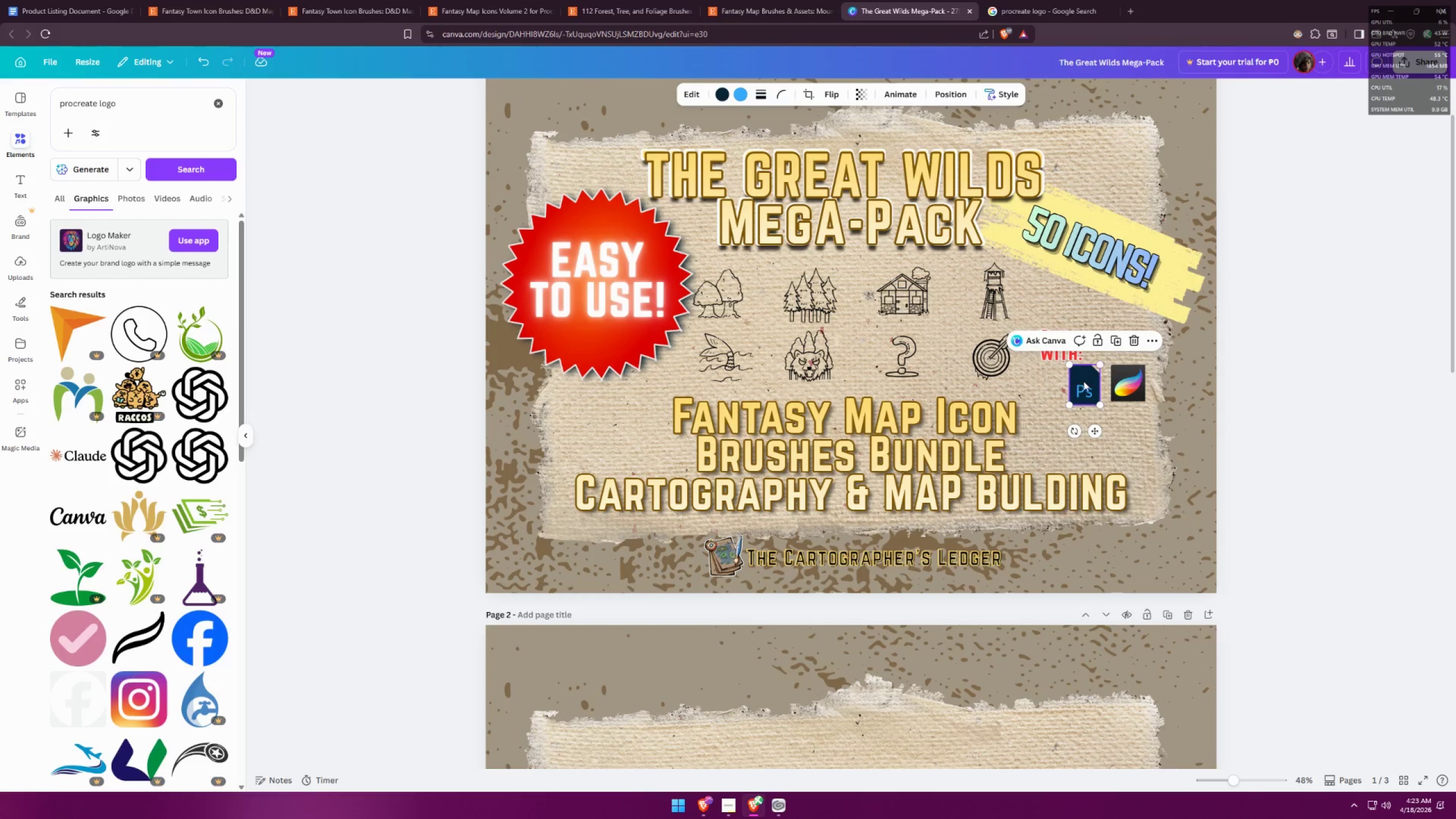 
left_click_drag(start_coordinate=[1082, 383], to_coordinate=[1089, 380])
 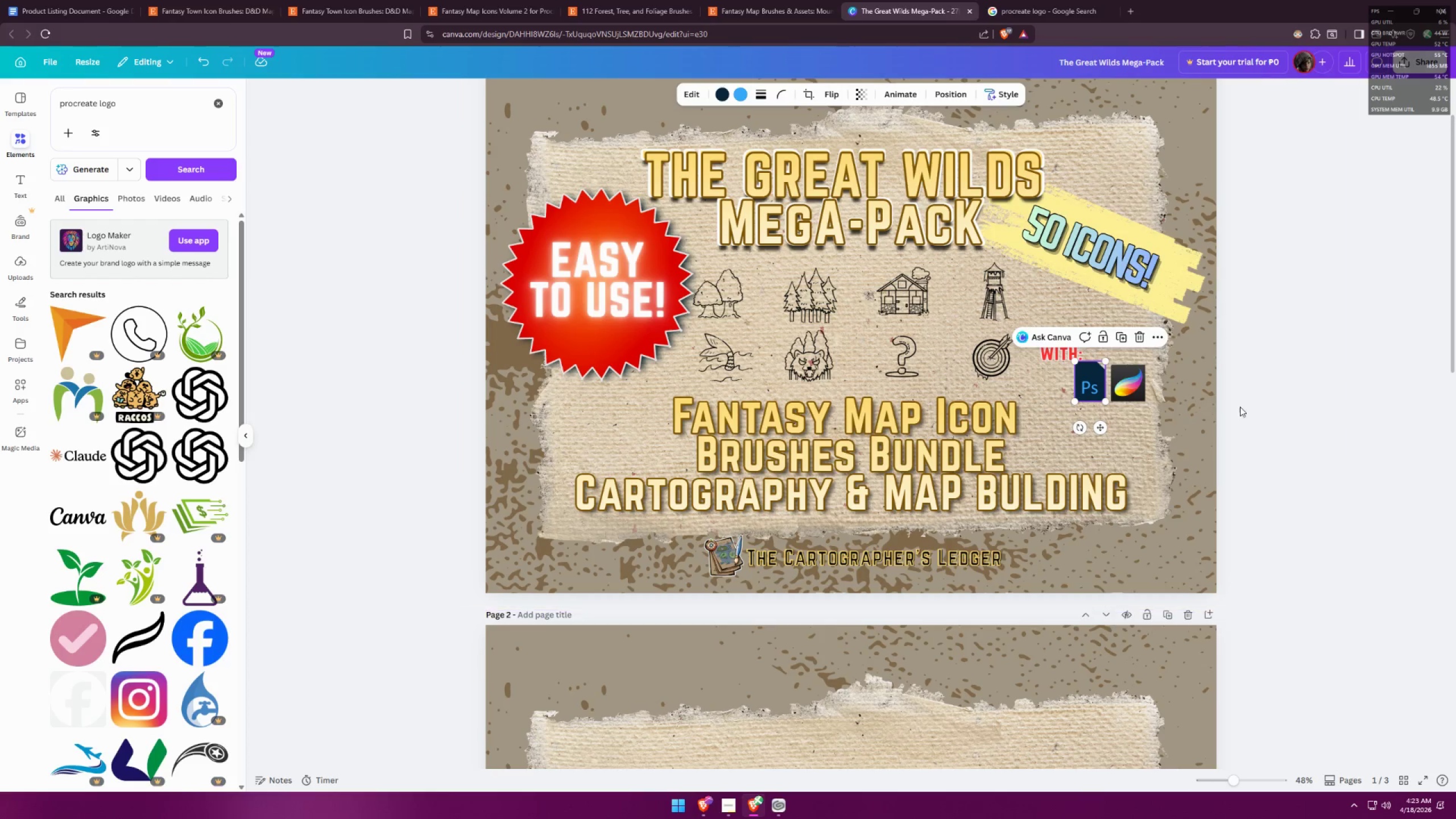 
left_click([1240, 407])
 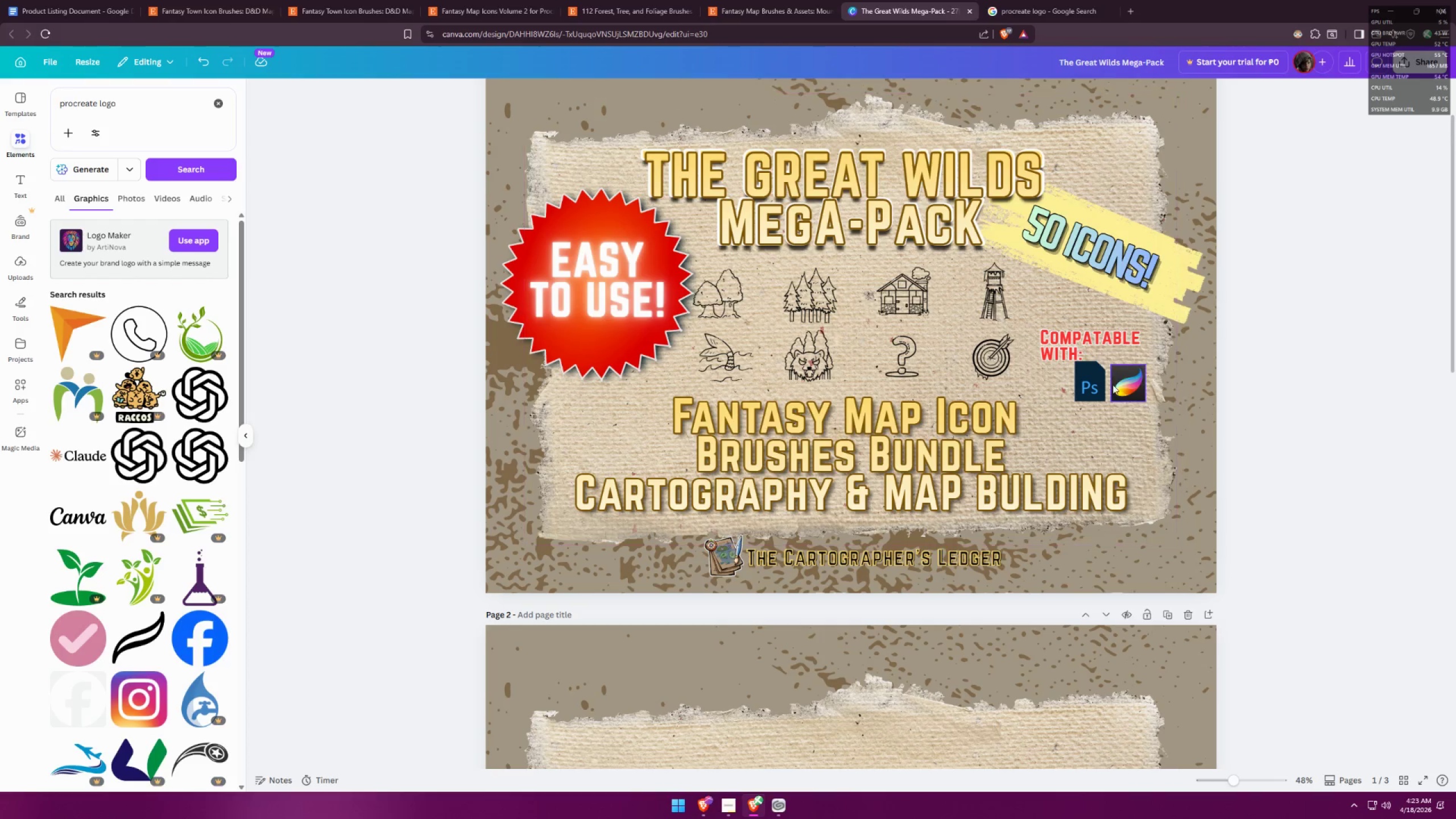 
left_click_drag(start_coordinate=[1062, 351], to_coordinate=[1053, 359])
 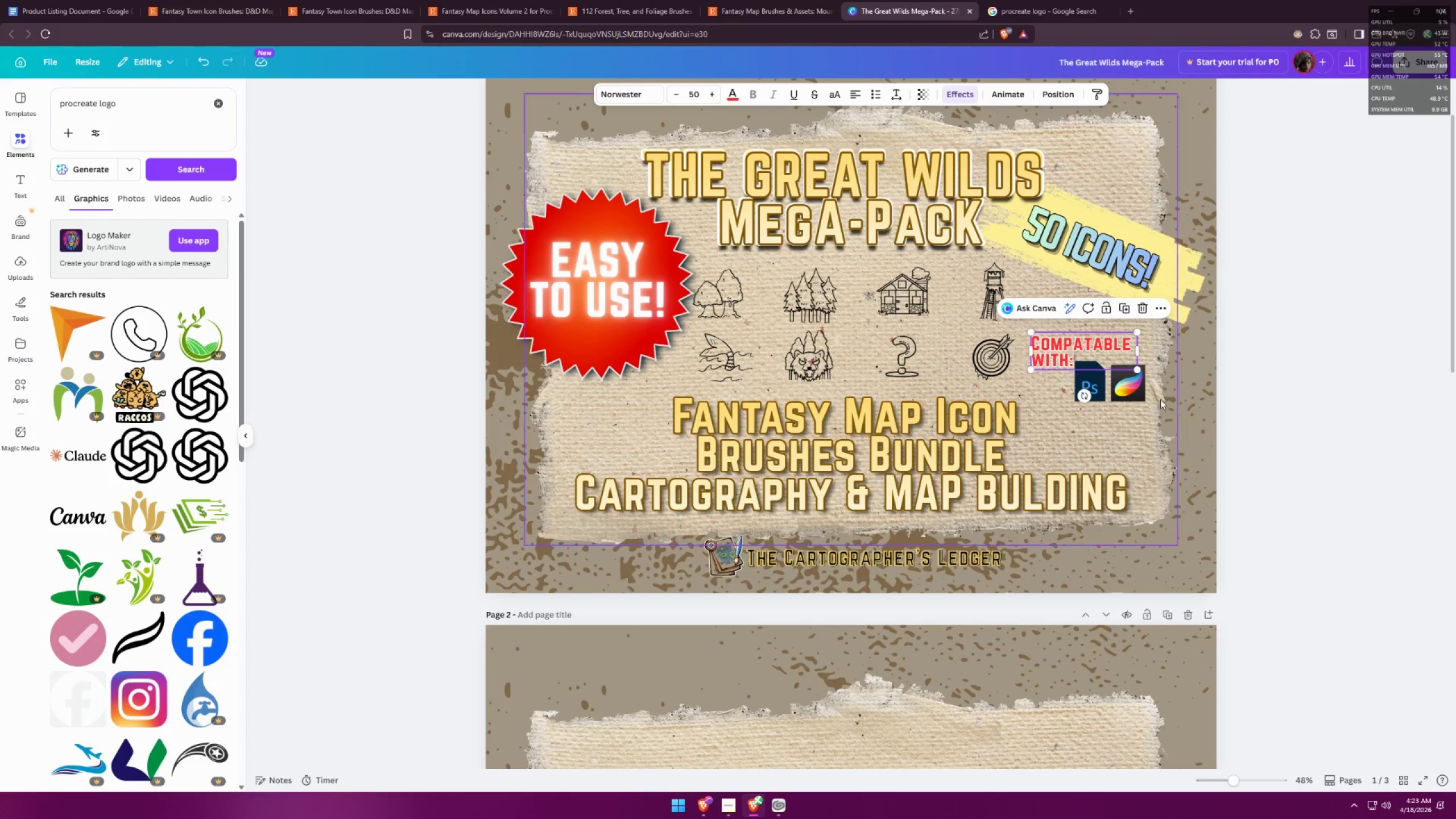 
left_click([1267, 424])
 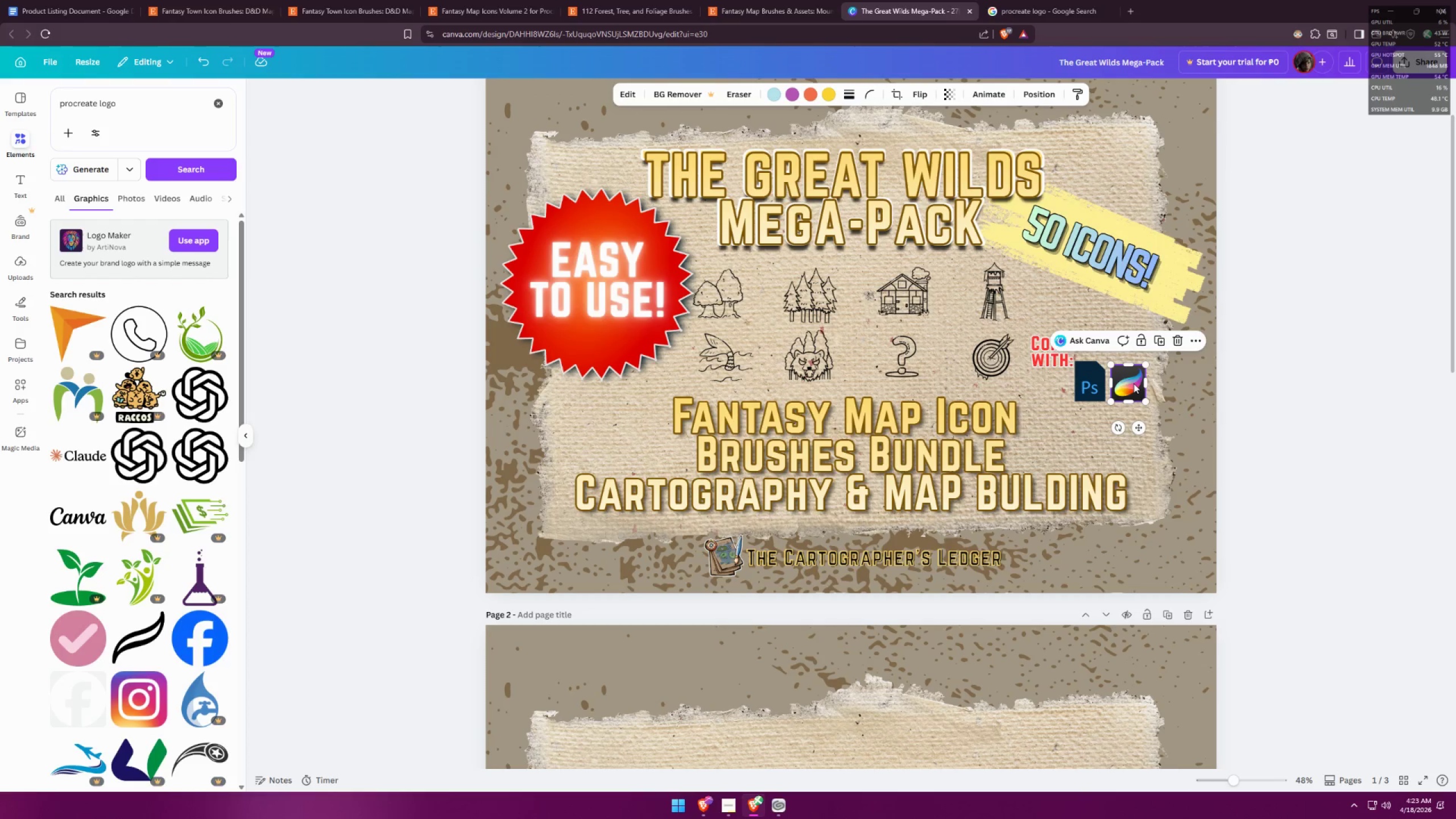 
double_click([1095, 383])
 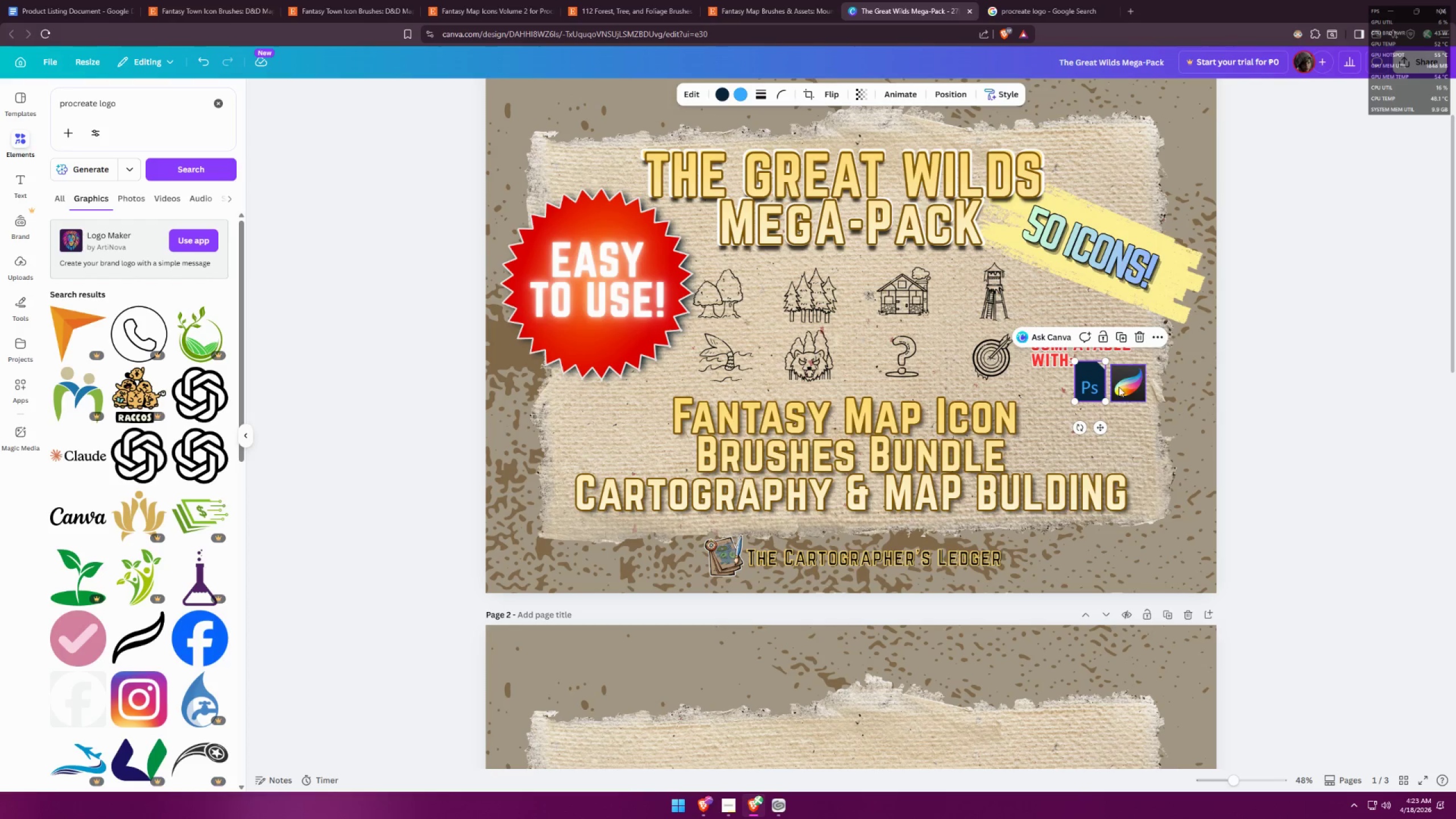 
triple_click([1126, 387])
 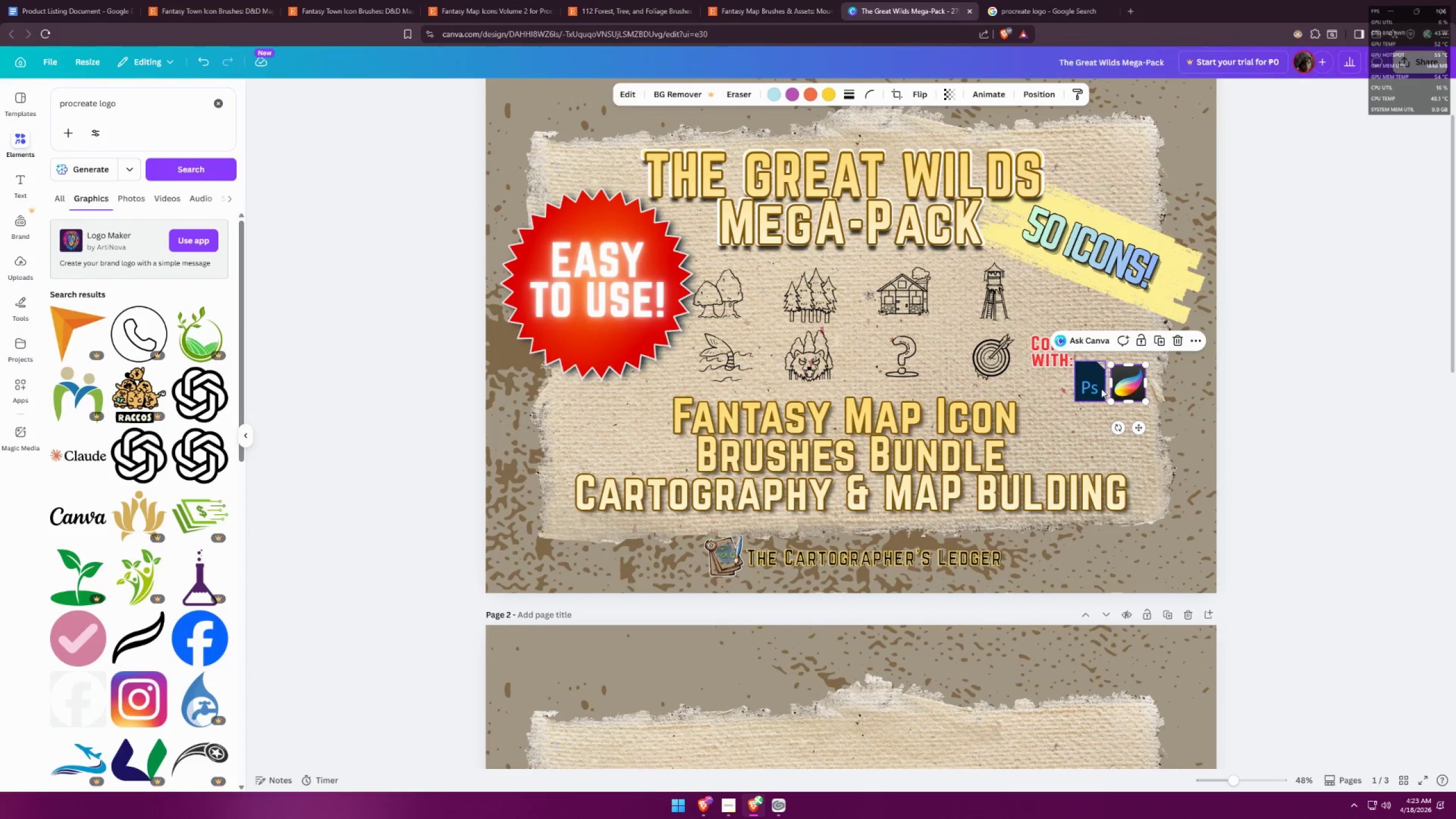 
triple_click([1096, 388])
 